 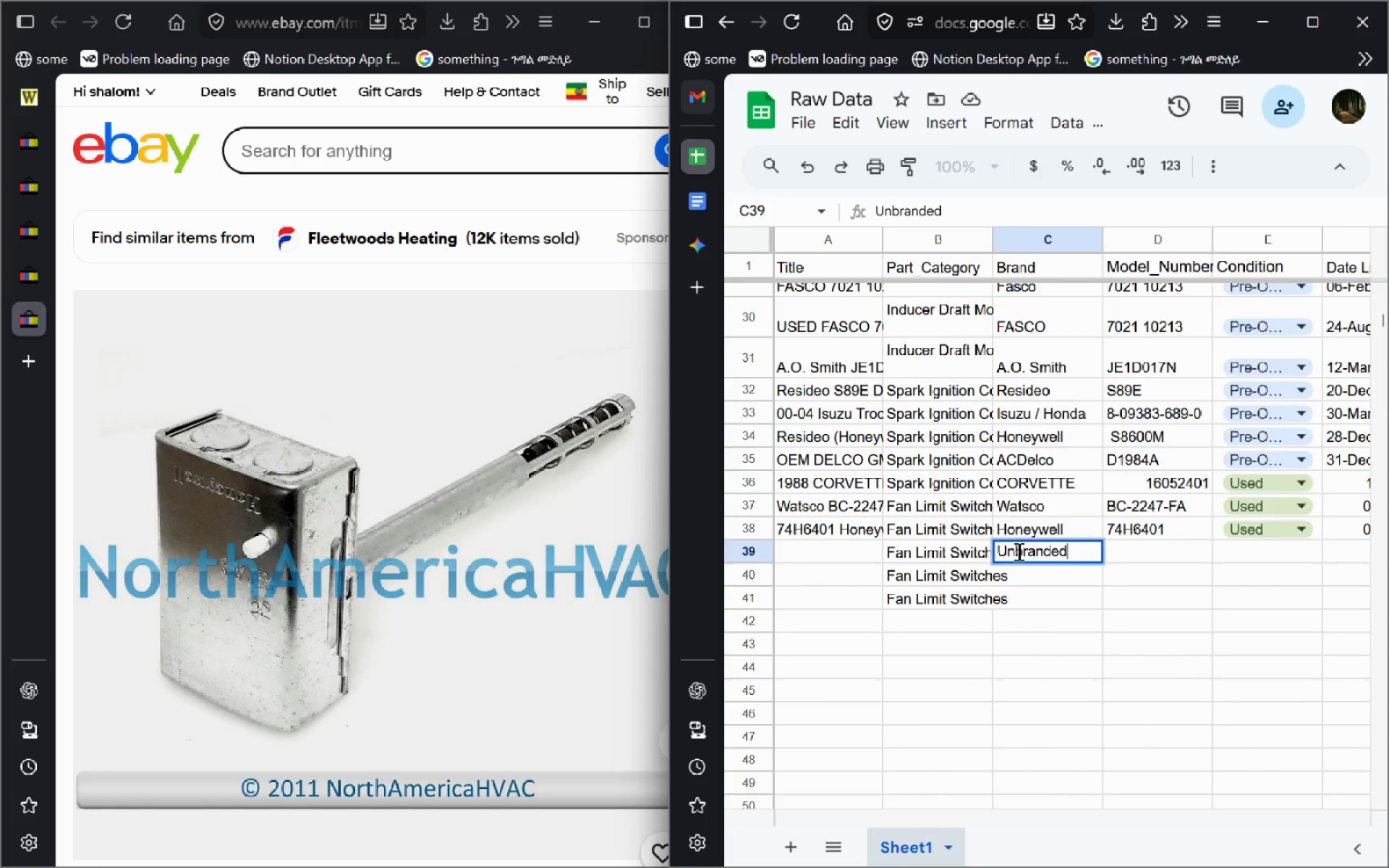 
key(Delete)
 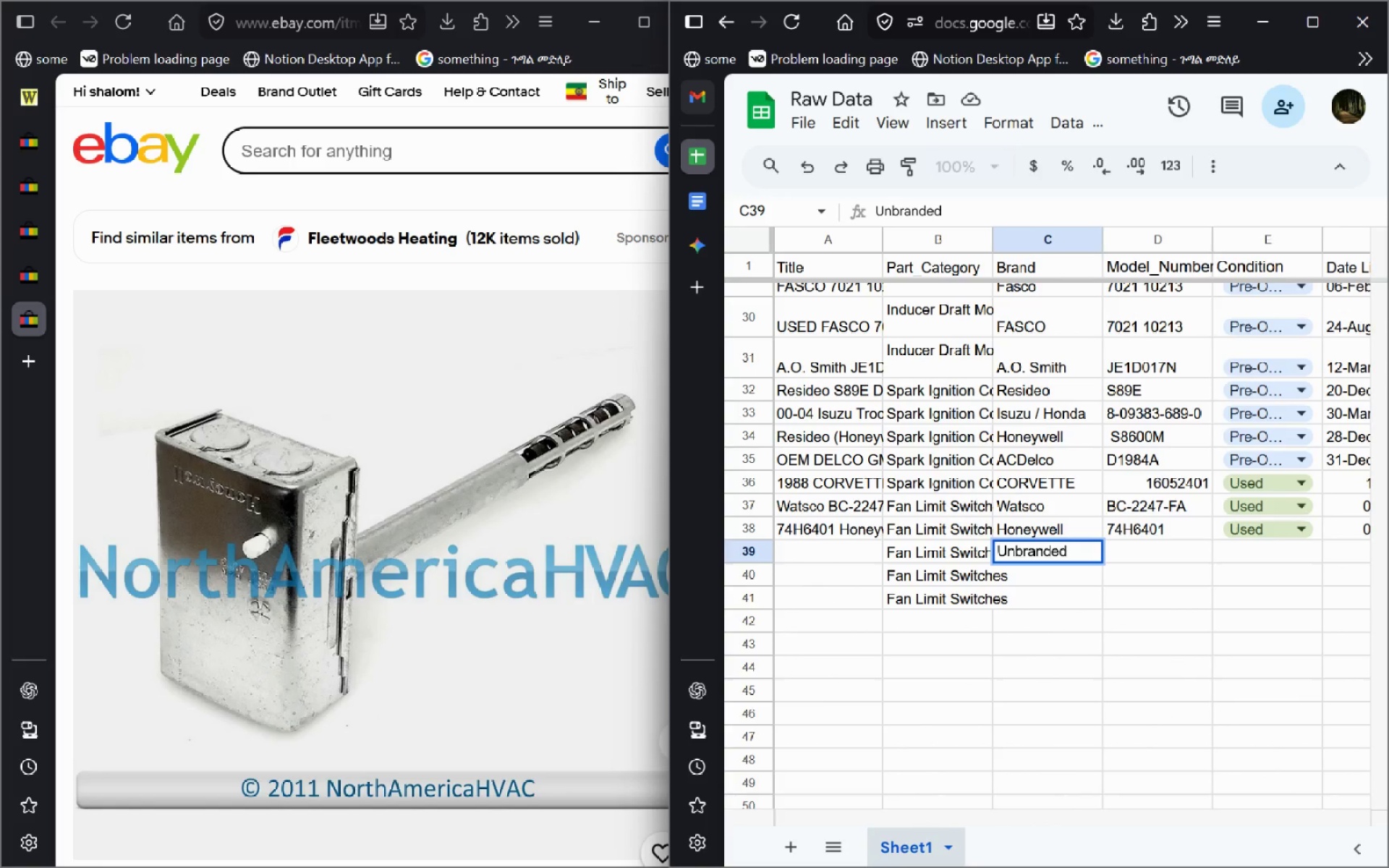 
key(Backspace)
 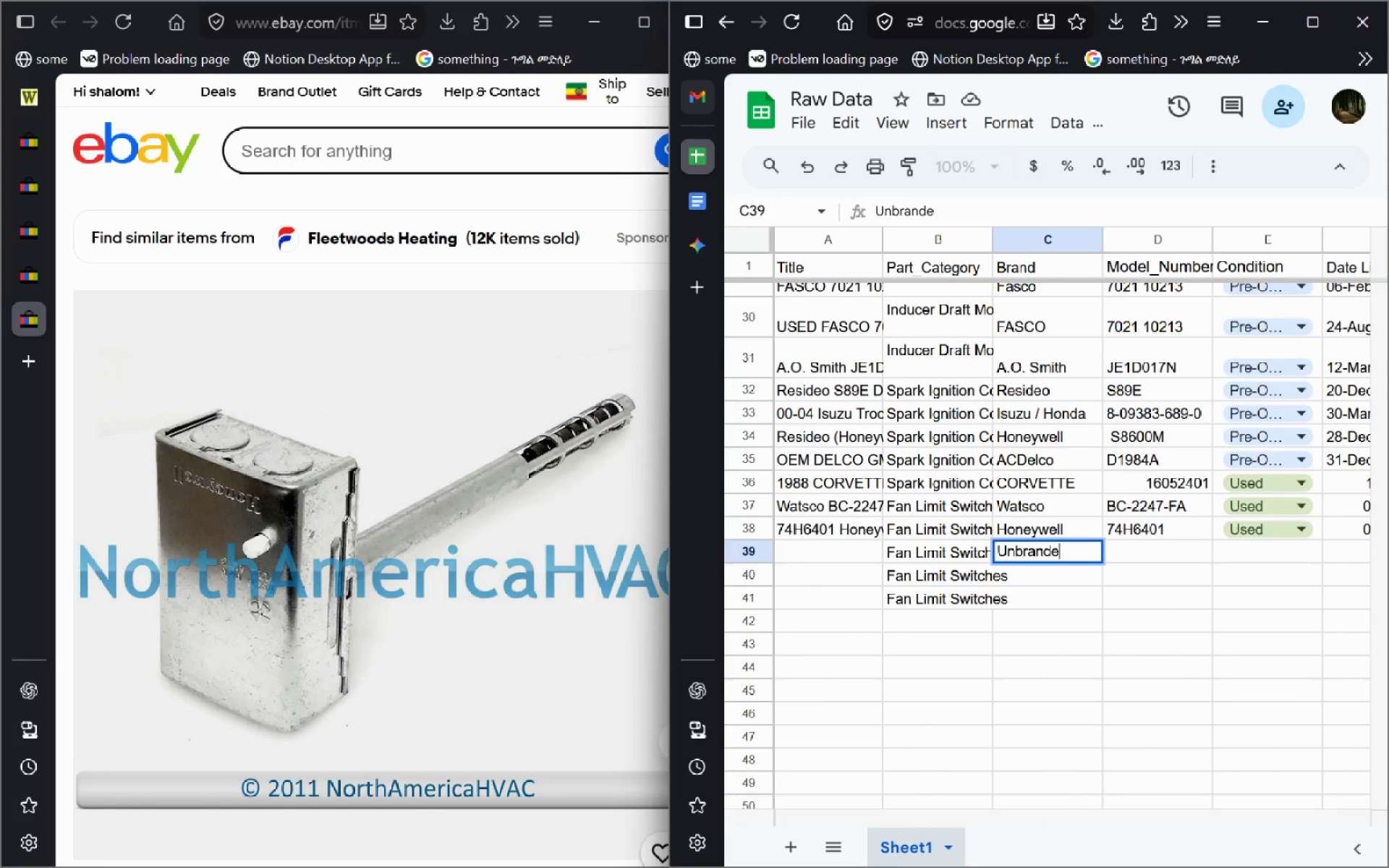 
key(Backspace)
 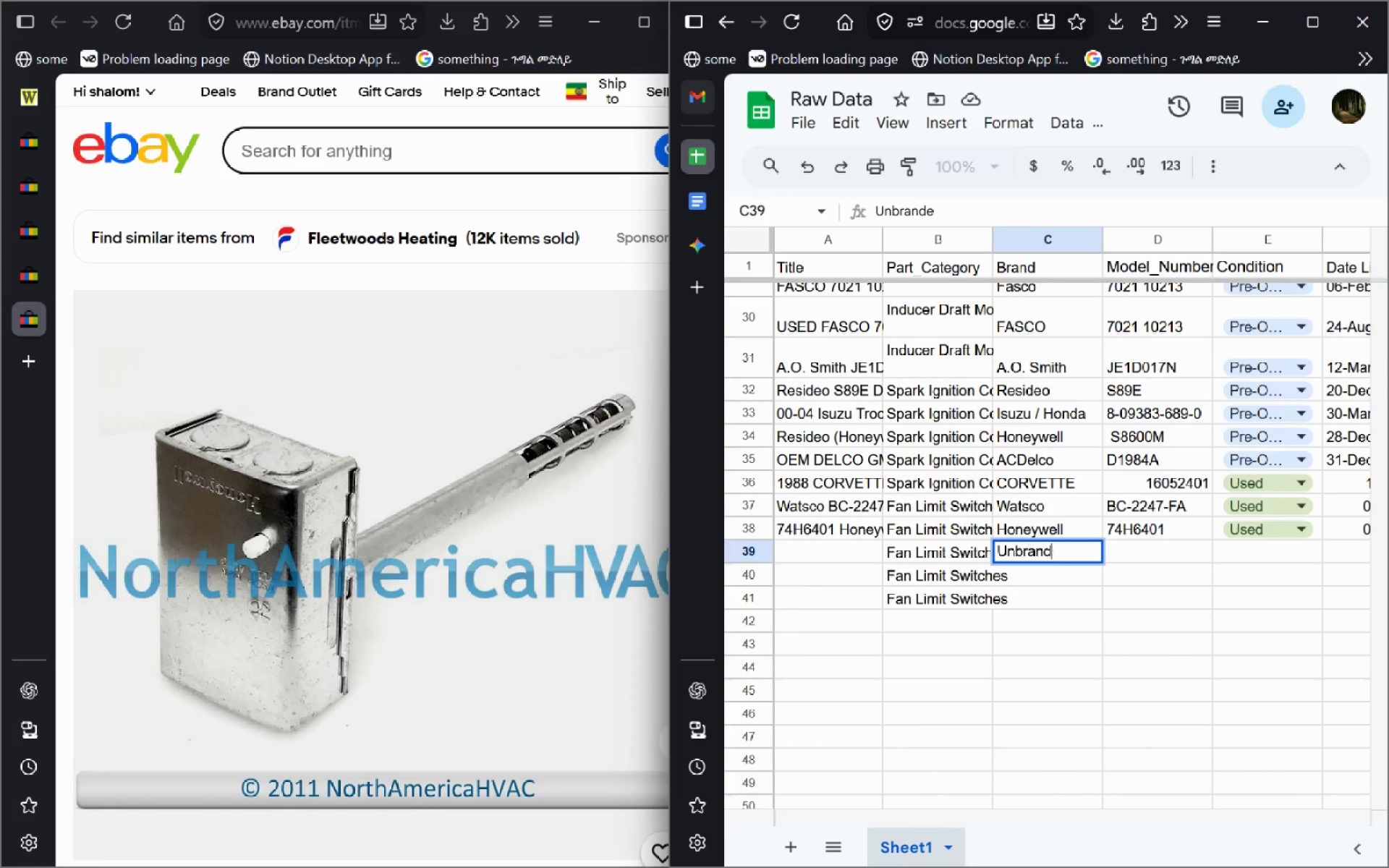 
key(Backspace)
 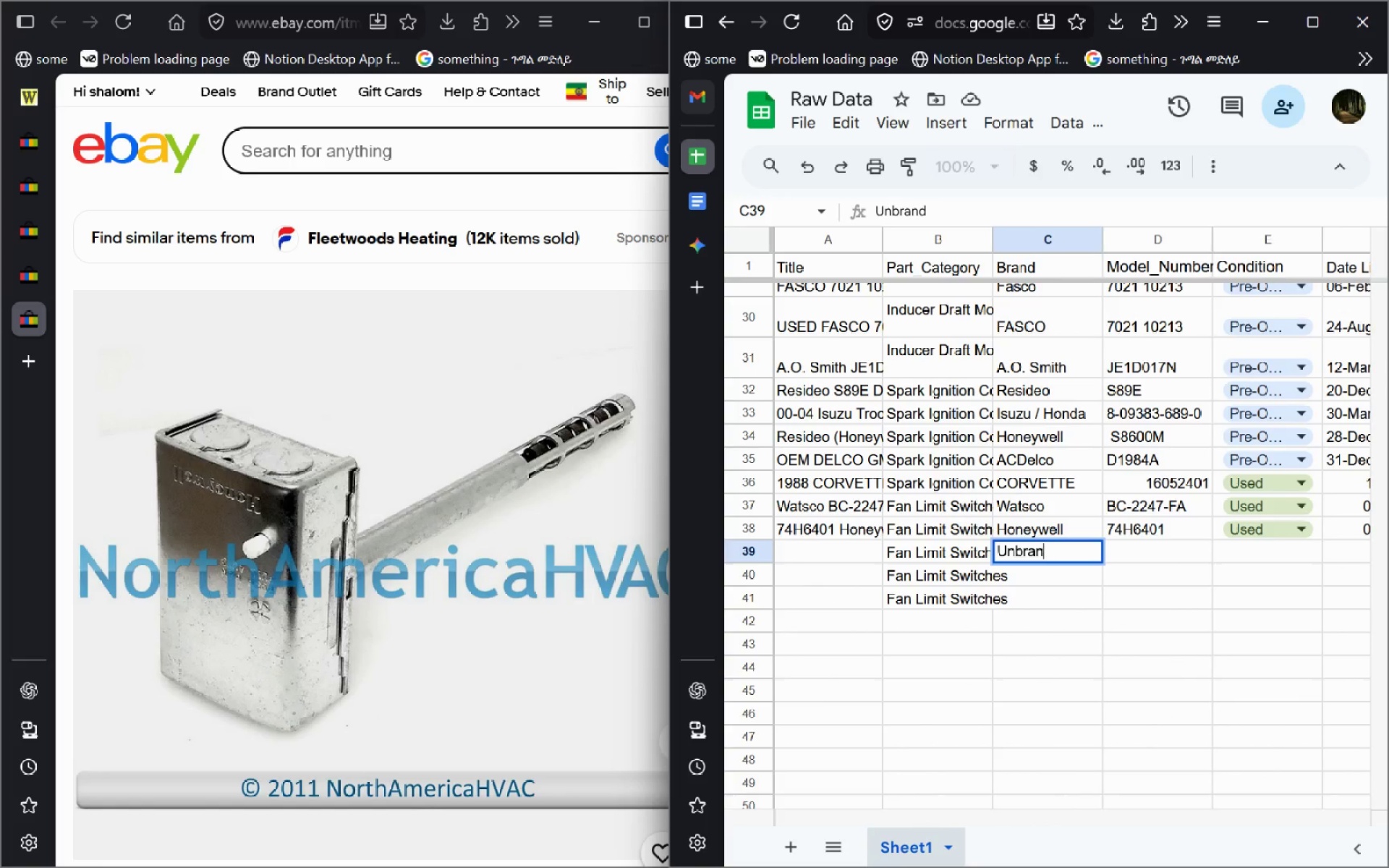 
key(Backspace)
 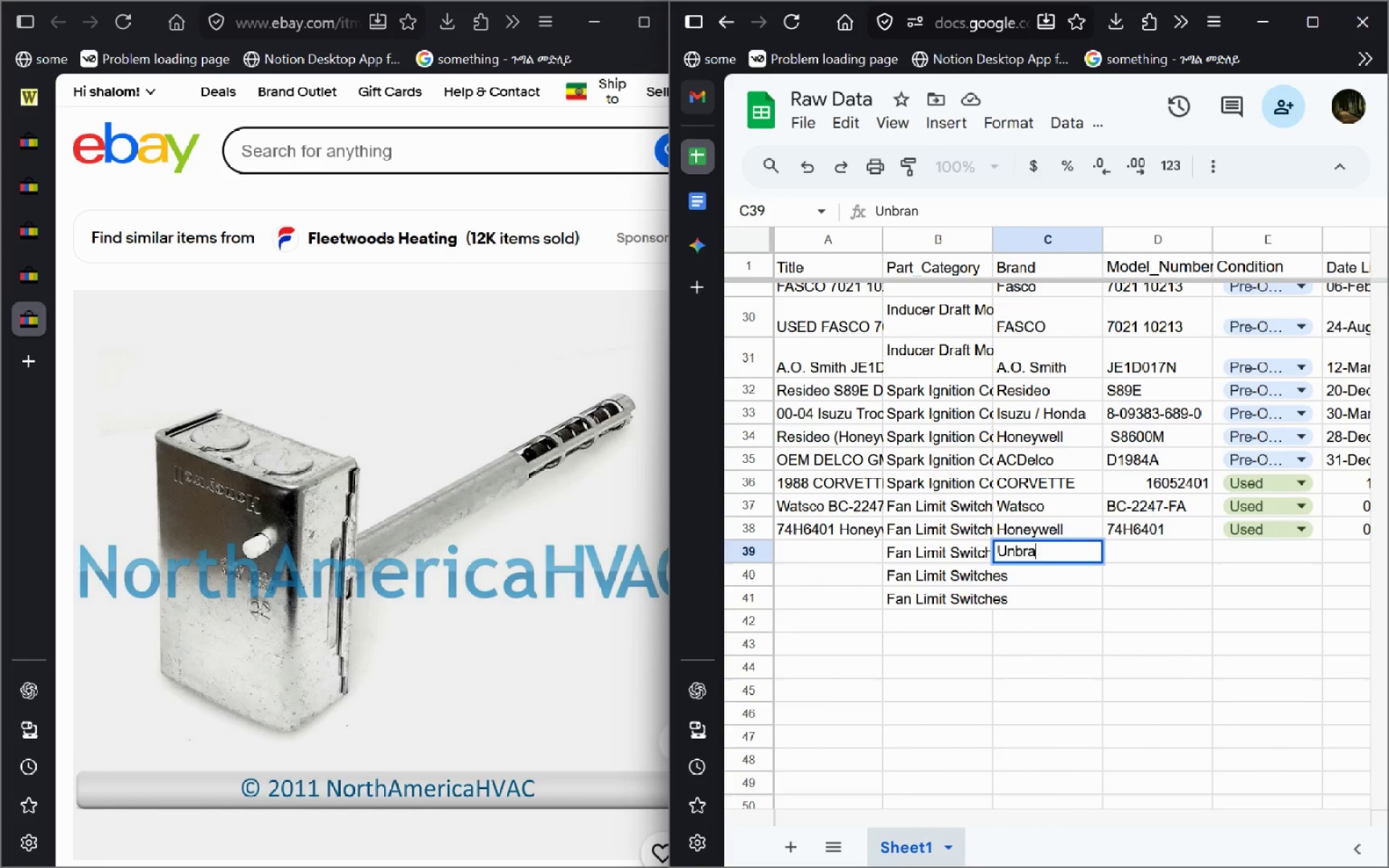 
key(Backspace)
 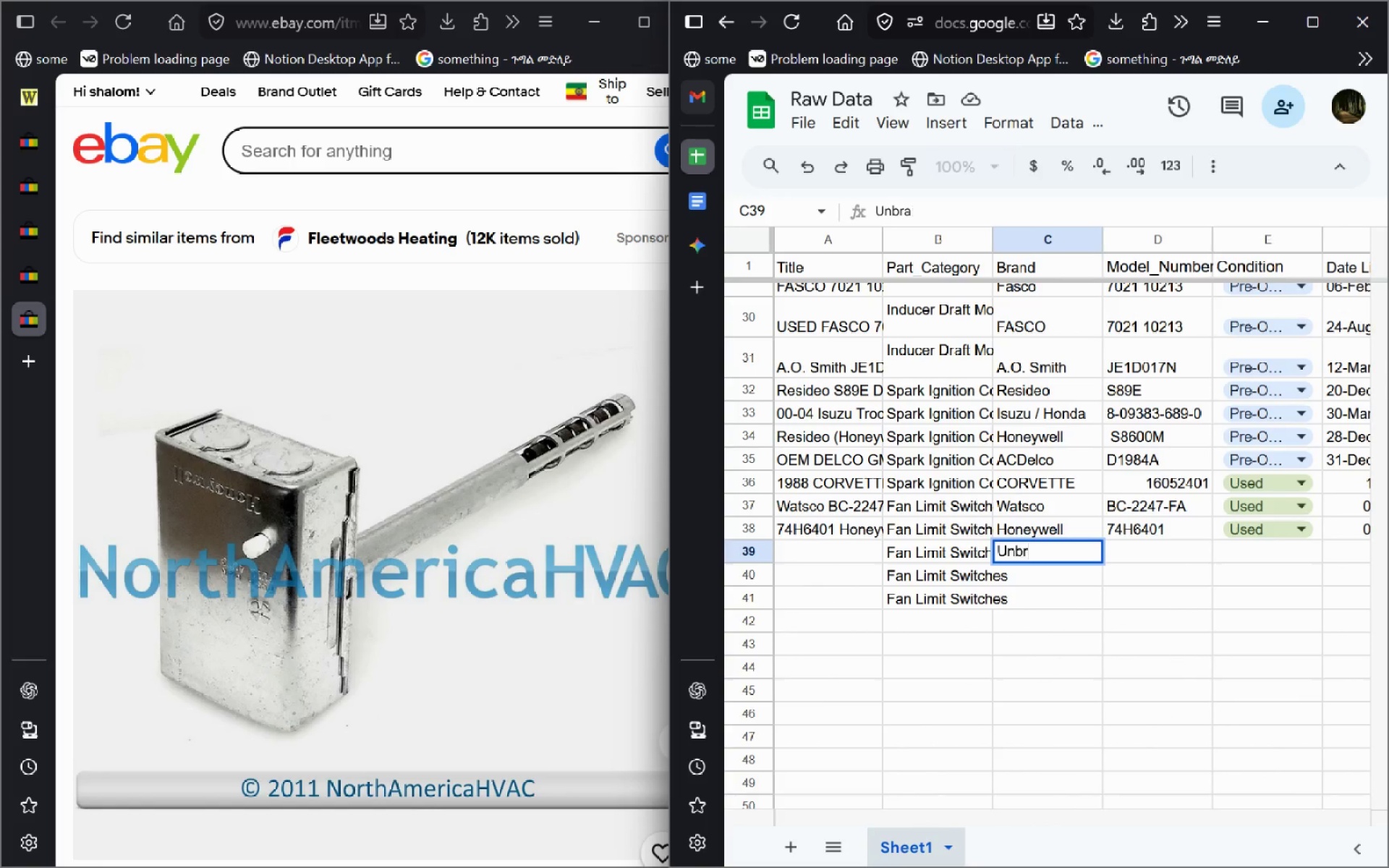 
key(Backspace)
 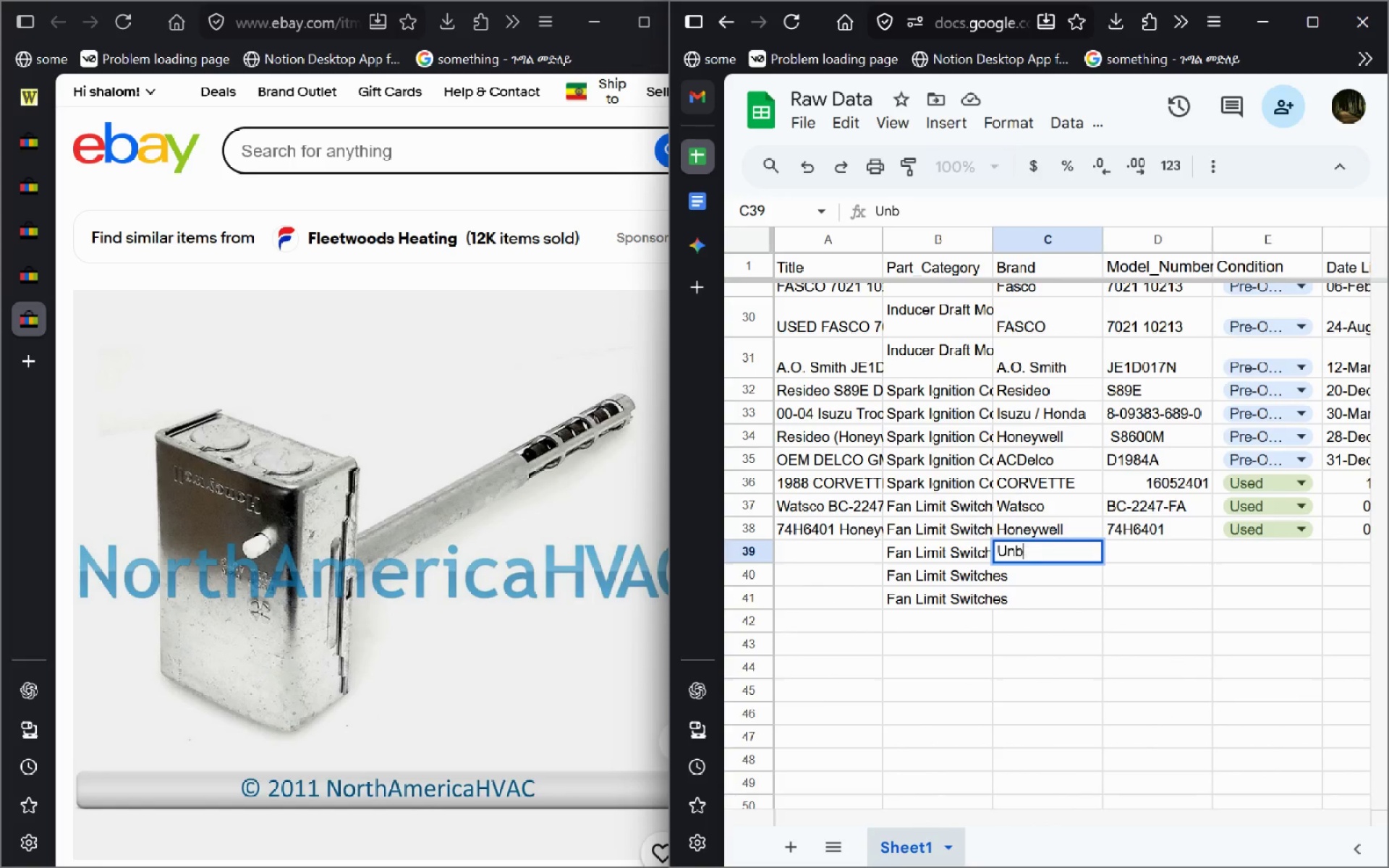 
key(Backspace)
 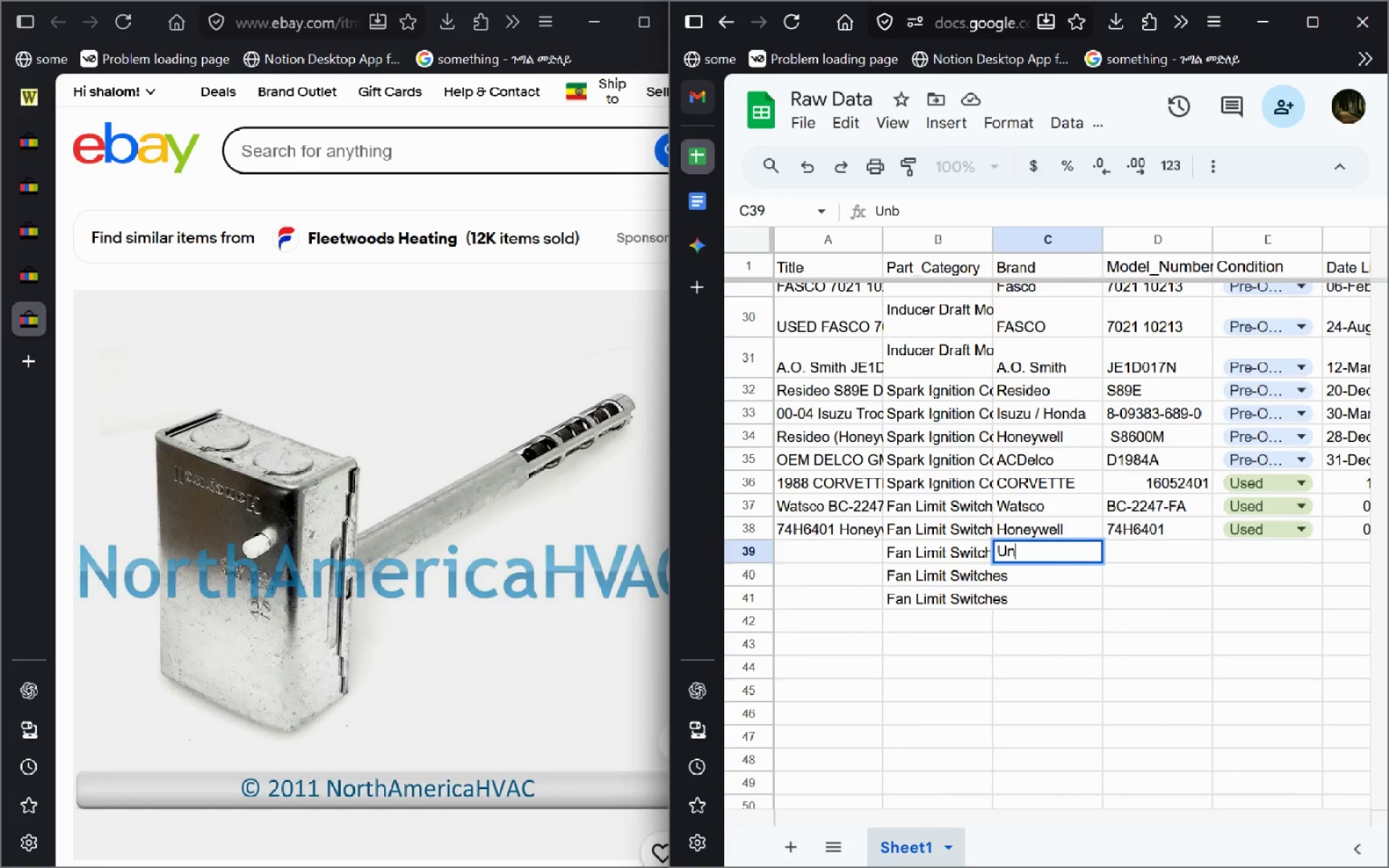 
key(Backspace)
 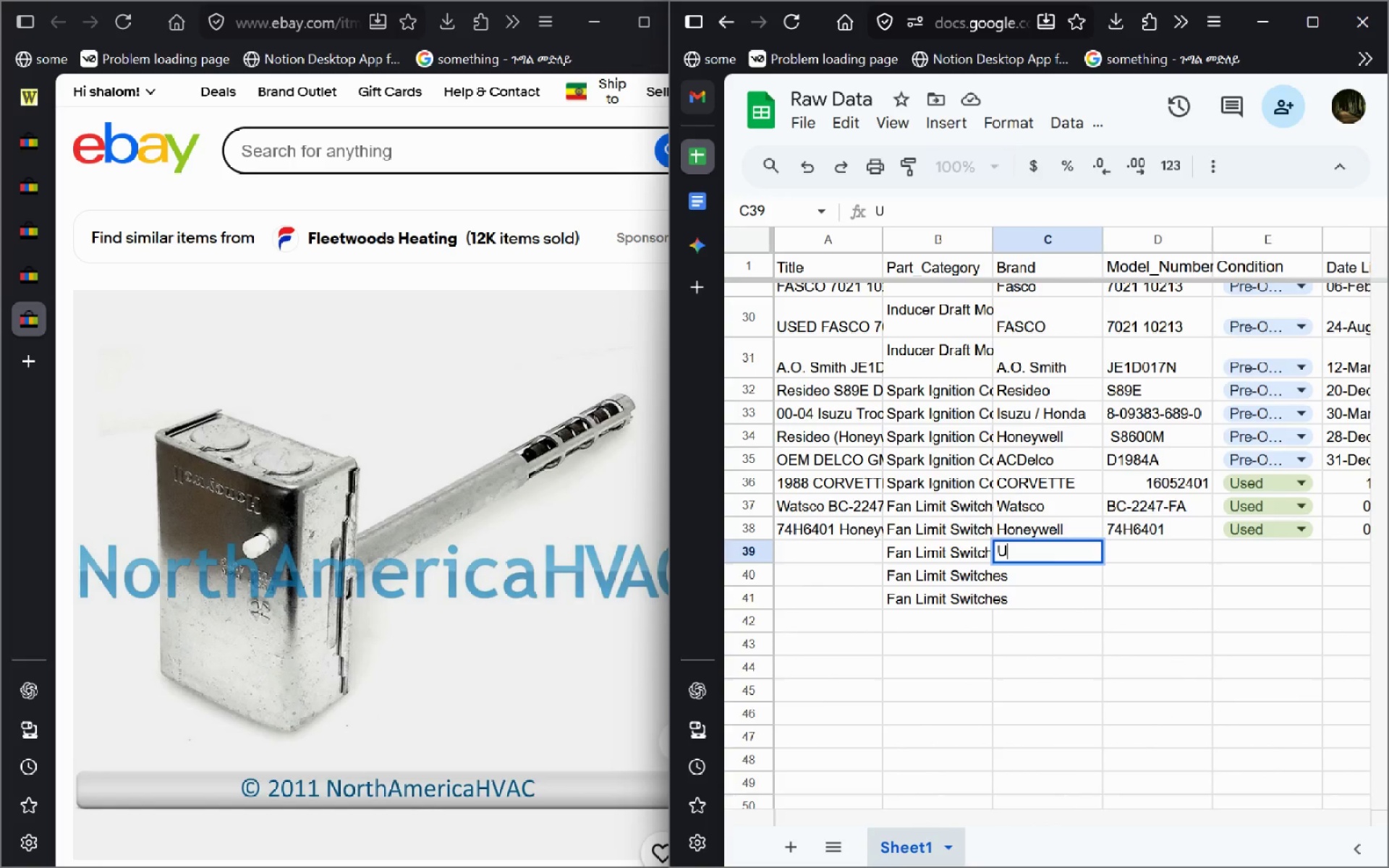 
key(Backspace)
 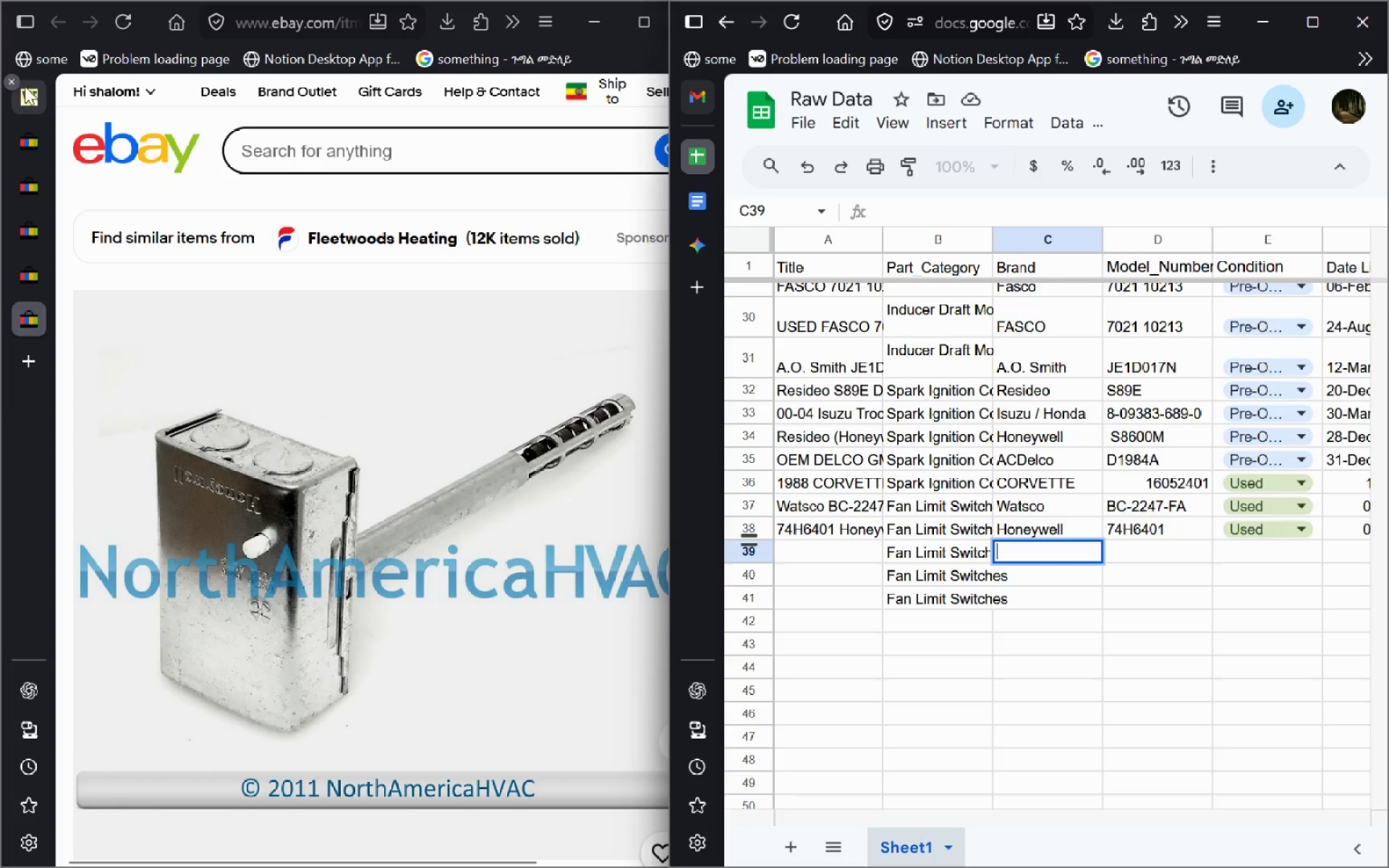 
left_click([20, 119])
 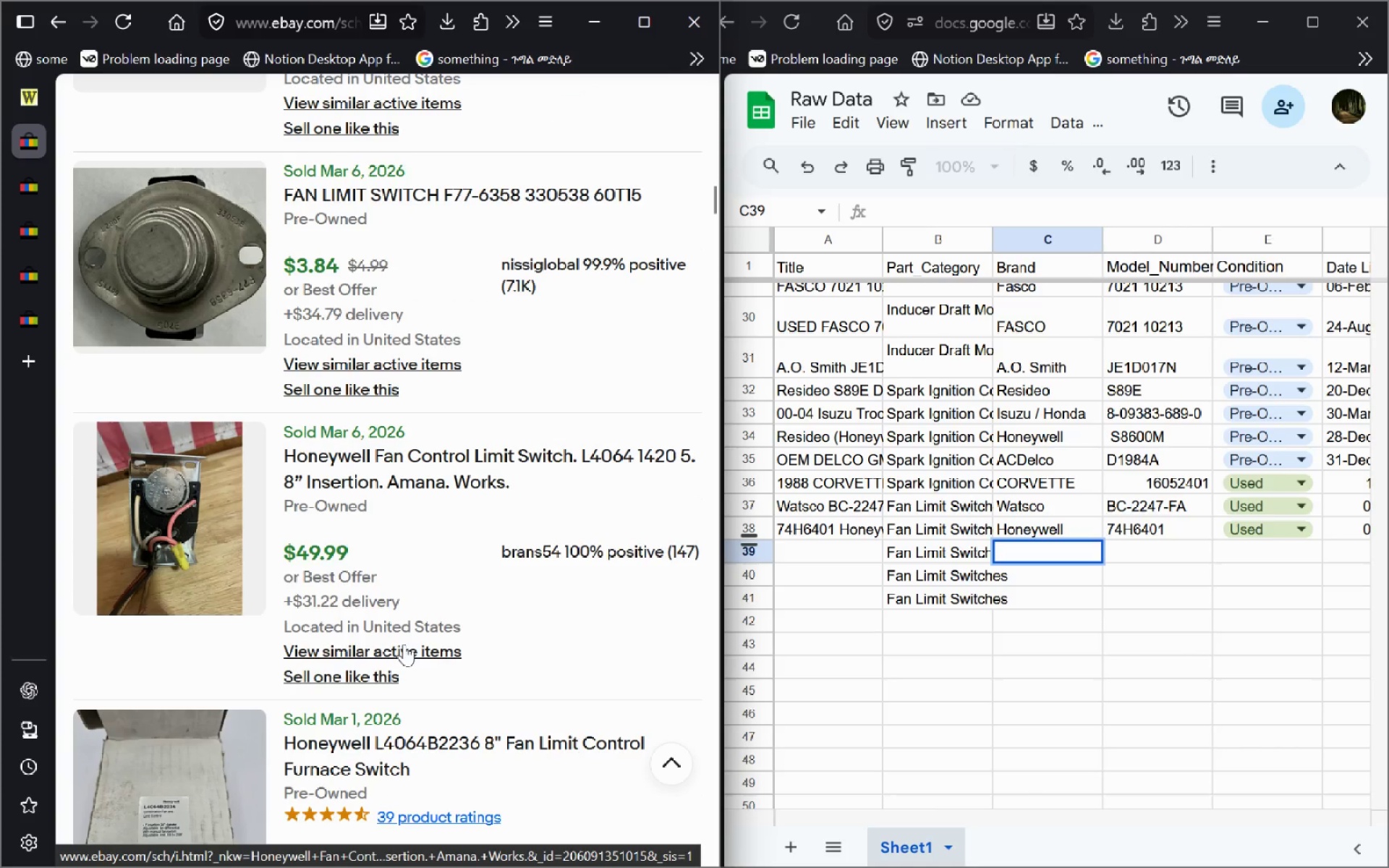 
wait(8.72)
 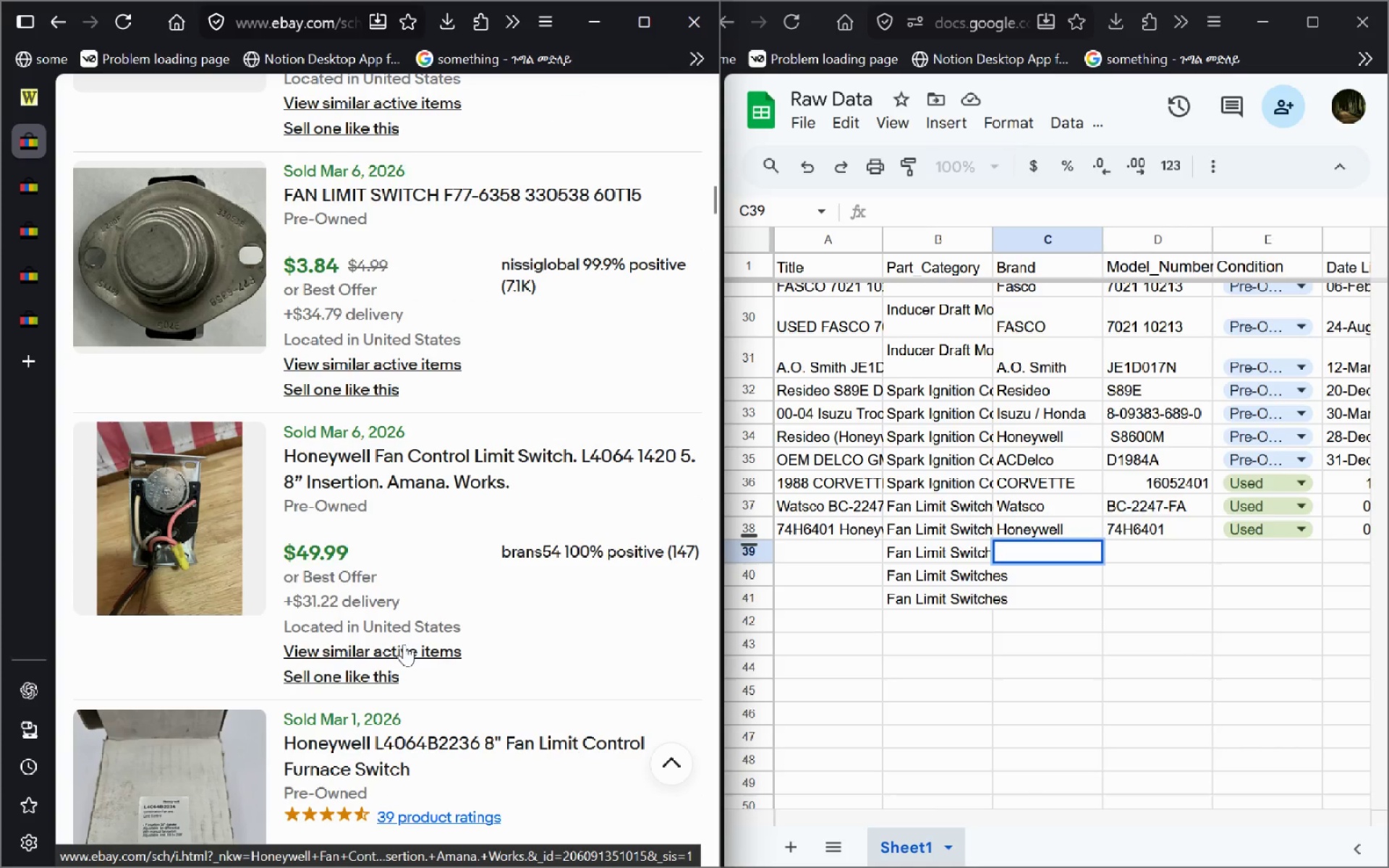 
left_click([427, 551])
 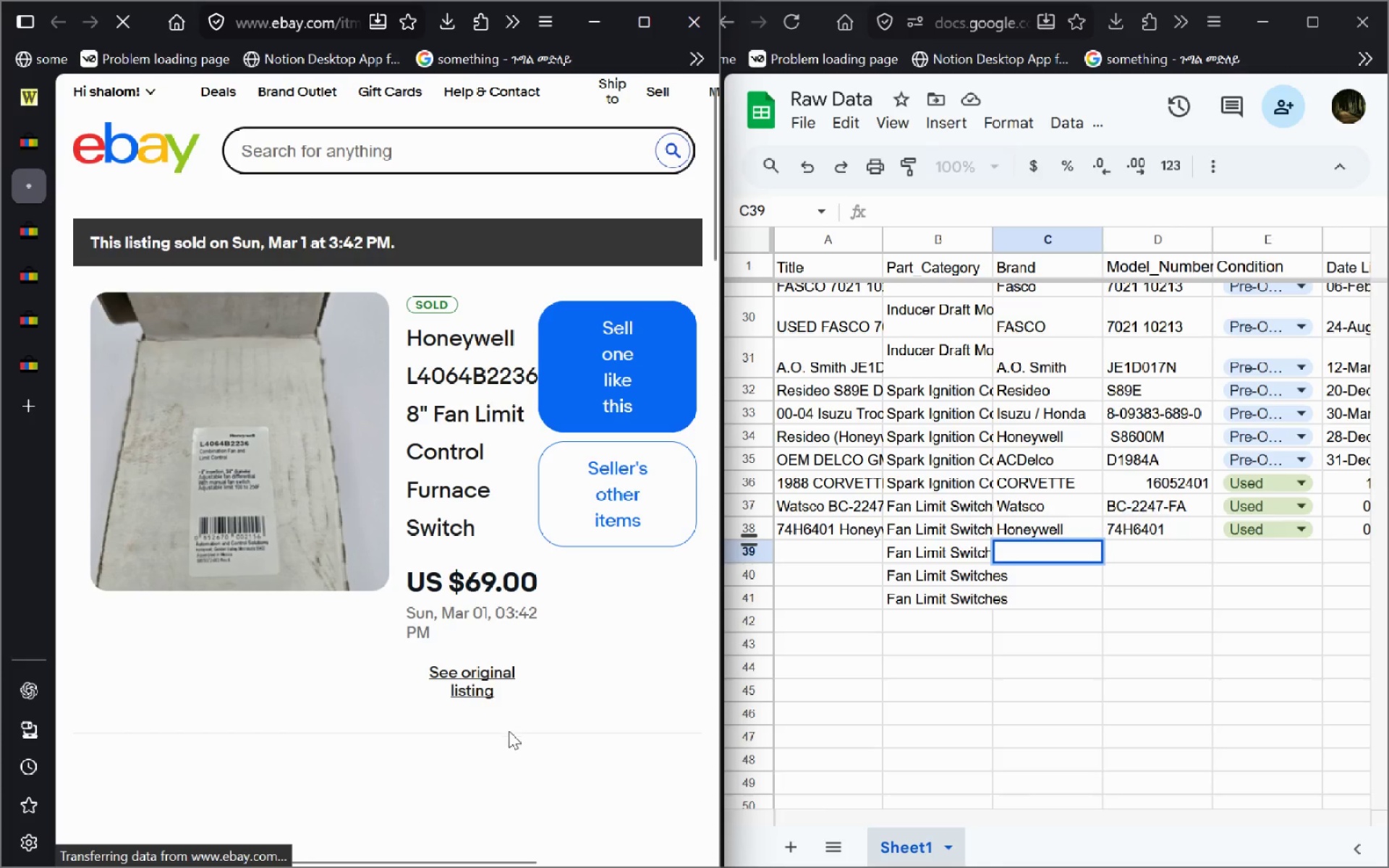 
left_click([467, 671])
 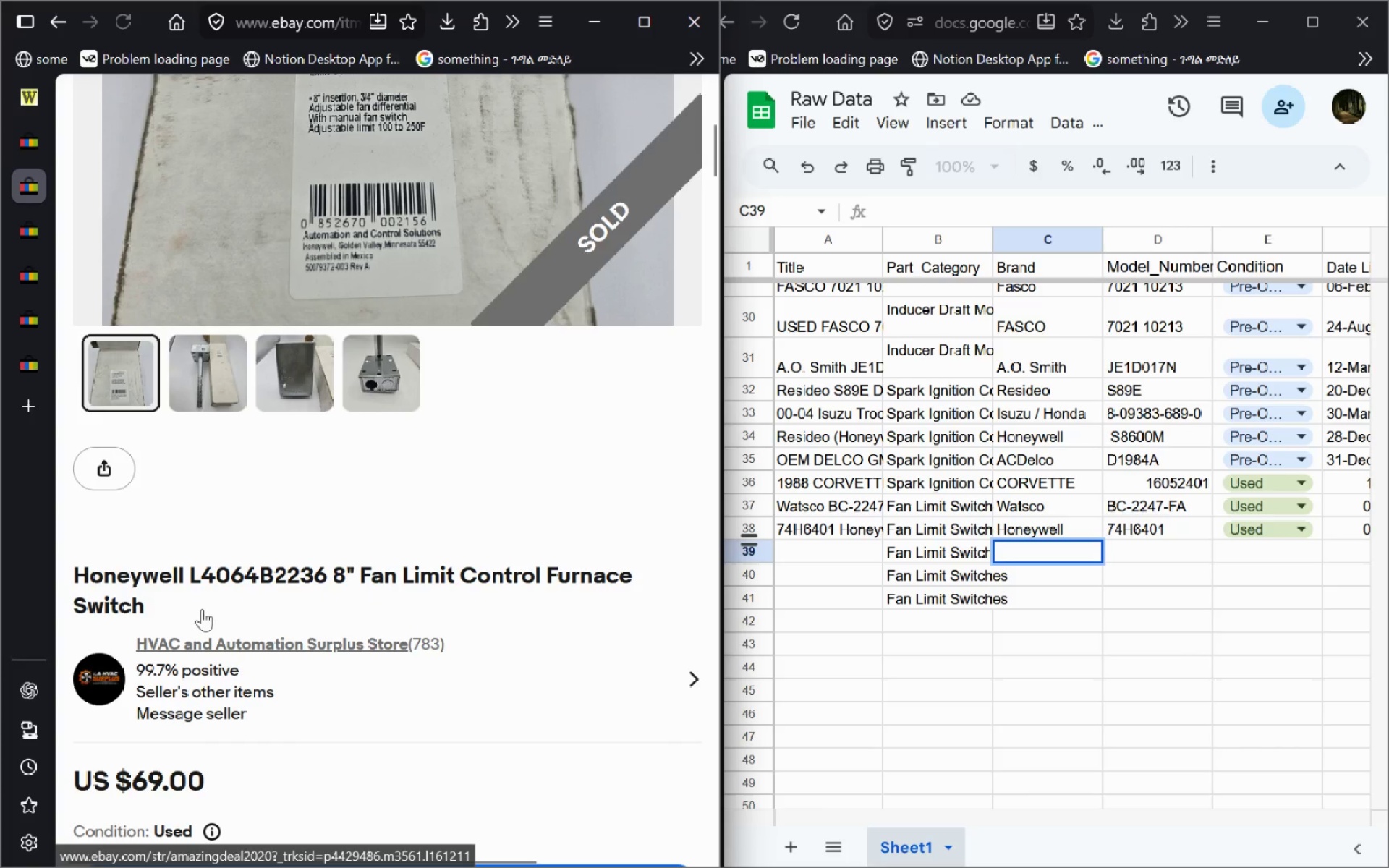 
left_click_drag(start_coordinate=[182, 616], to_coordinate=[72, 579])
 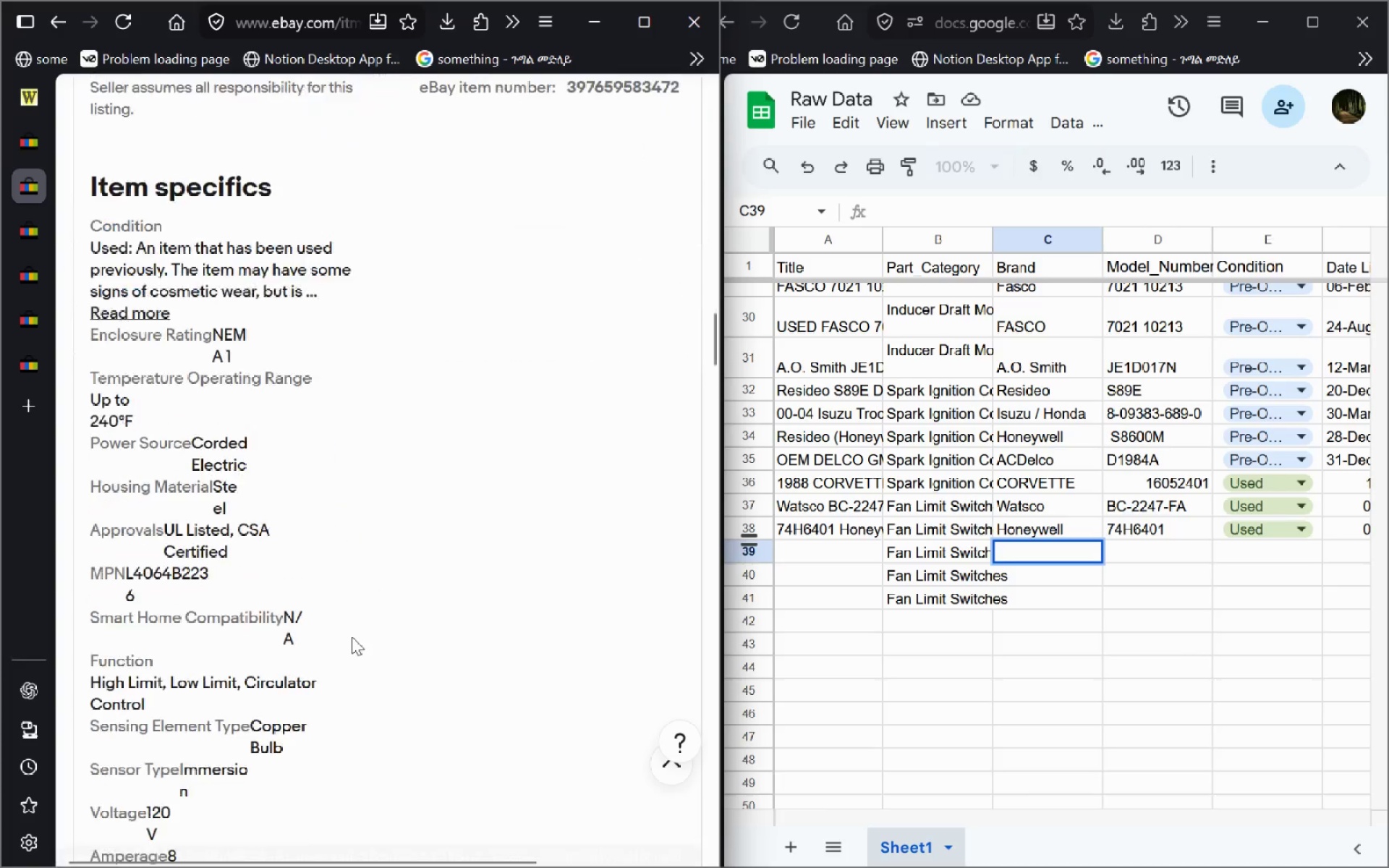 
wait(7.52)
 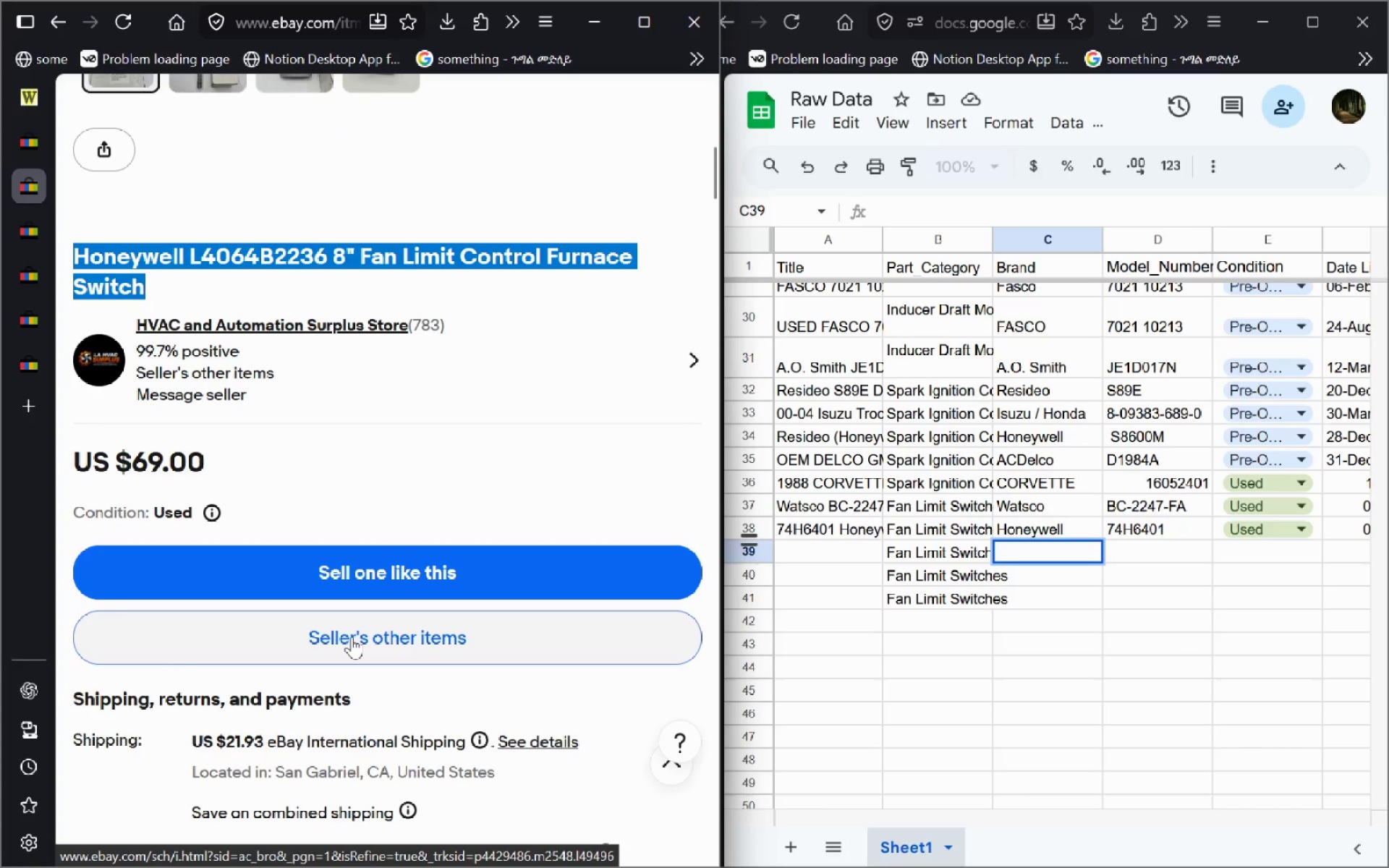 
left_click_drag(start_coordinate=[566, 251], to_coordinate=[705, 257])
 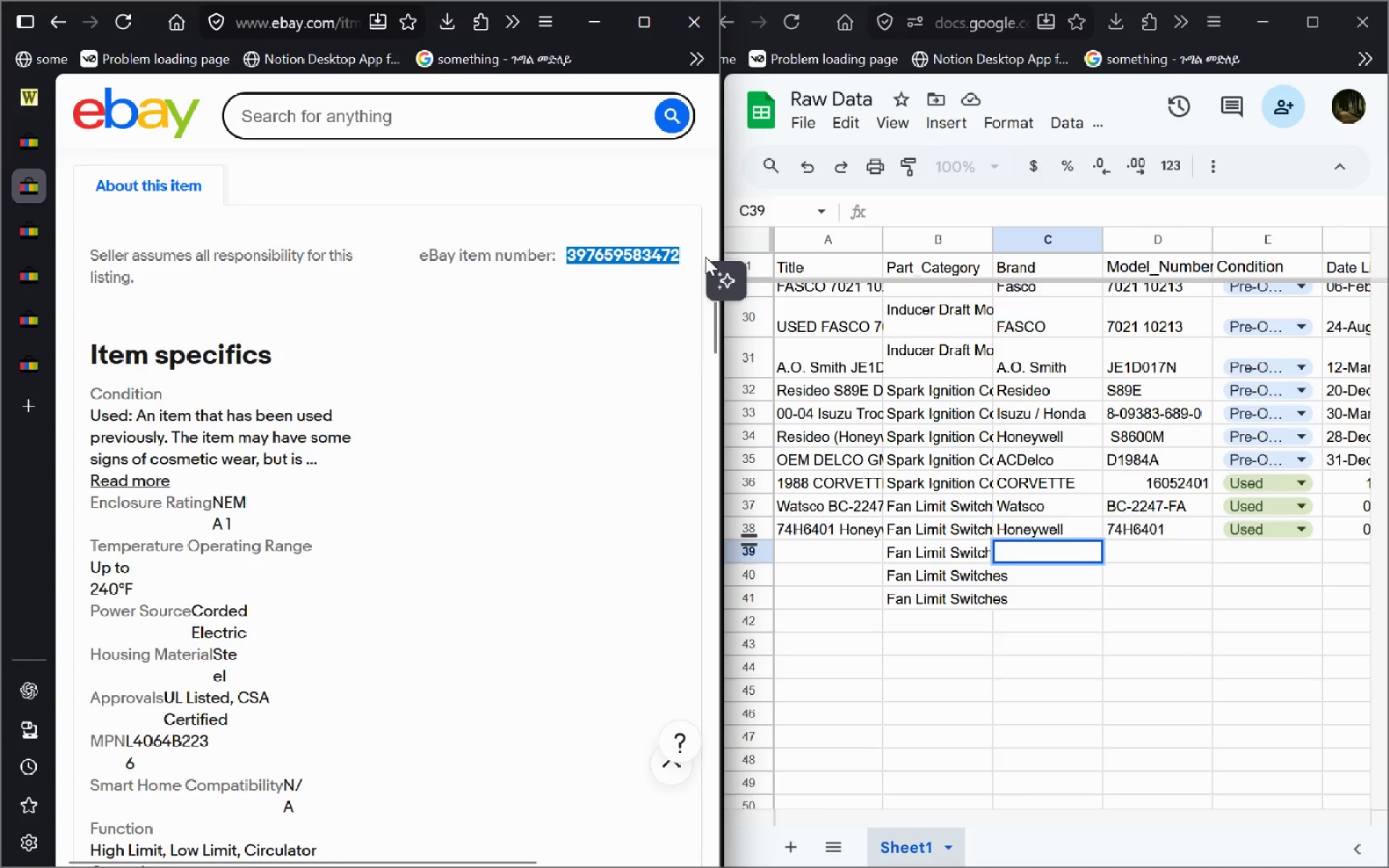 
key(Control+ControlLeft)
 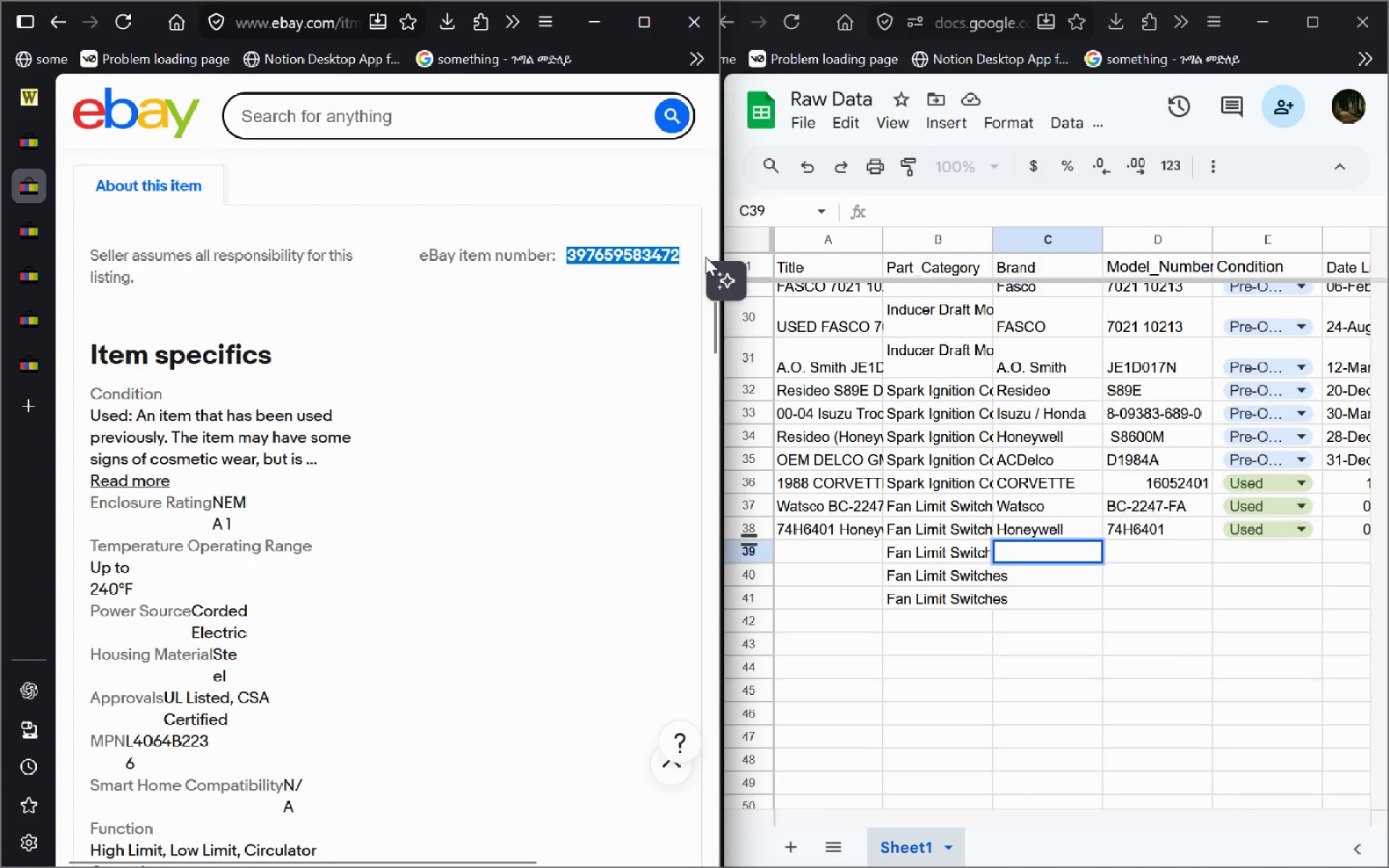 
key(Control+C)
 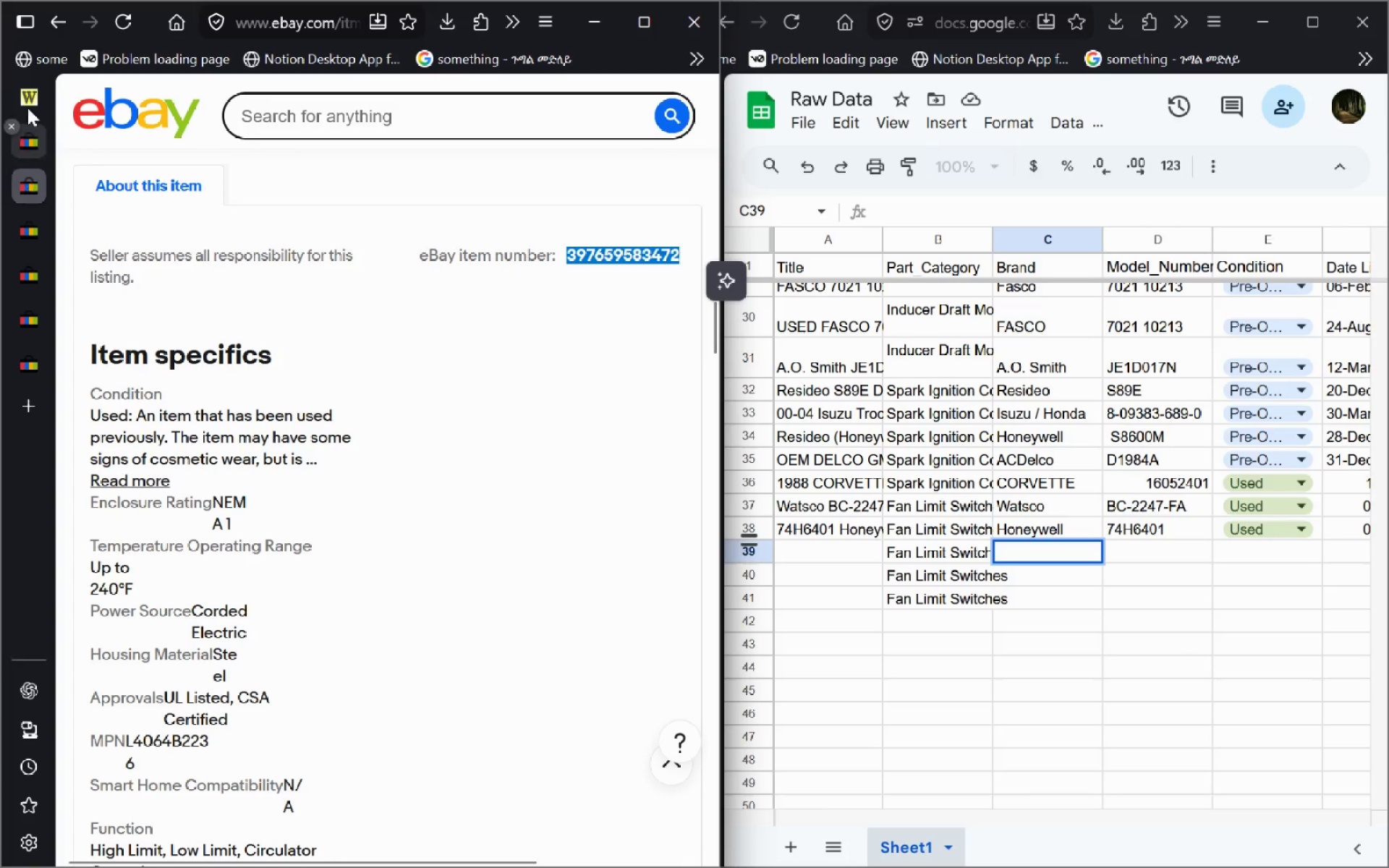 
left_click([30, 107])
 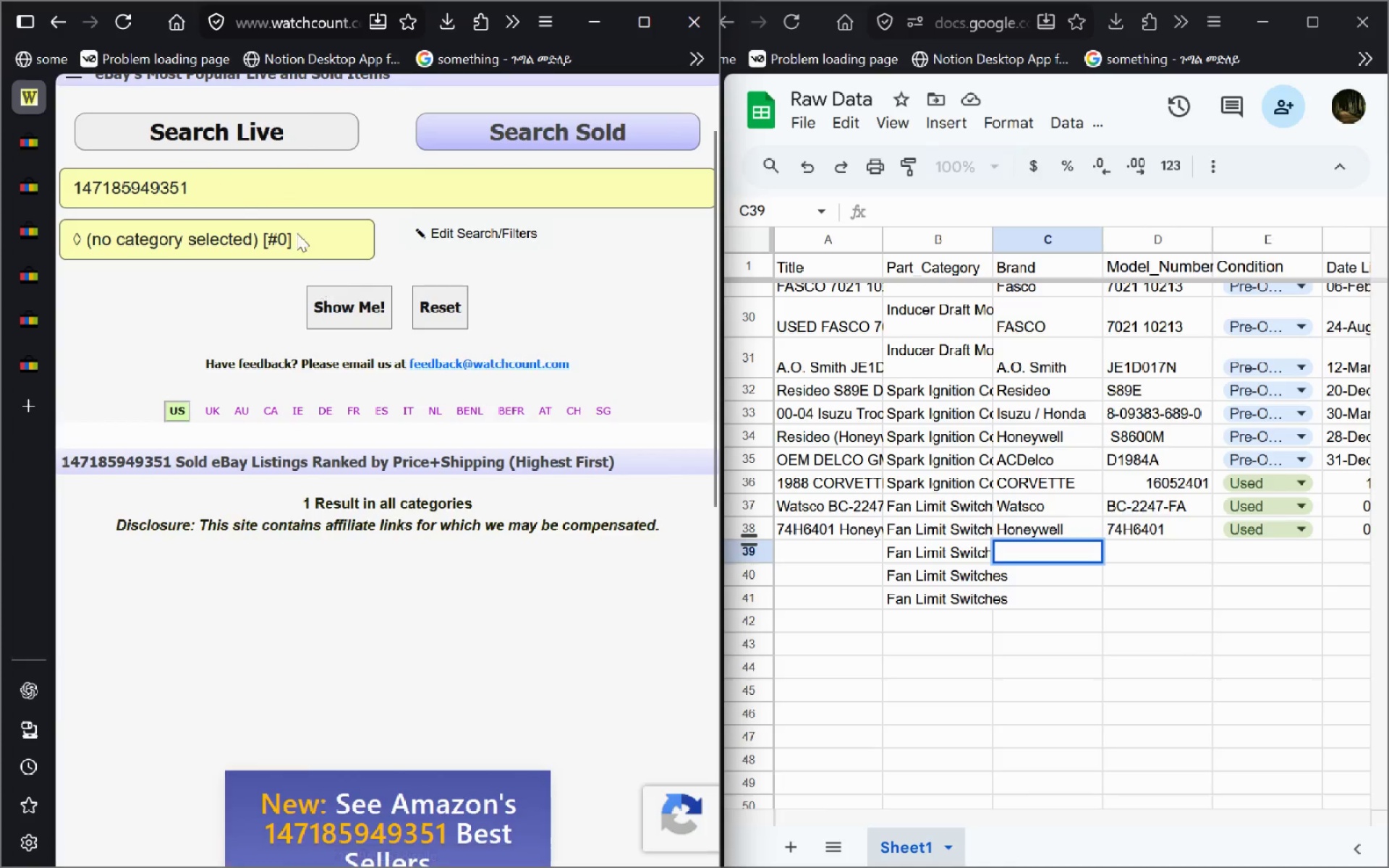 
left_click([281, 205])
 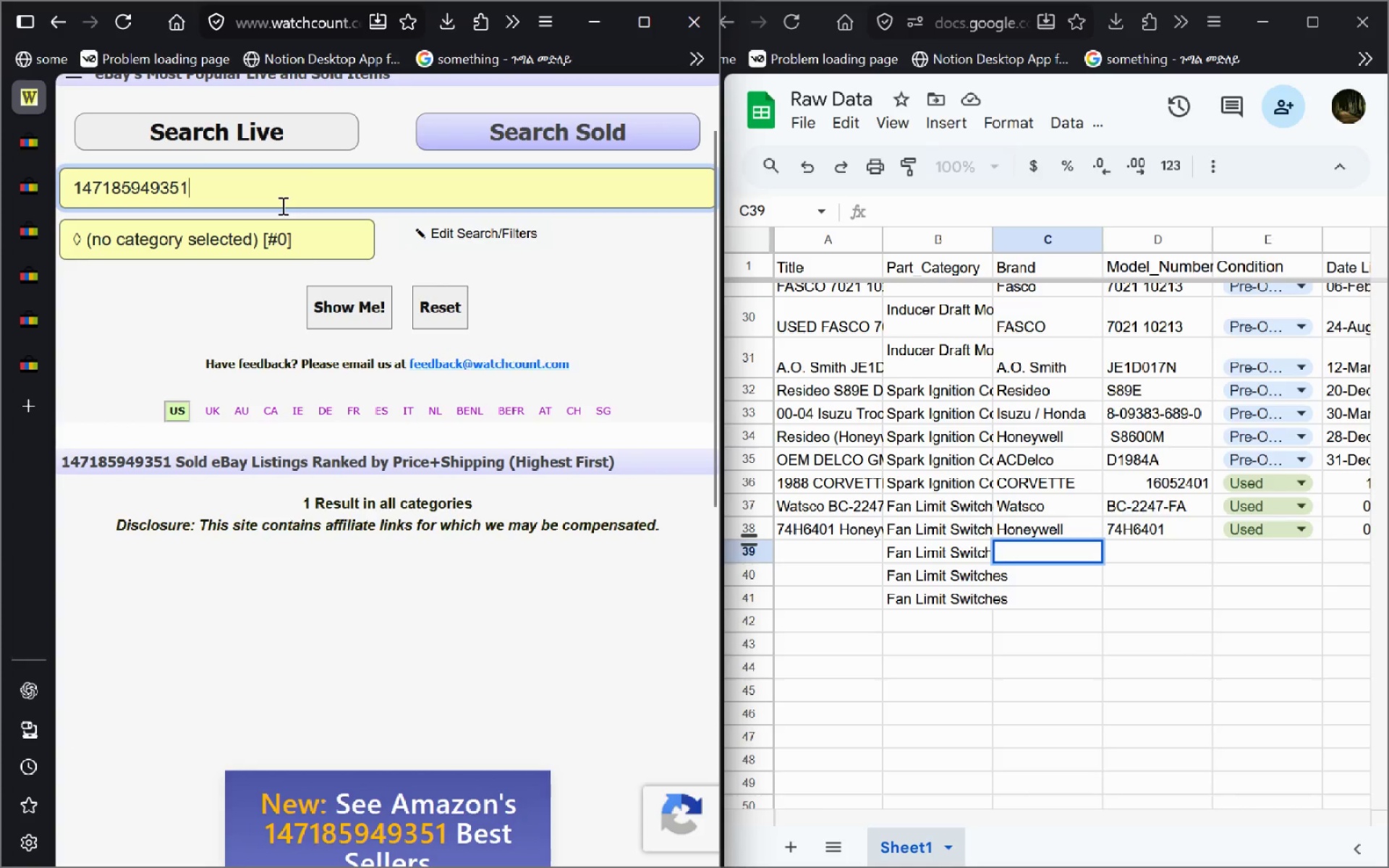 
key(Control+A)
 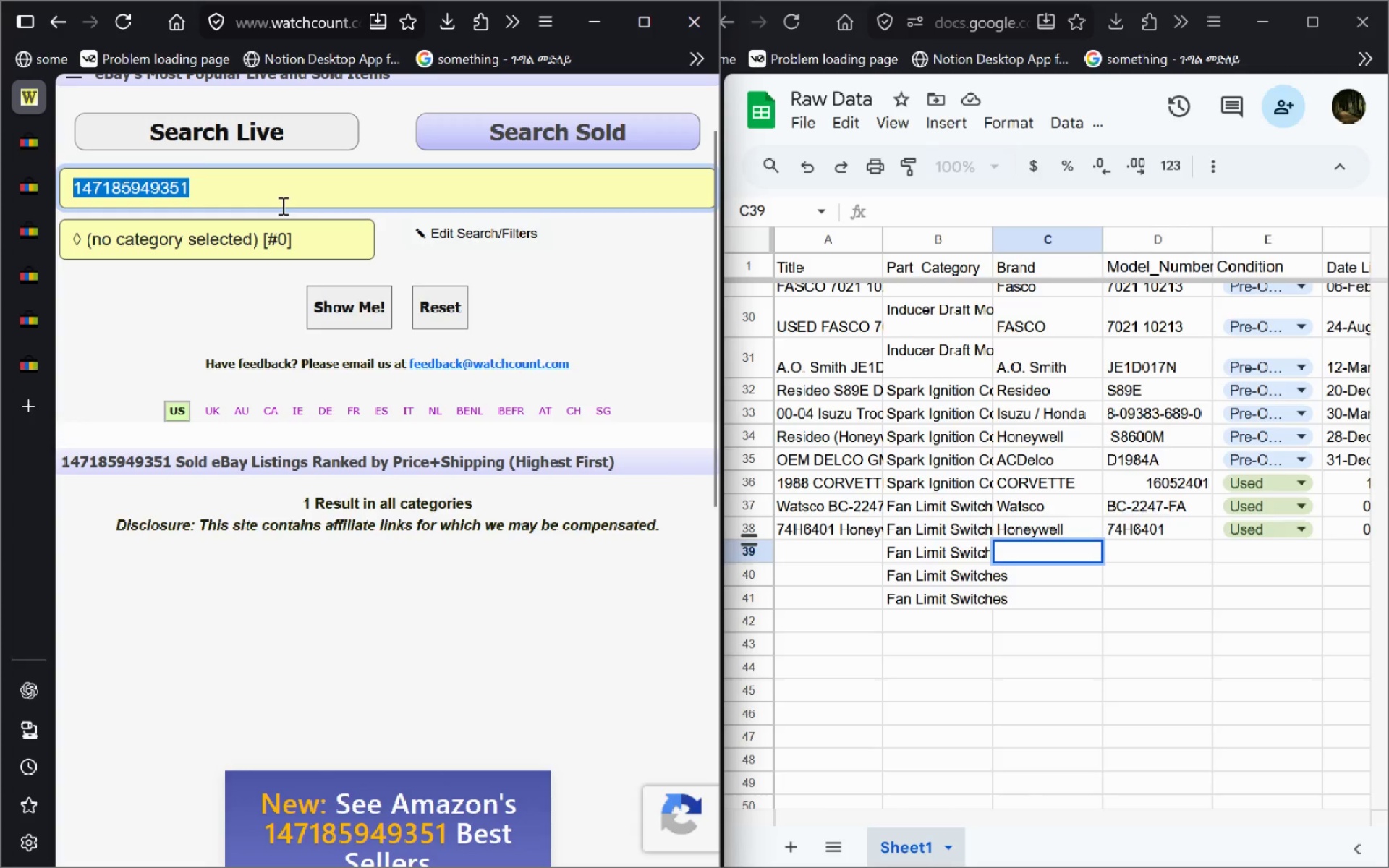 
key(Control+V)
 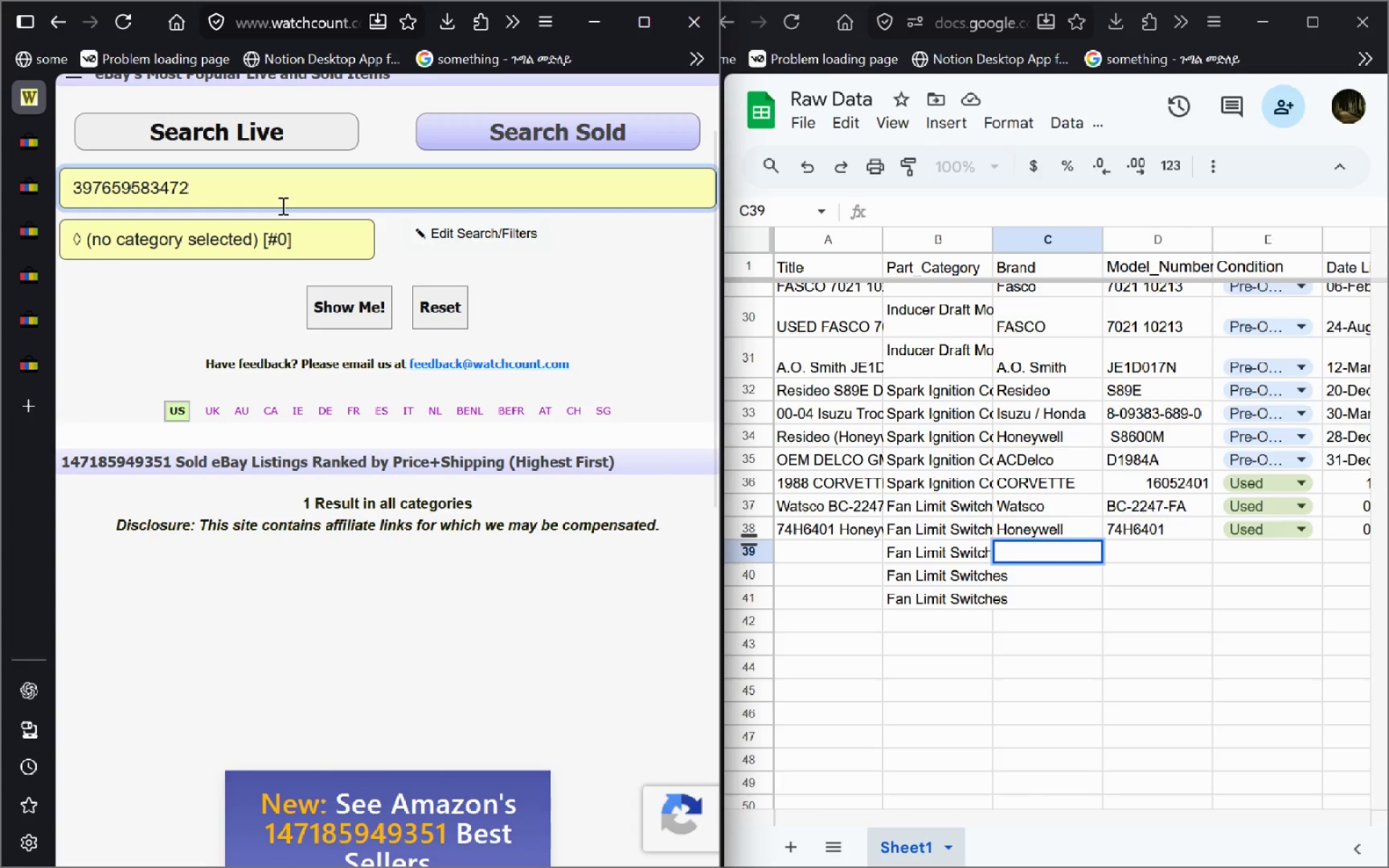 
key(Enter)
 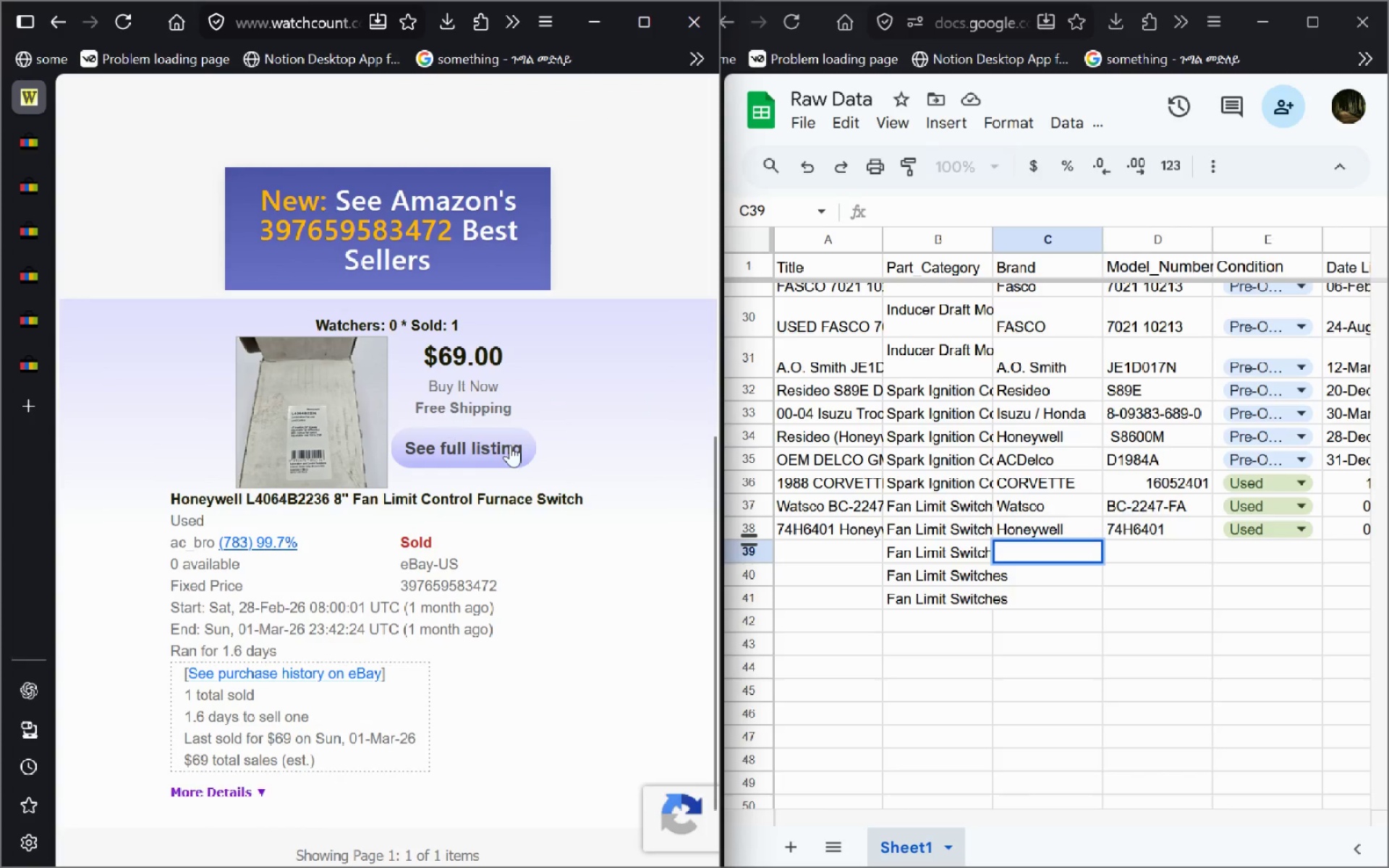 
wait(5.88)
 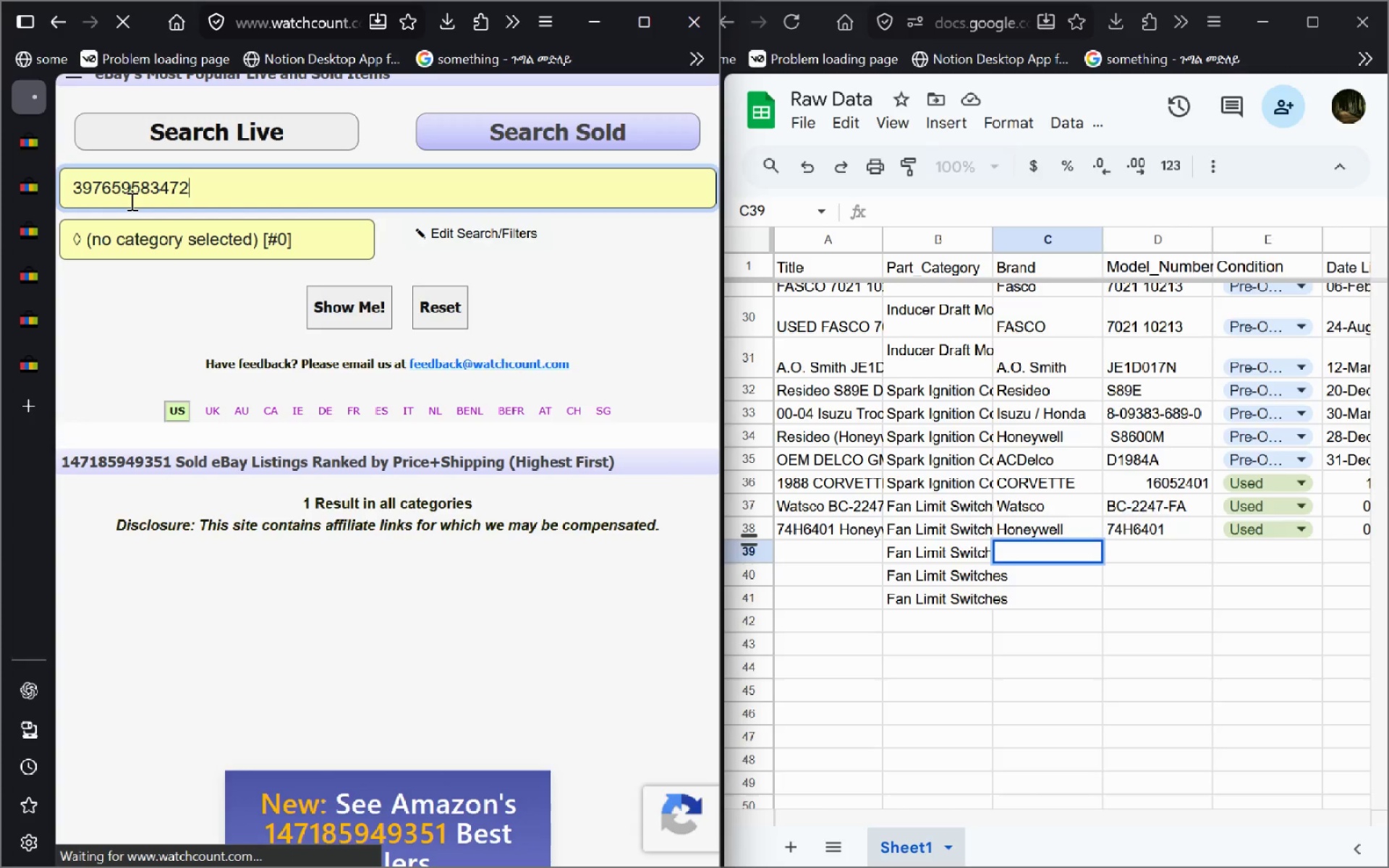 
left_click_drag(start_coordinate=[588, 498], to_coordinate=[113, 515])
 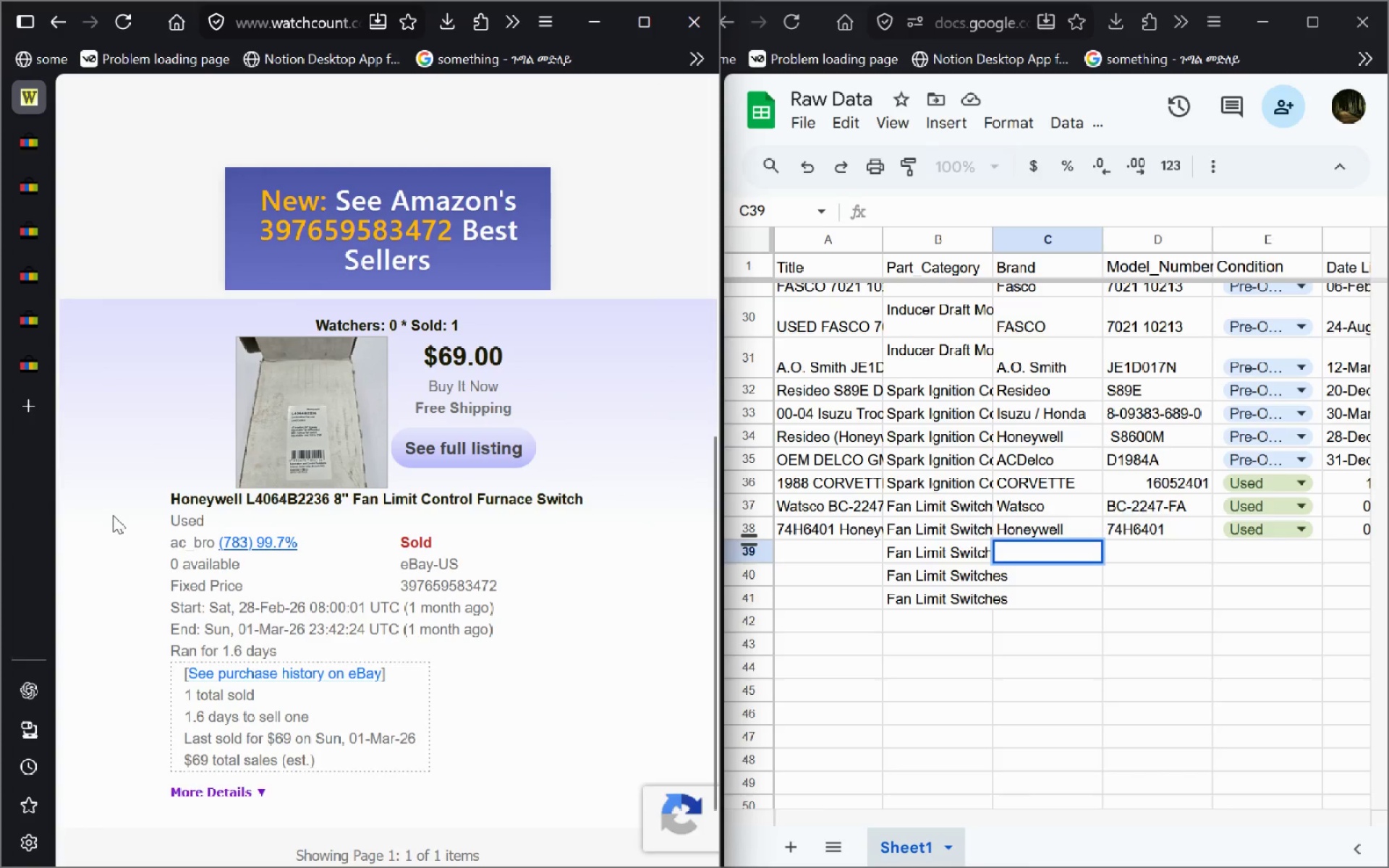 
left_click_drag(start_coordinate=[113, 515], to_coordinate=[184, 480])
 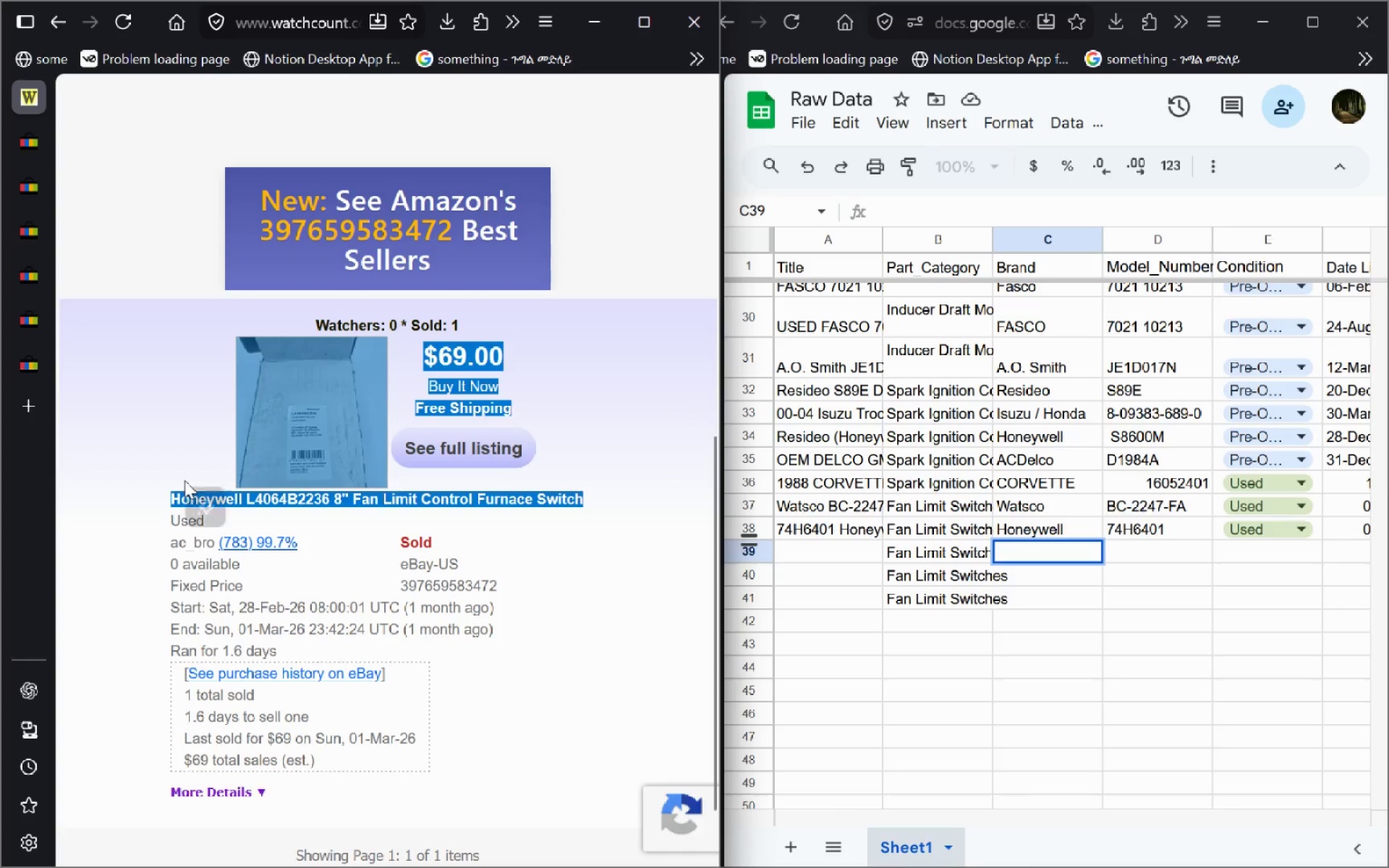 
left_click([184, 480])
 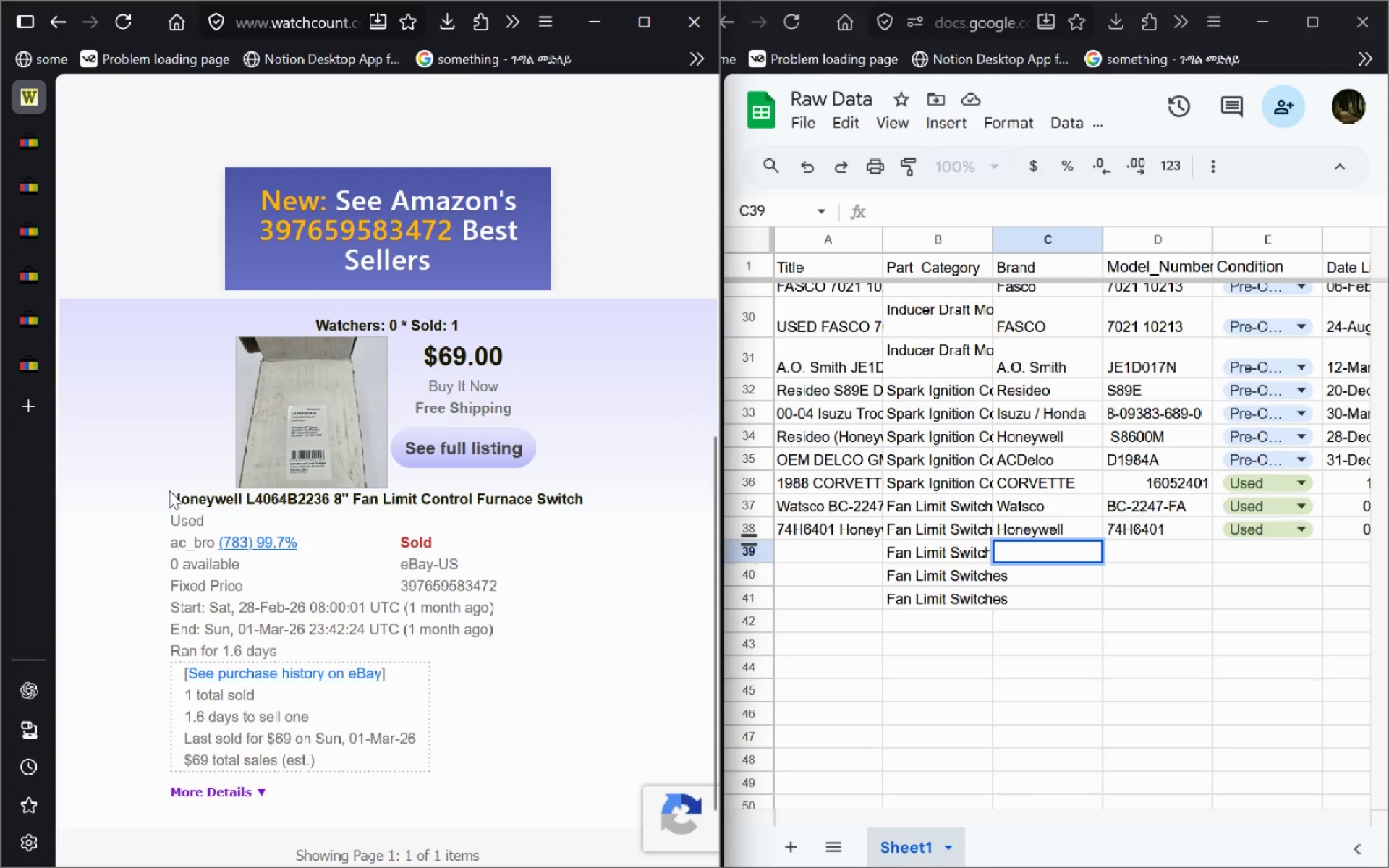 
left_click_drag(start_coordinate=[169, 492], to_coordinate=[596, 495])
 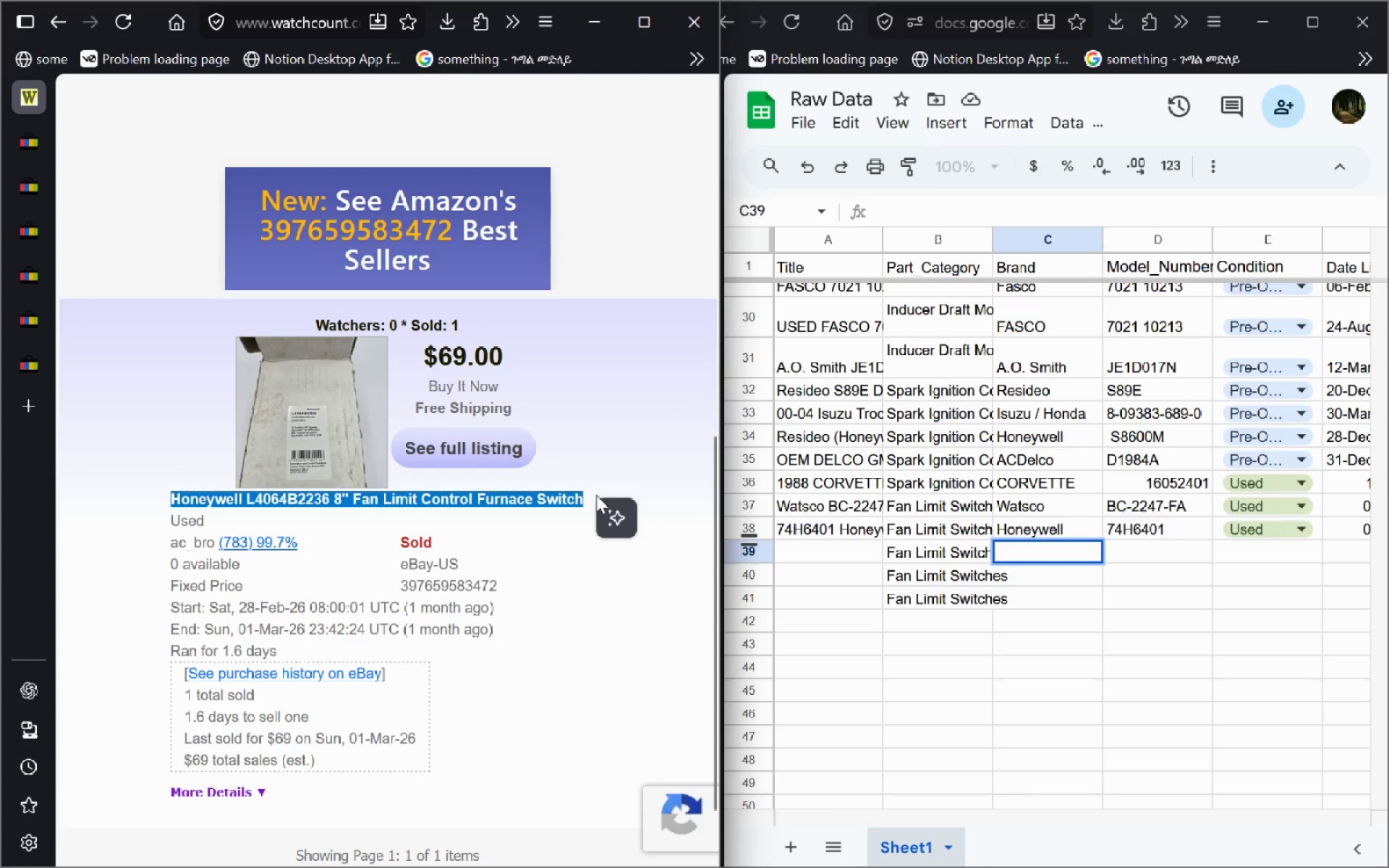 
key(Control+C)
 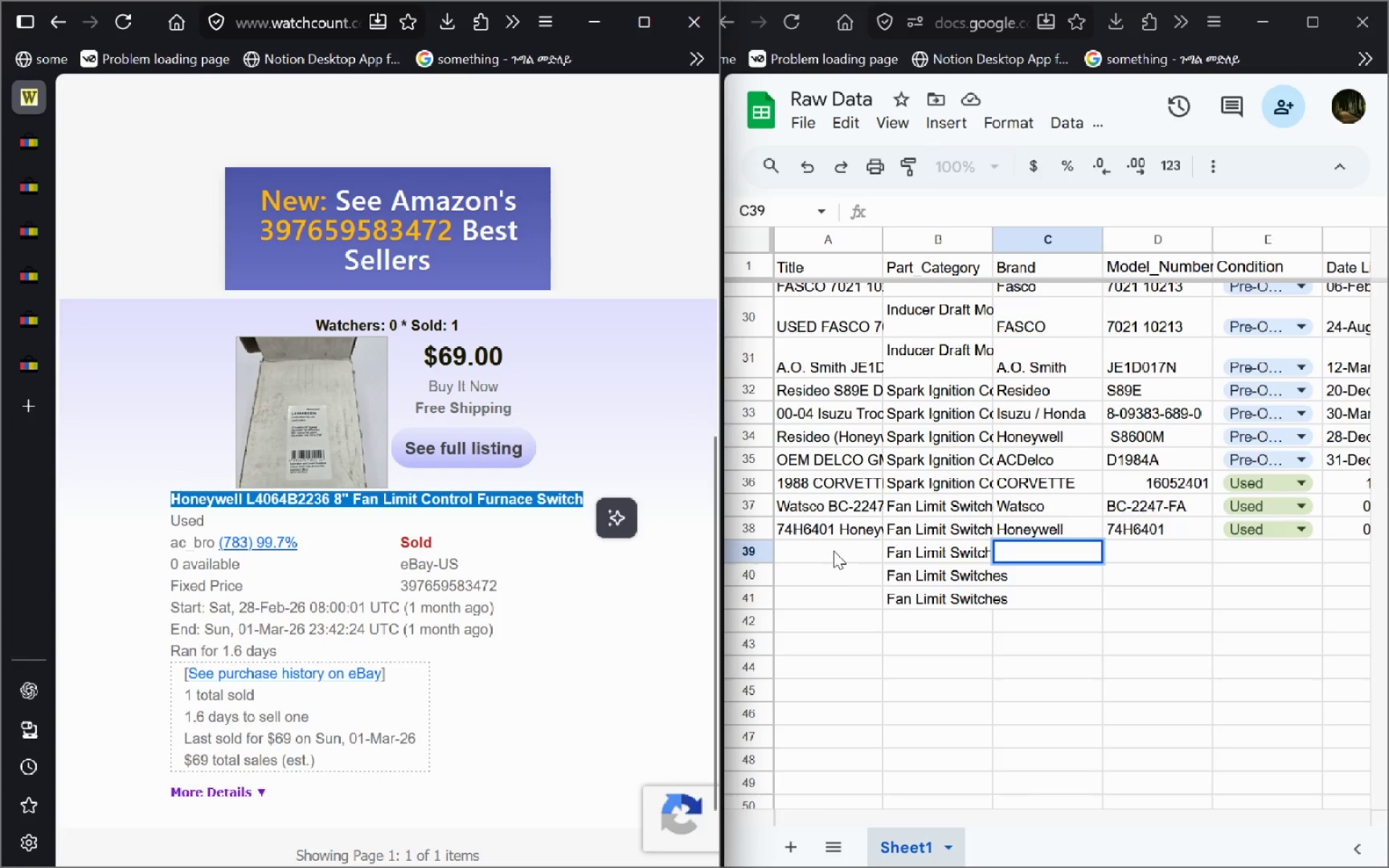 
left_click([833, 548])
 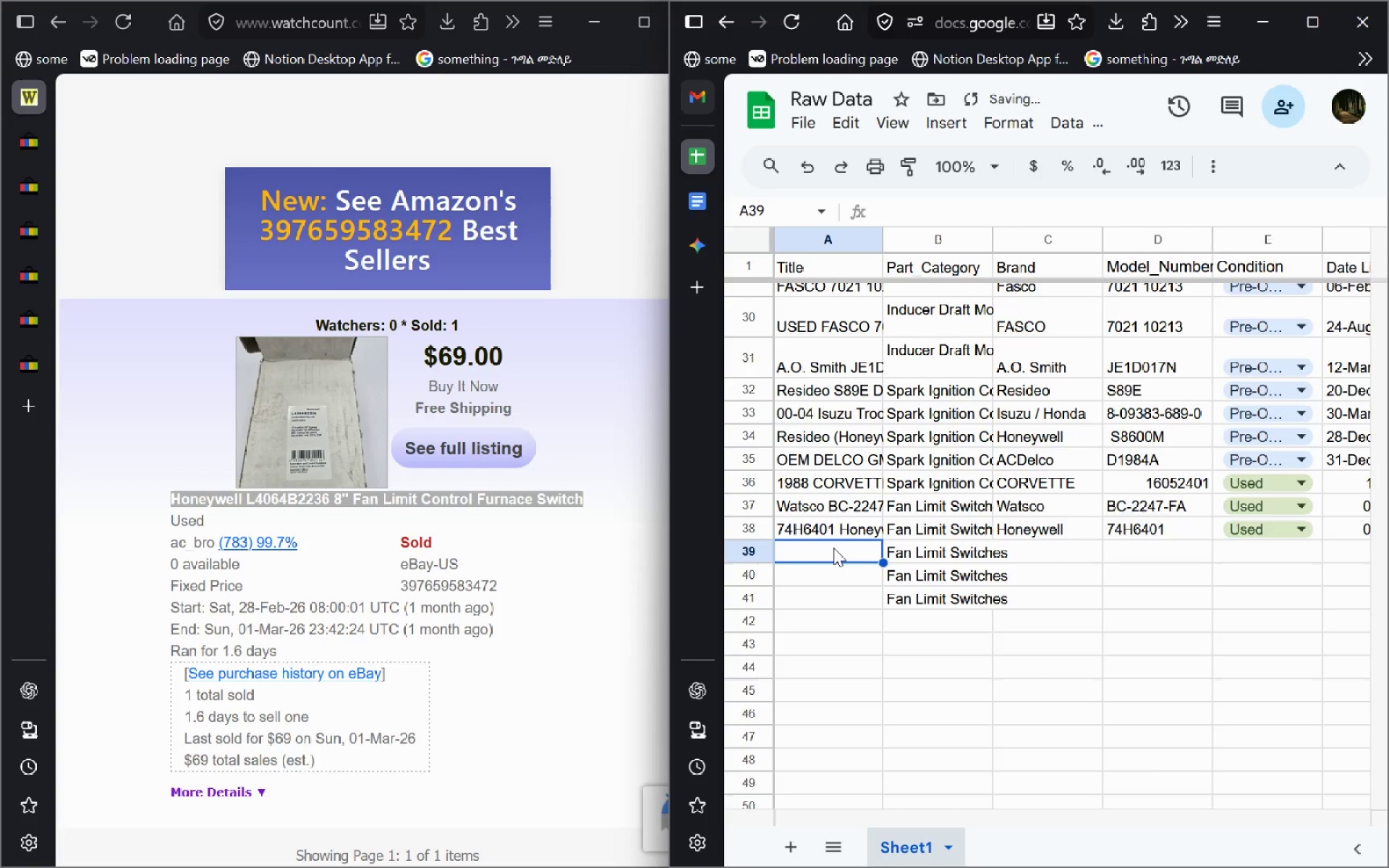 
key(Control+ControlLeft)
 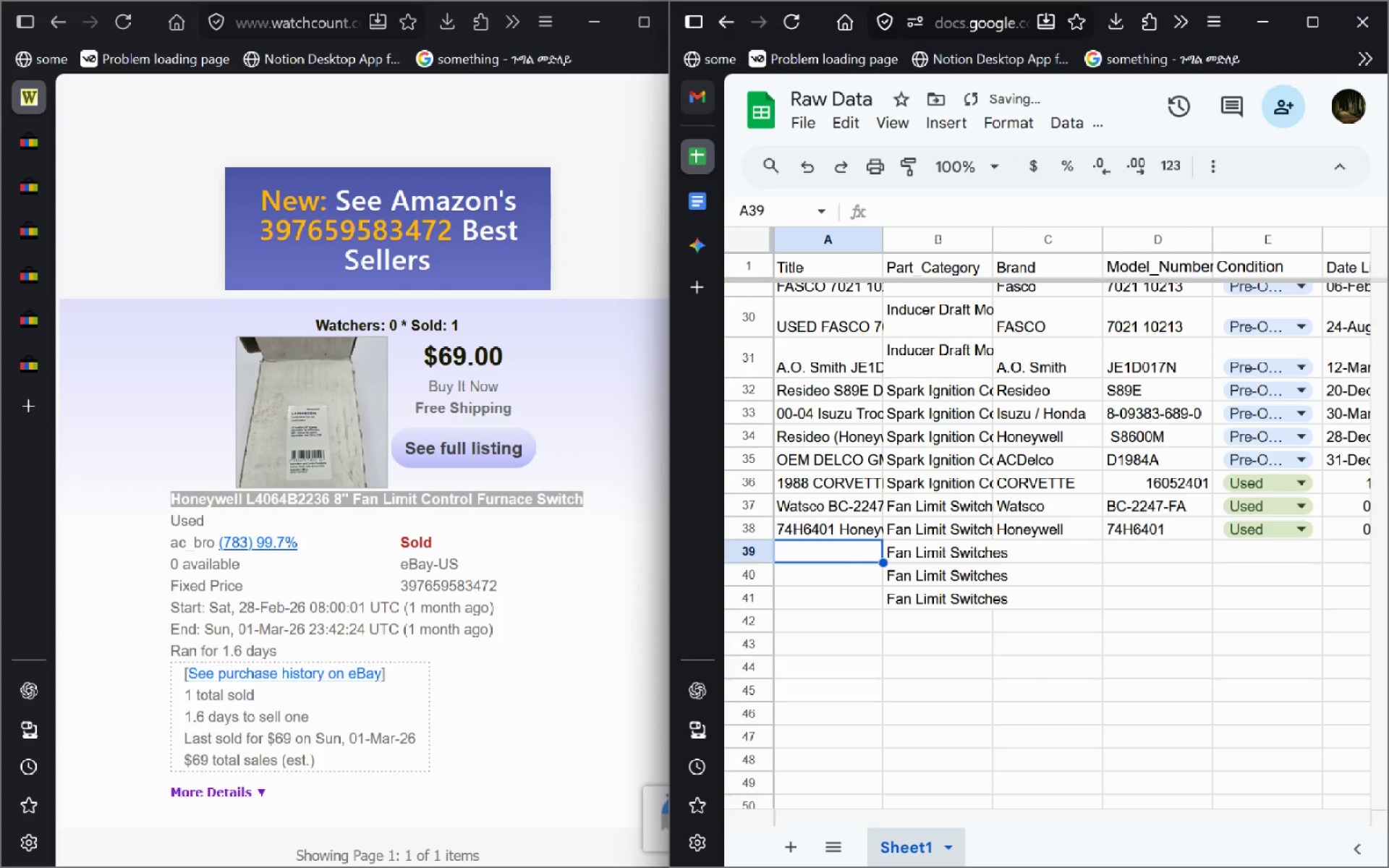 
key(Control+V)
 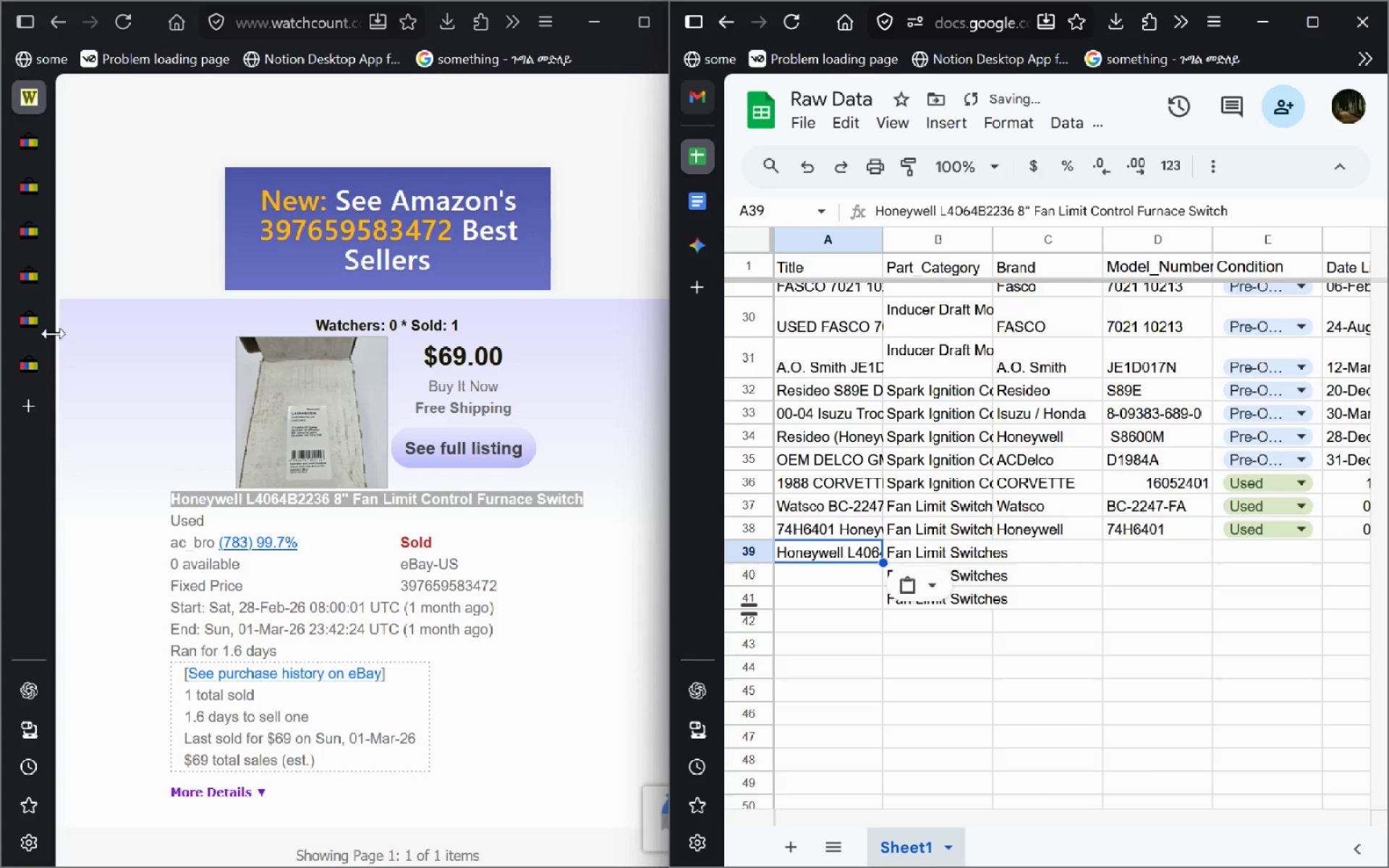 
left_click([35, 350])
 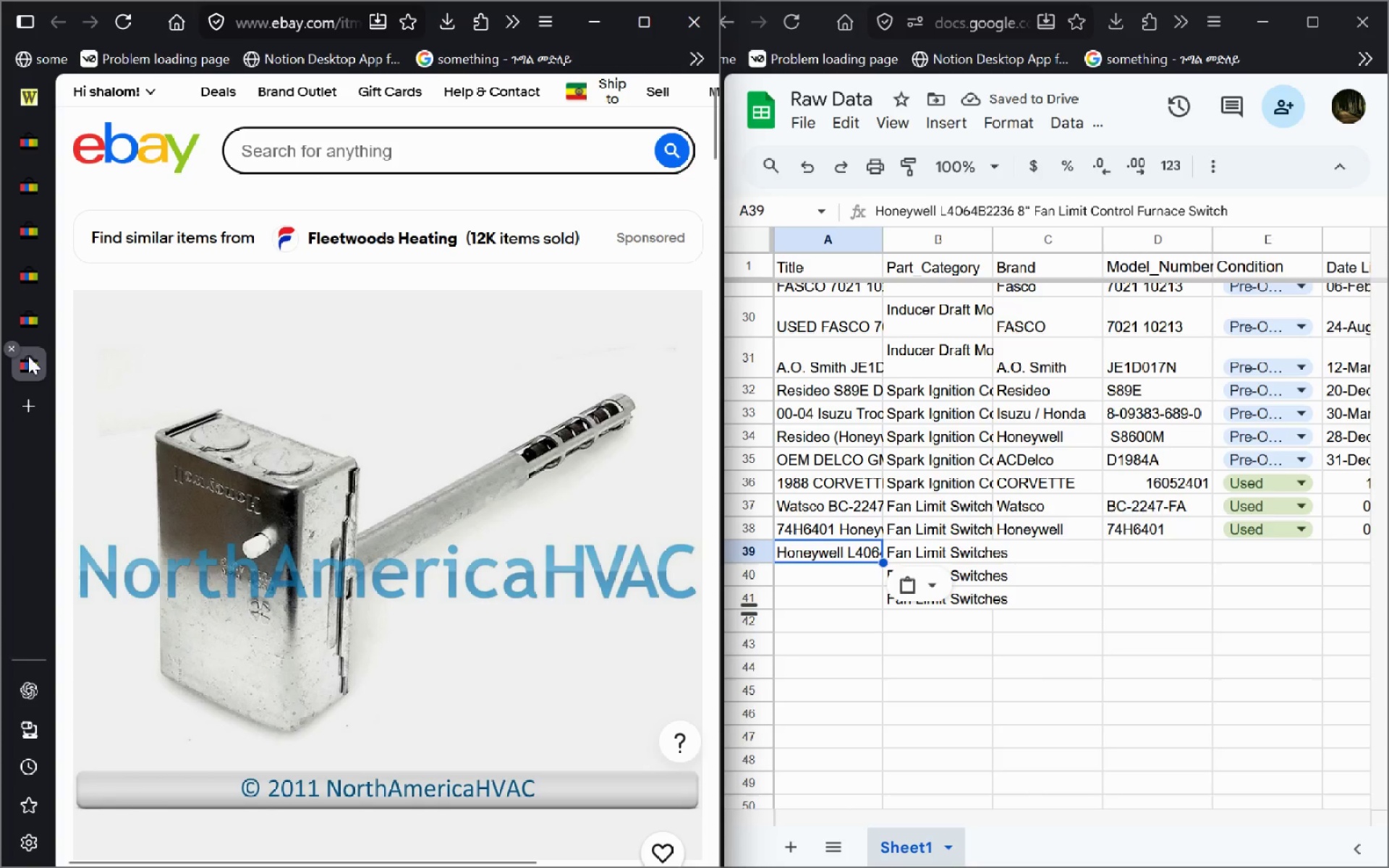 
left_click([15, 353])
 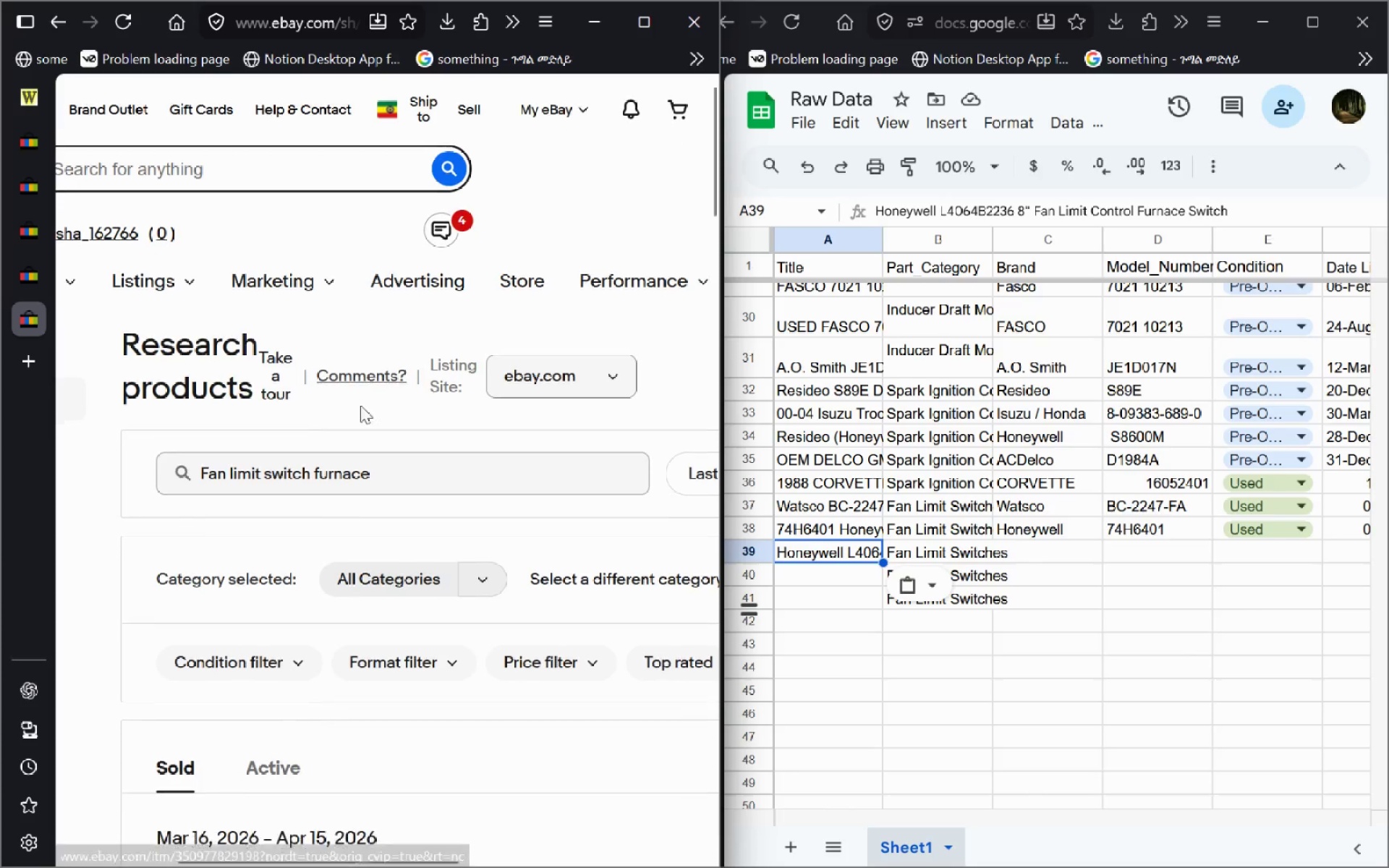 
left_click([336, 474])
 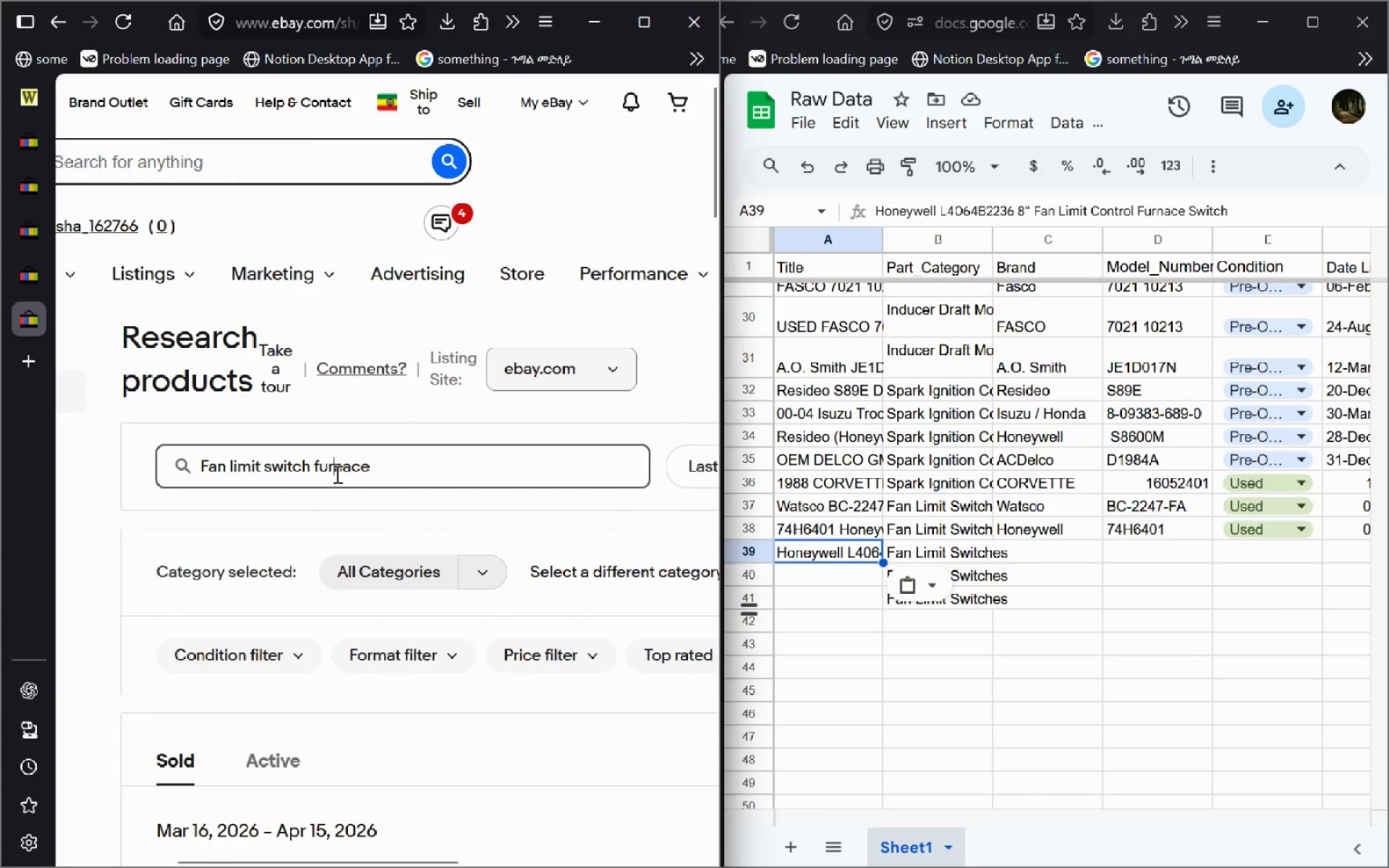 
key(Control+A)
 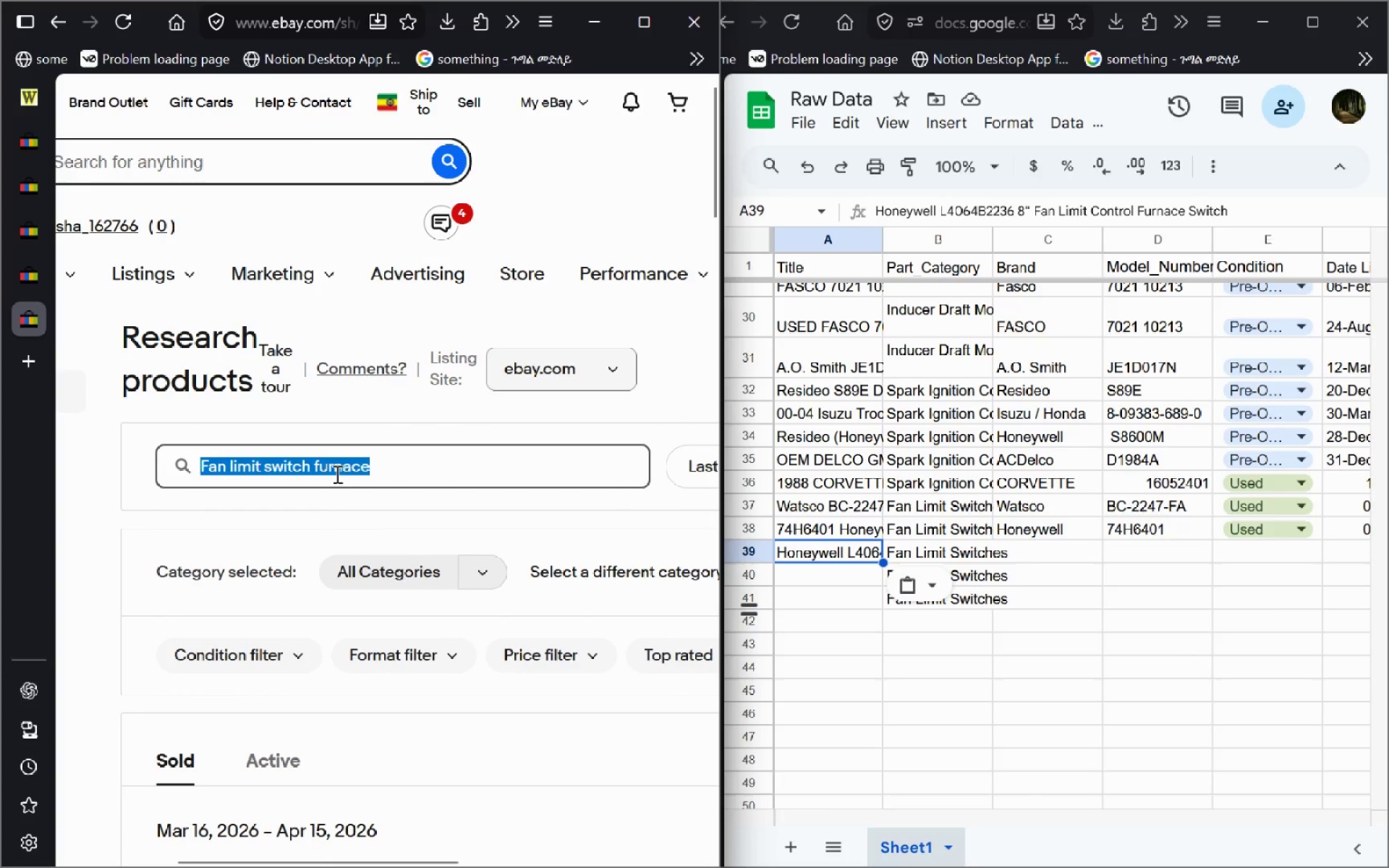 
key(Control+V)
 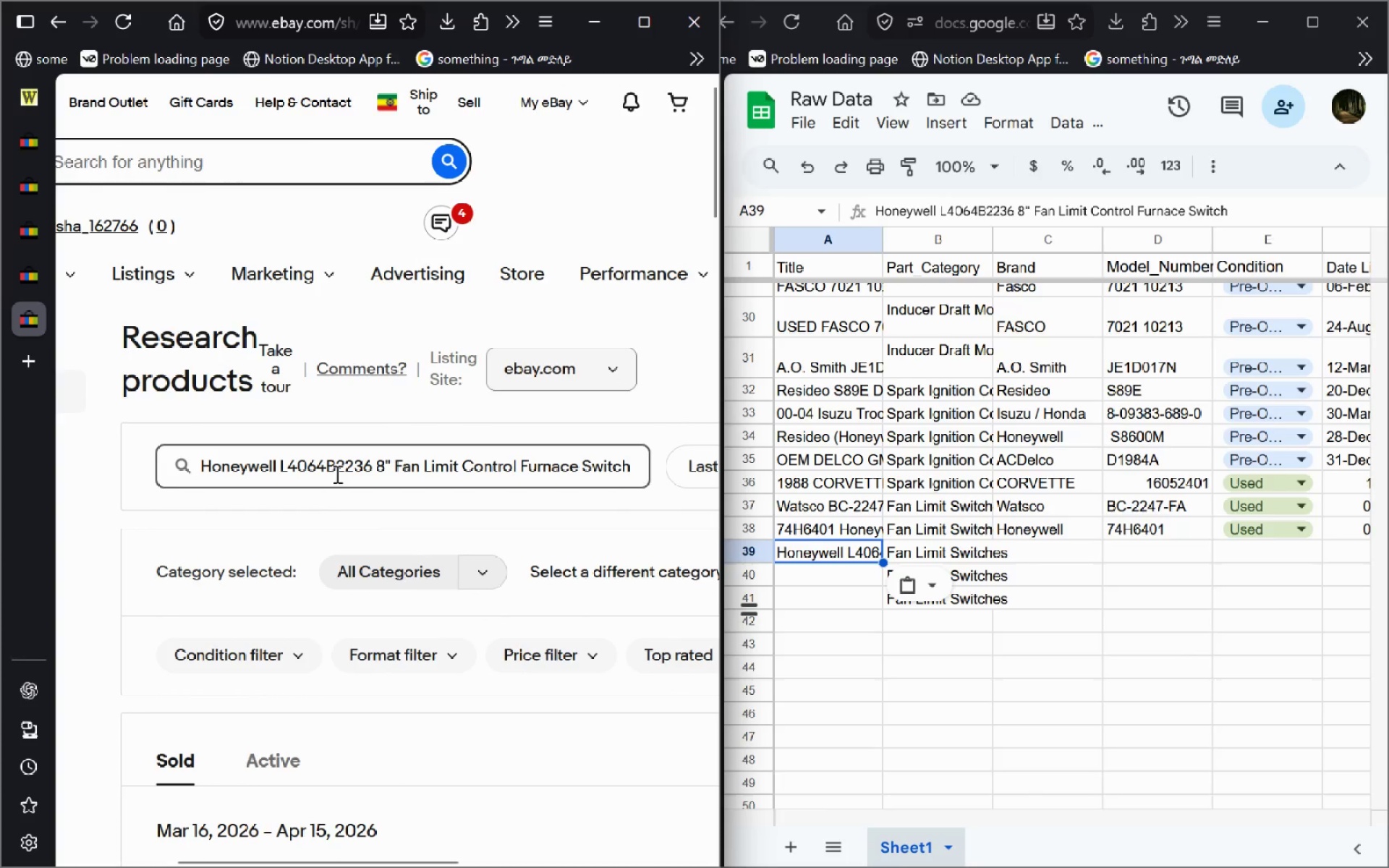 
key(Shift+ShiftRight)
 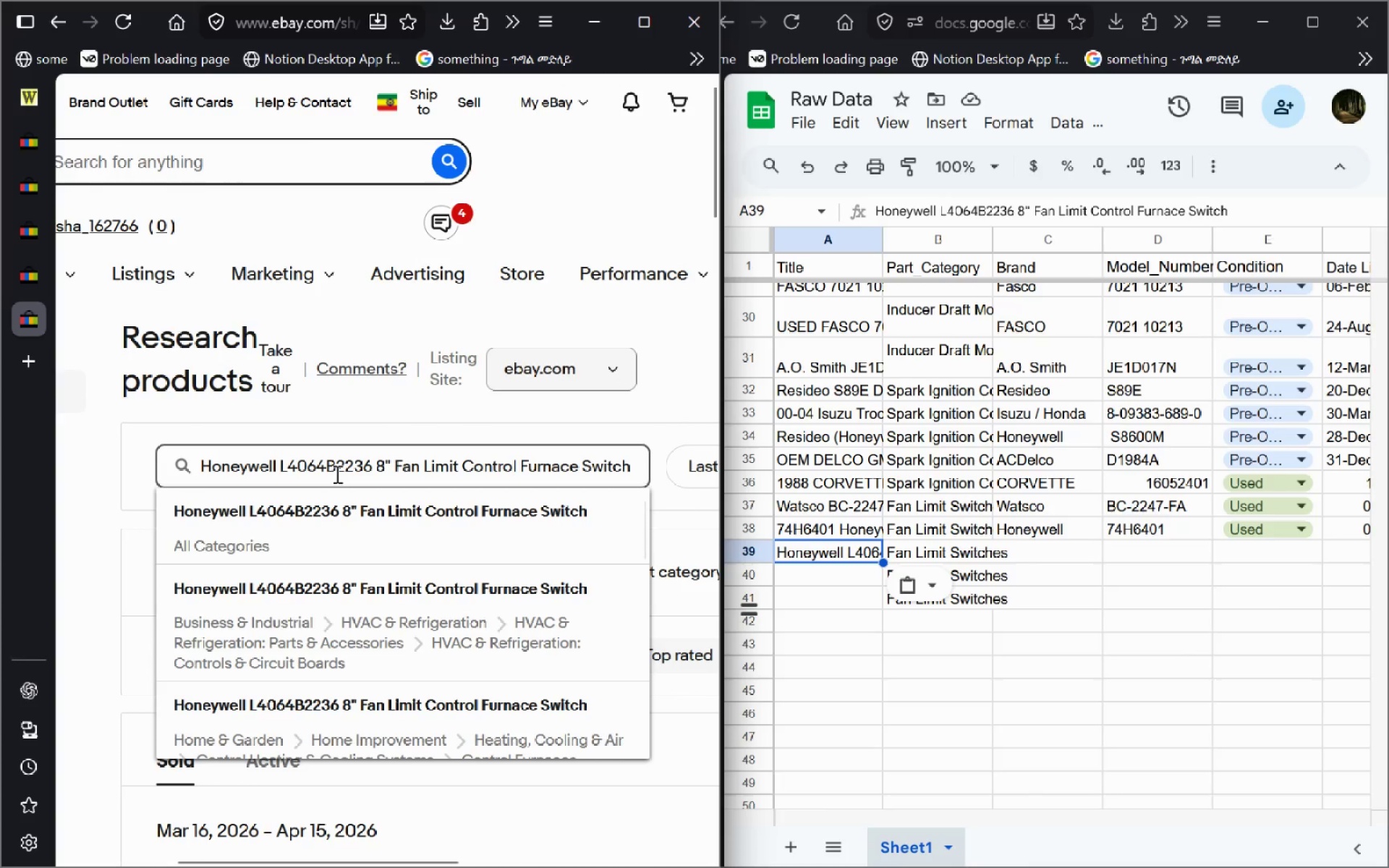 
key(Enter)
 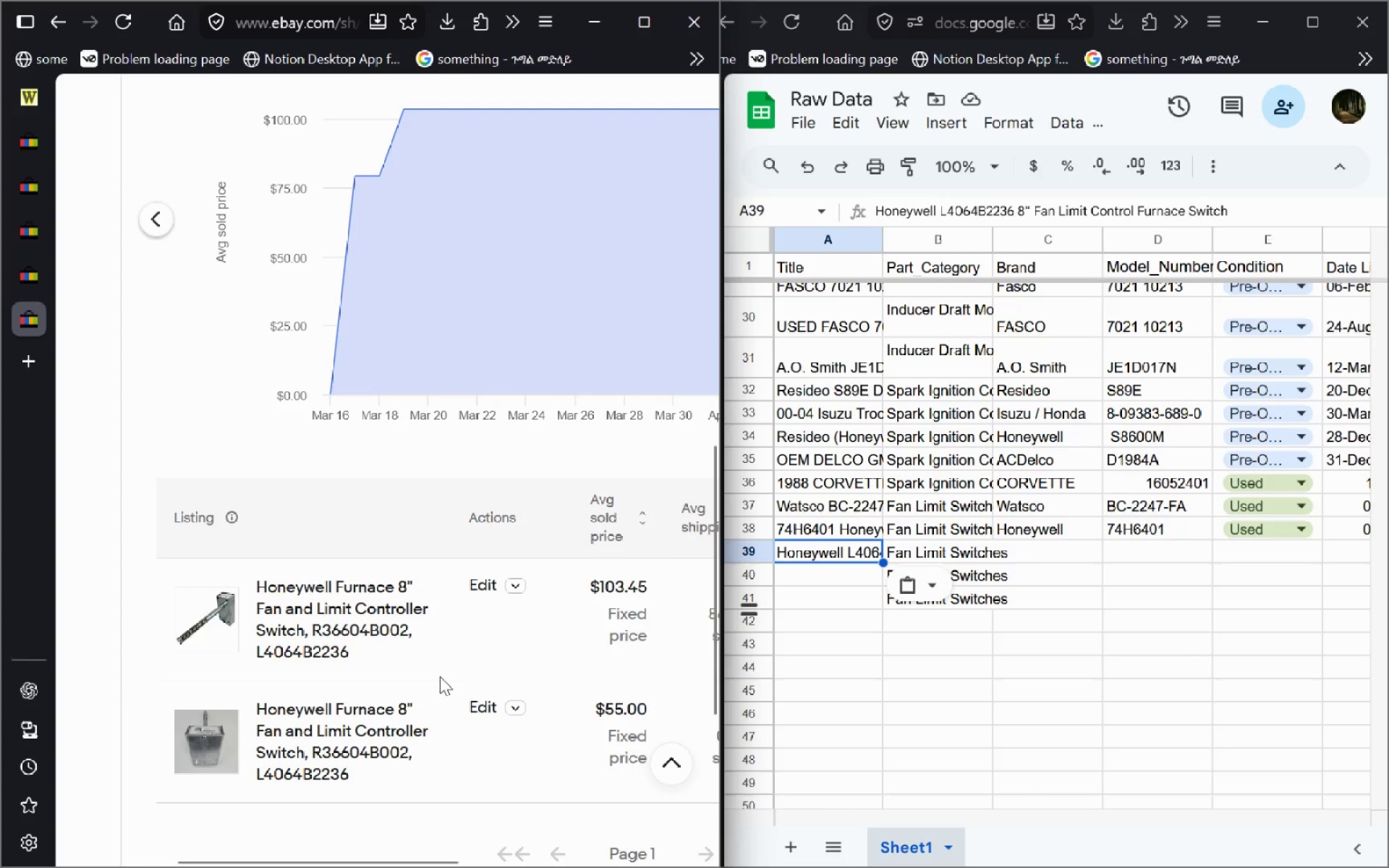 
wait(8.31)
 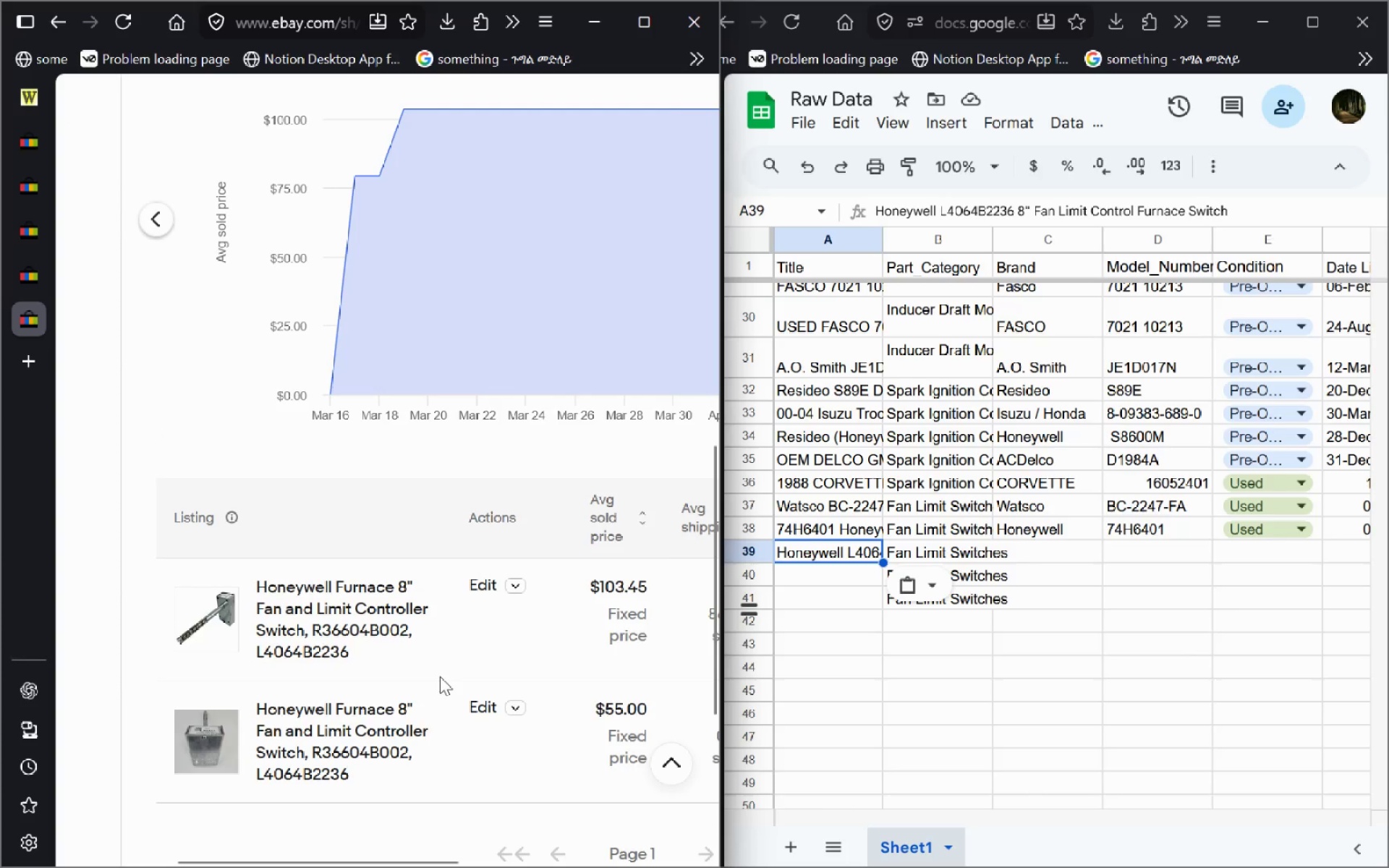 
left_click([31, 285])
 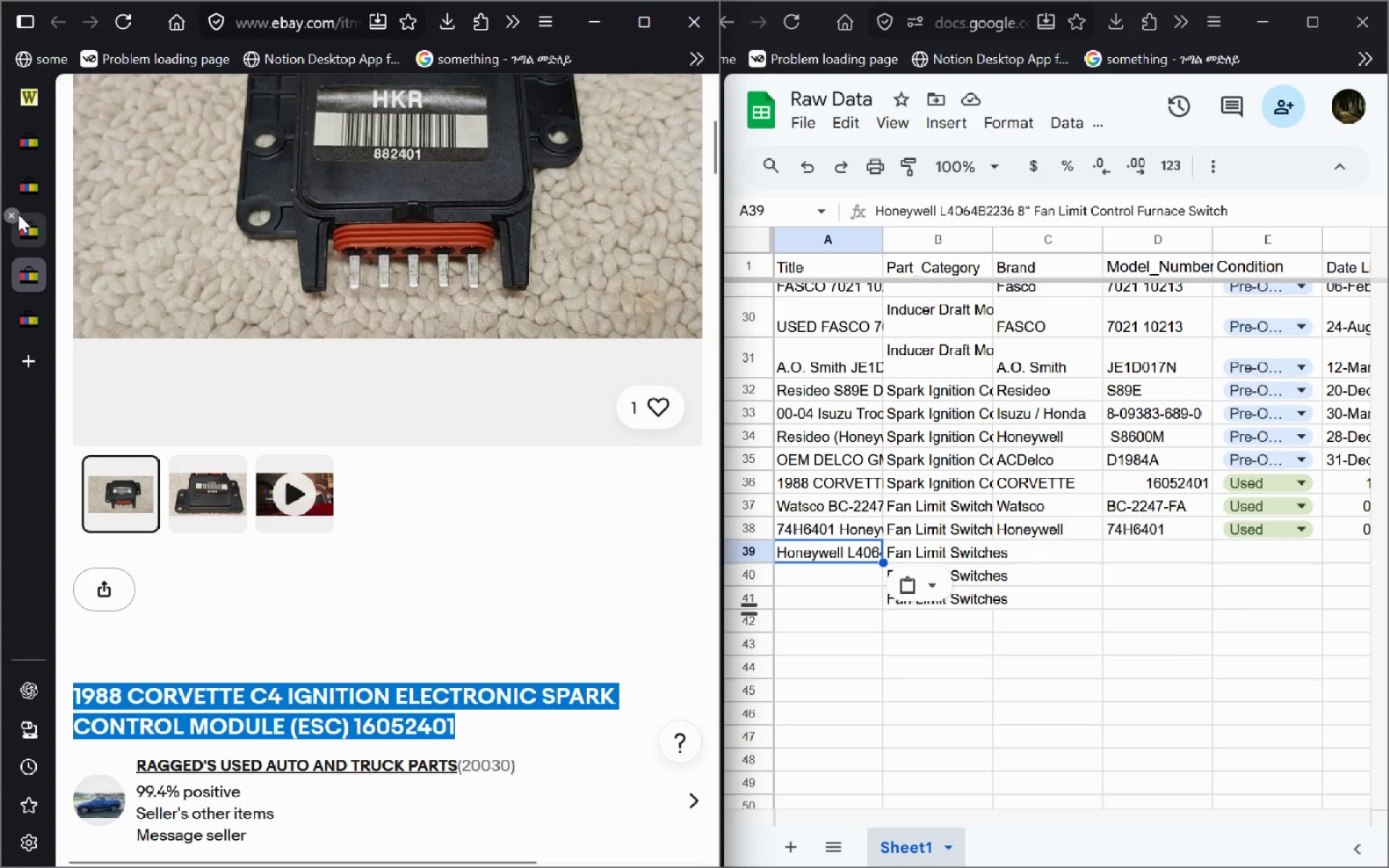 
left_click([30, 232])
 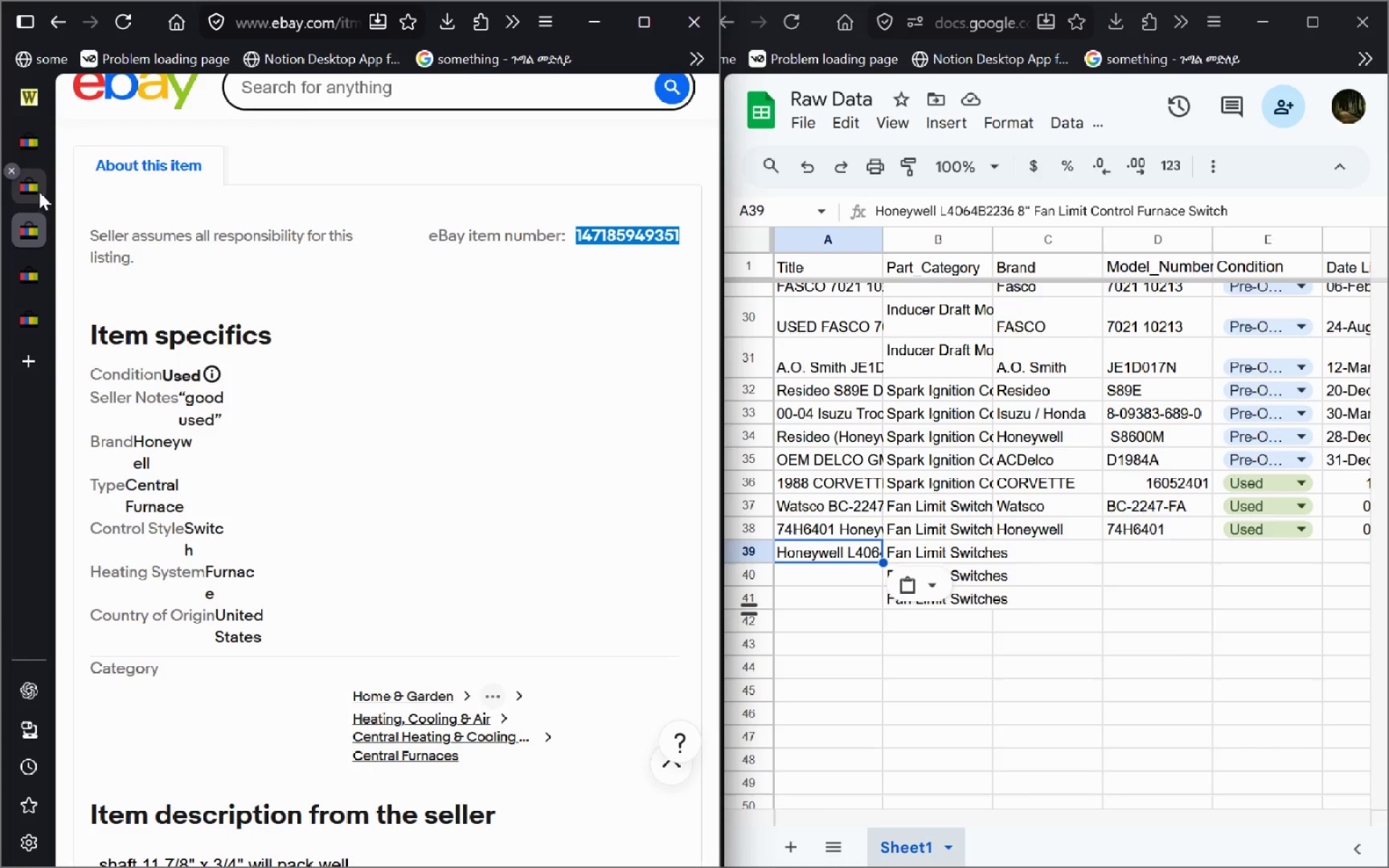 
left_click([39, 192])
 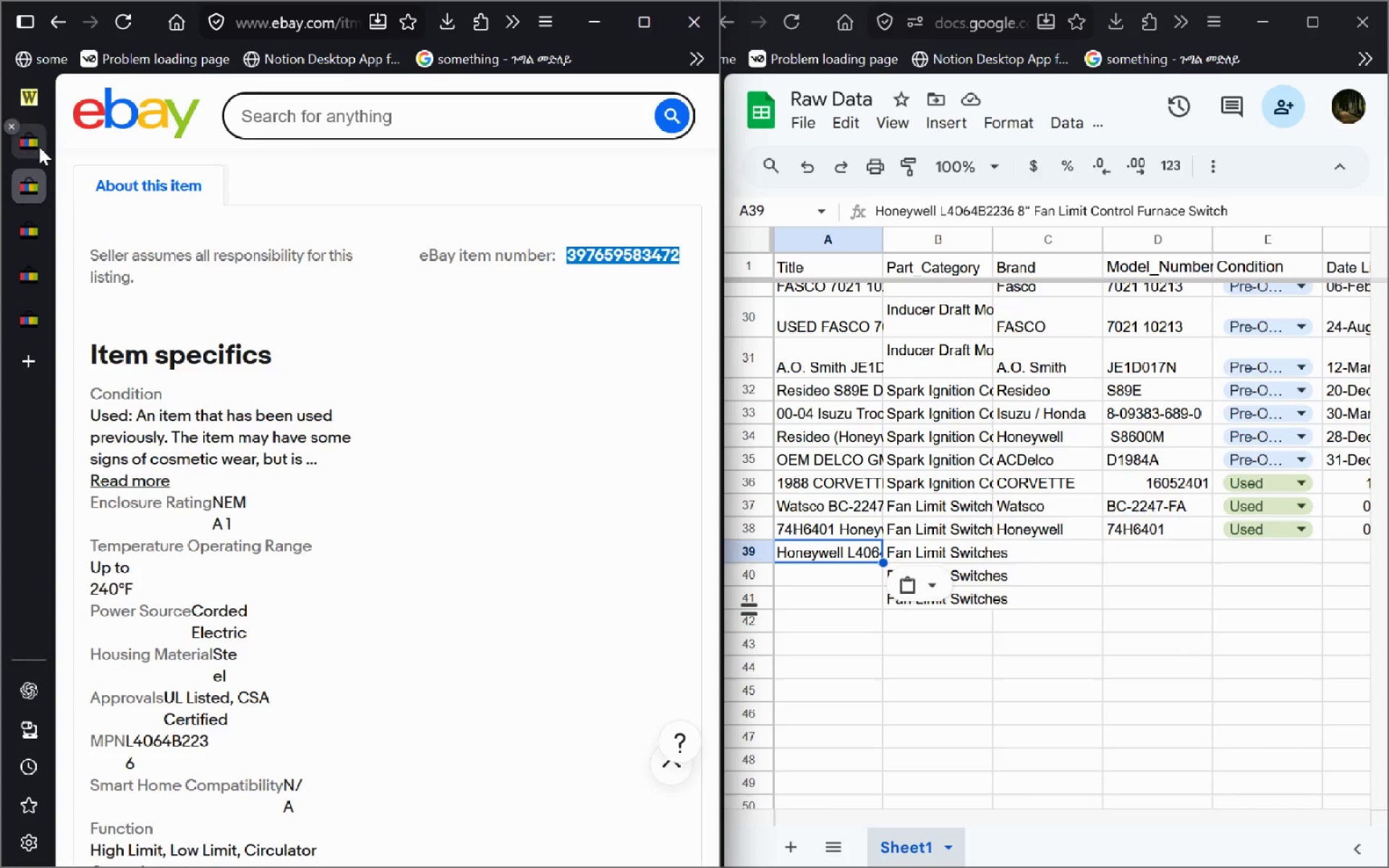 
left_click([39, 145])
 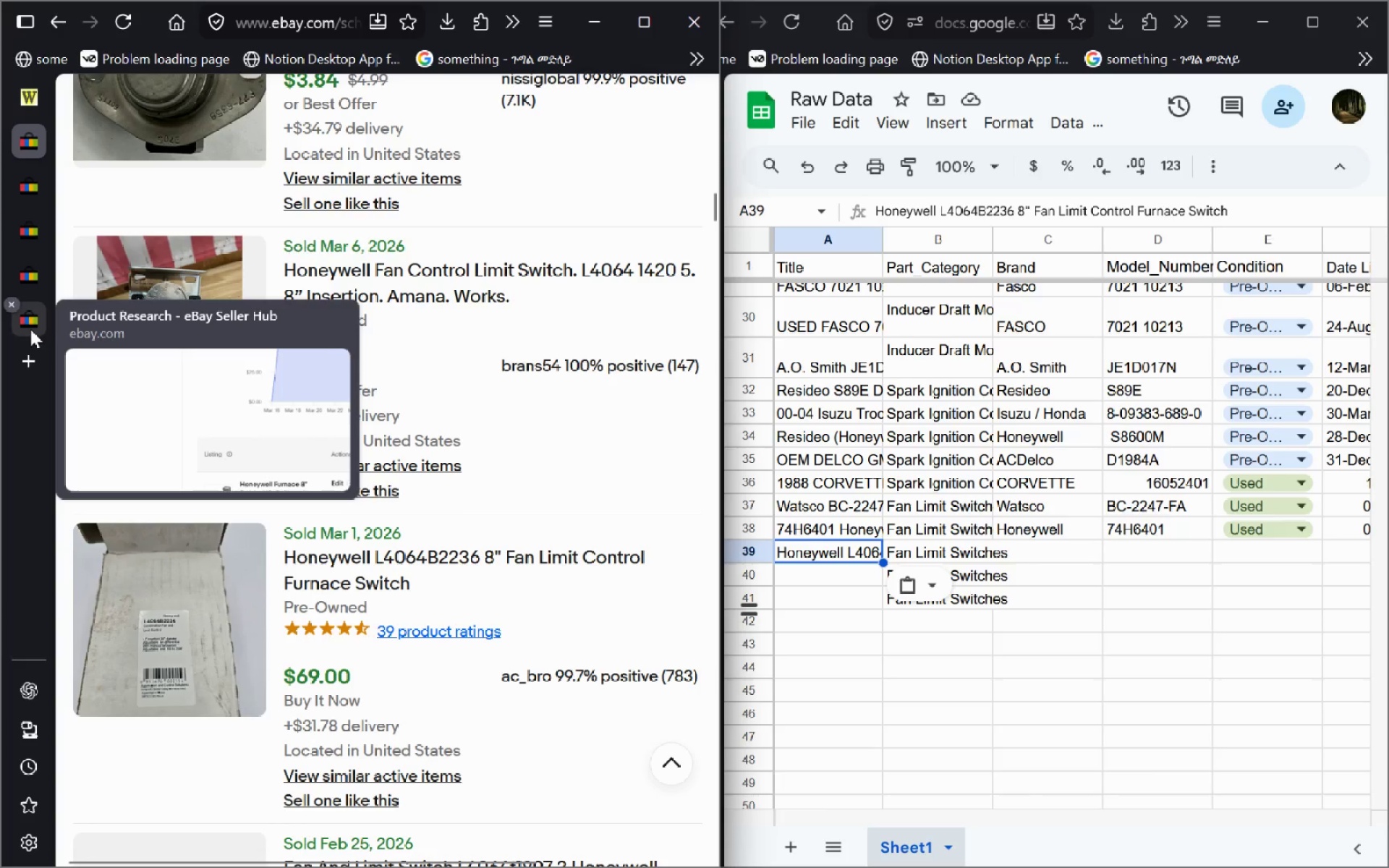 
wait(5.09)
 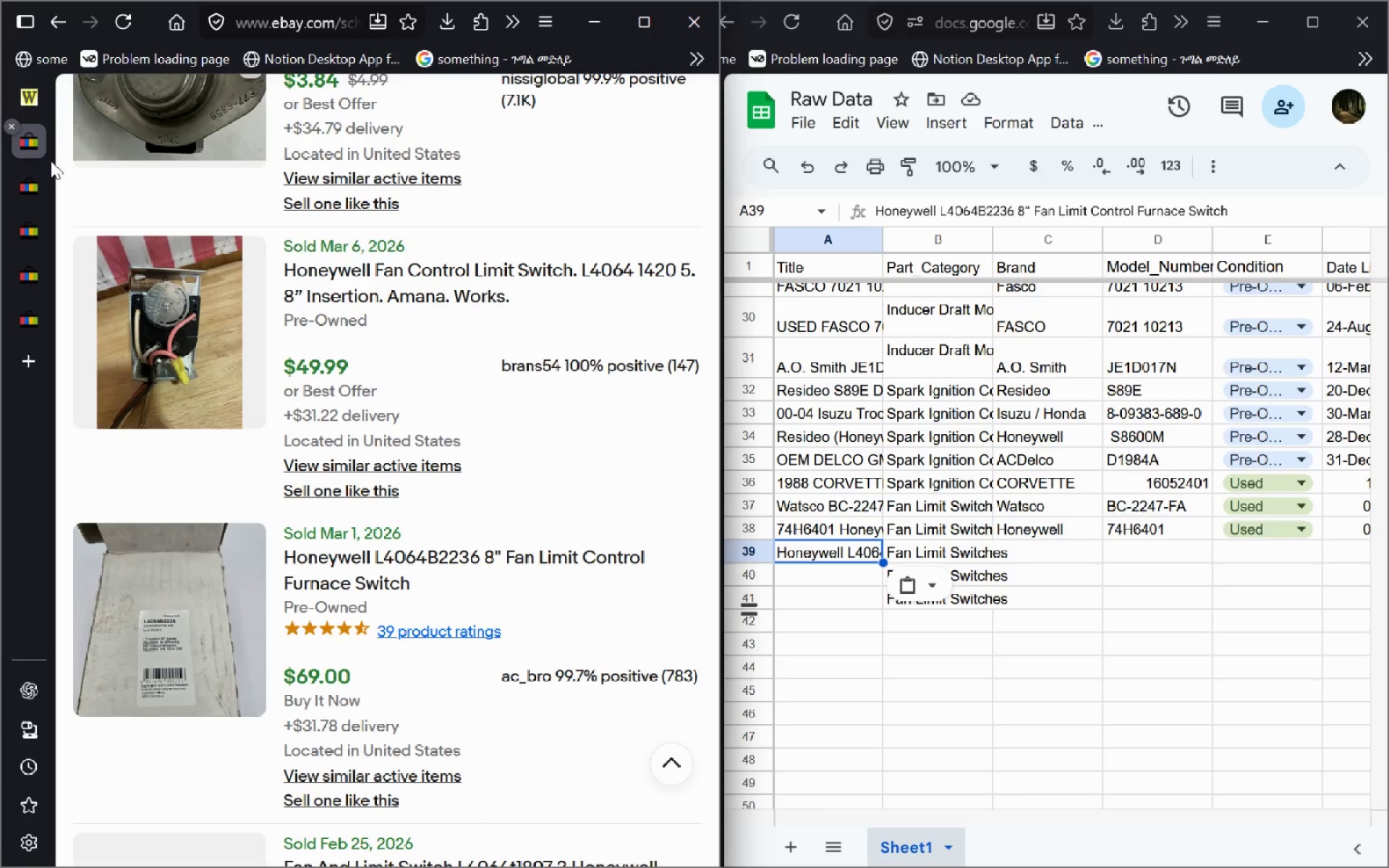 
left_click([30, 329])
 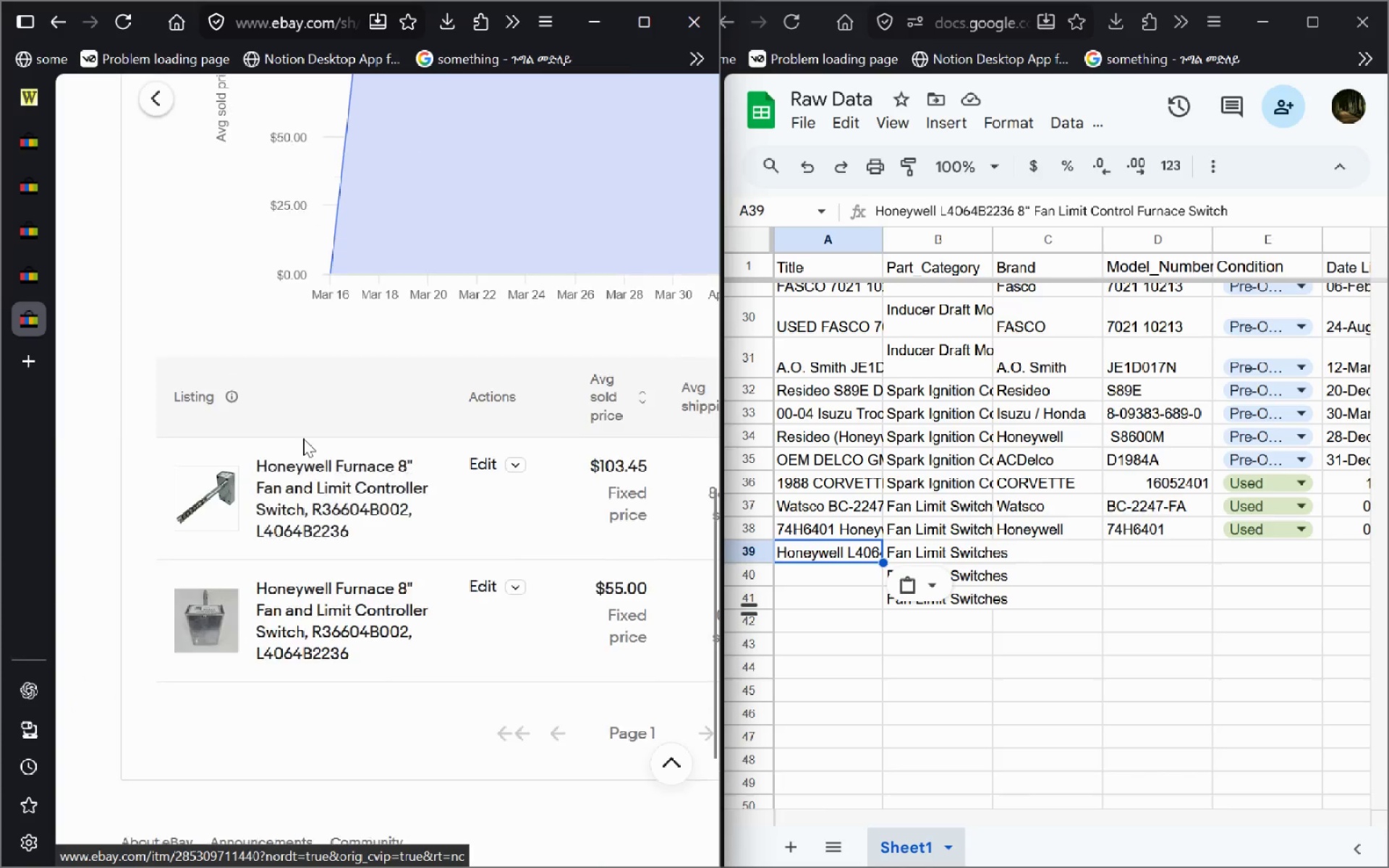 
wait(6.03)
 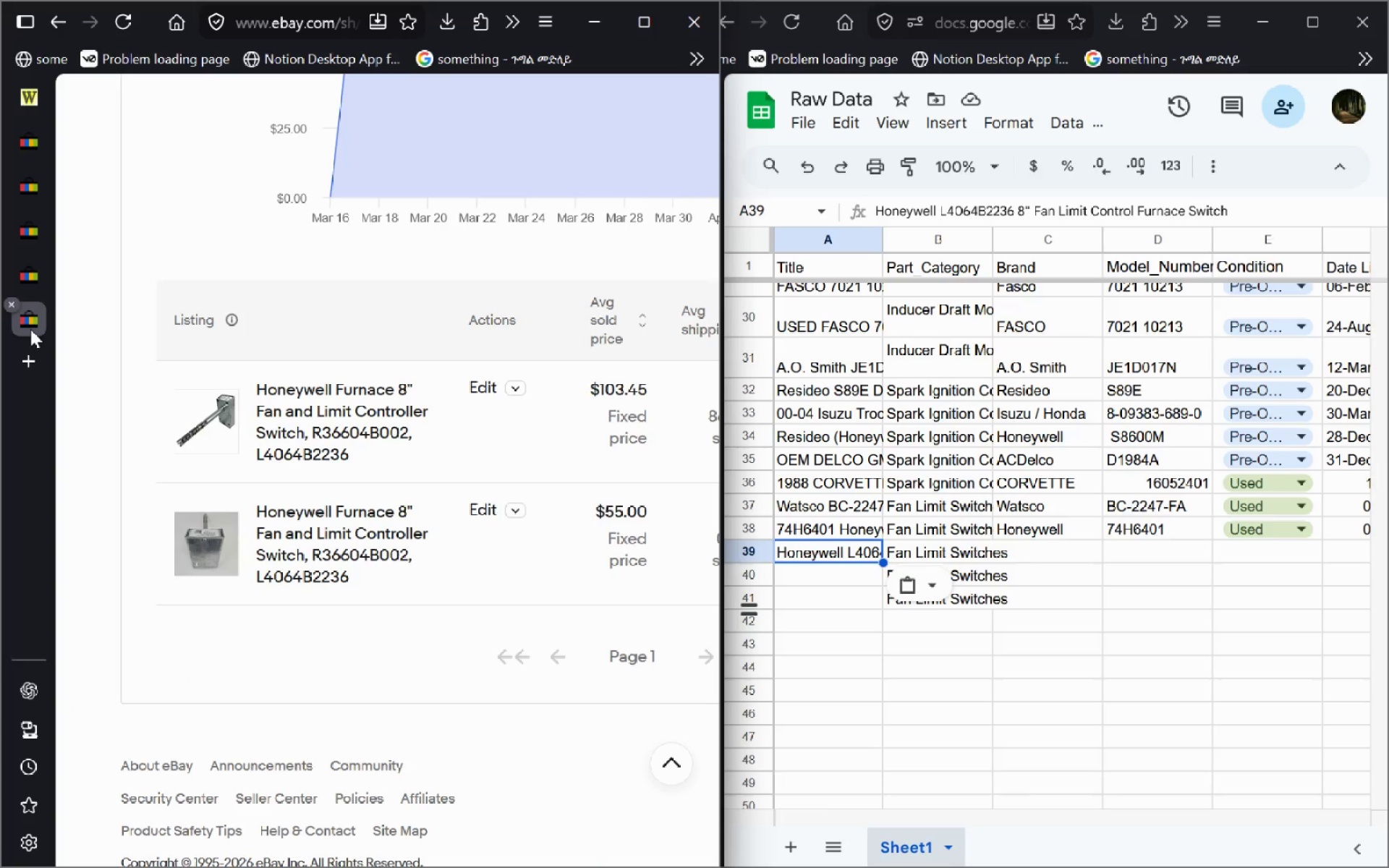 
left_click([38, 152])
 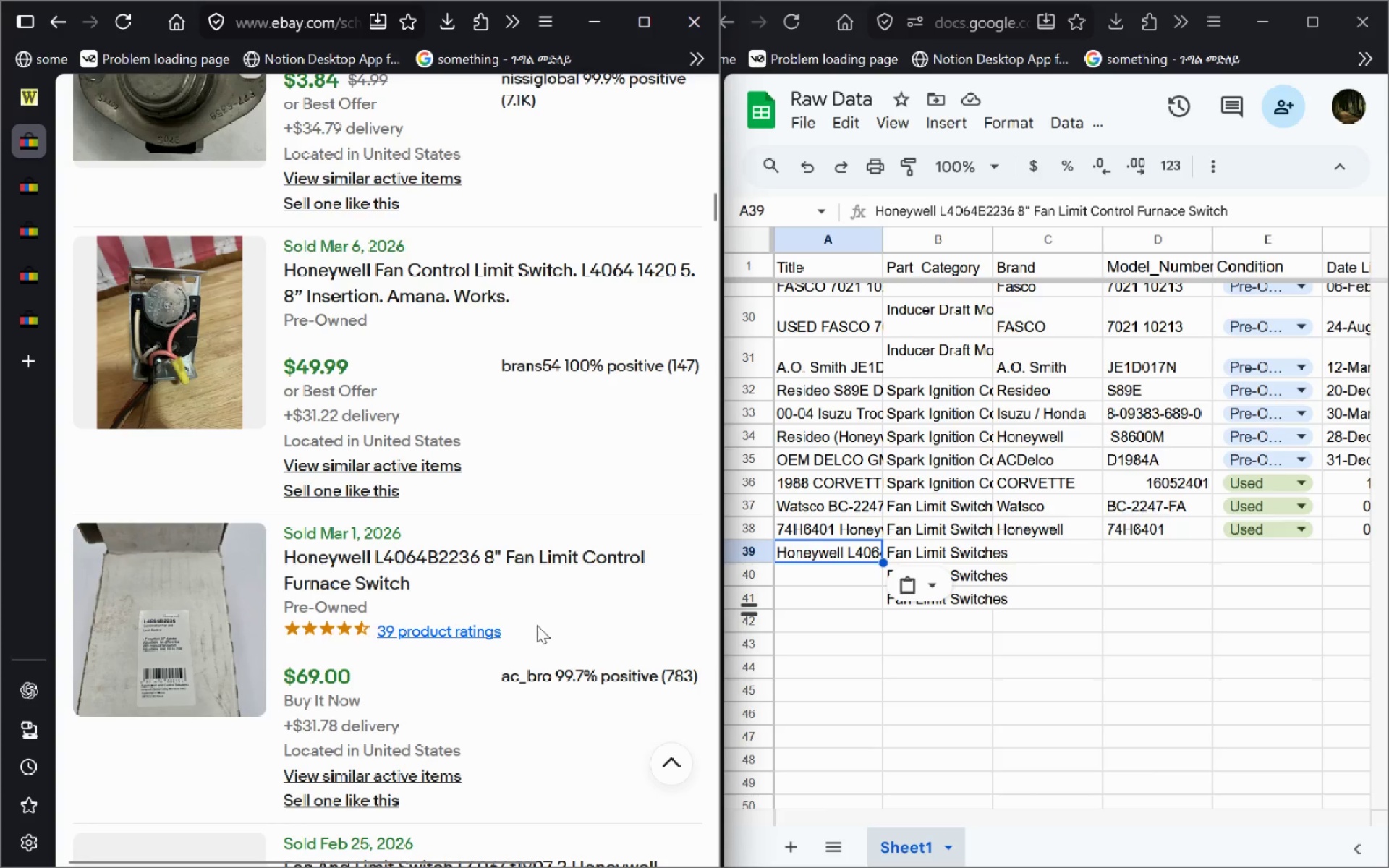 
left_click([37, 197])
 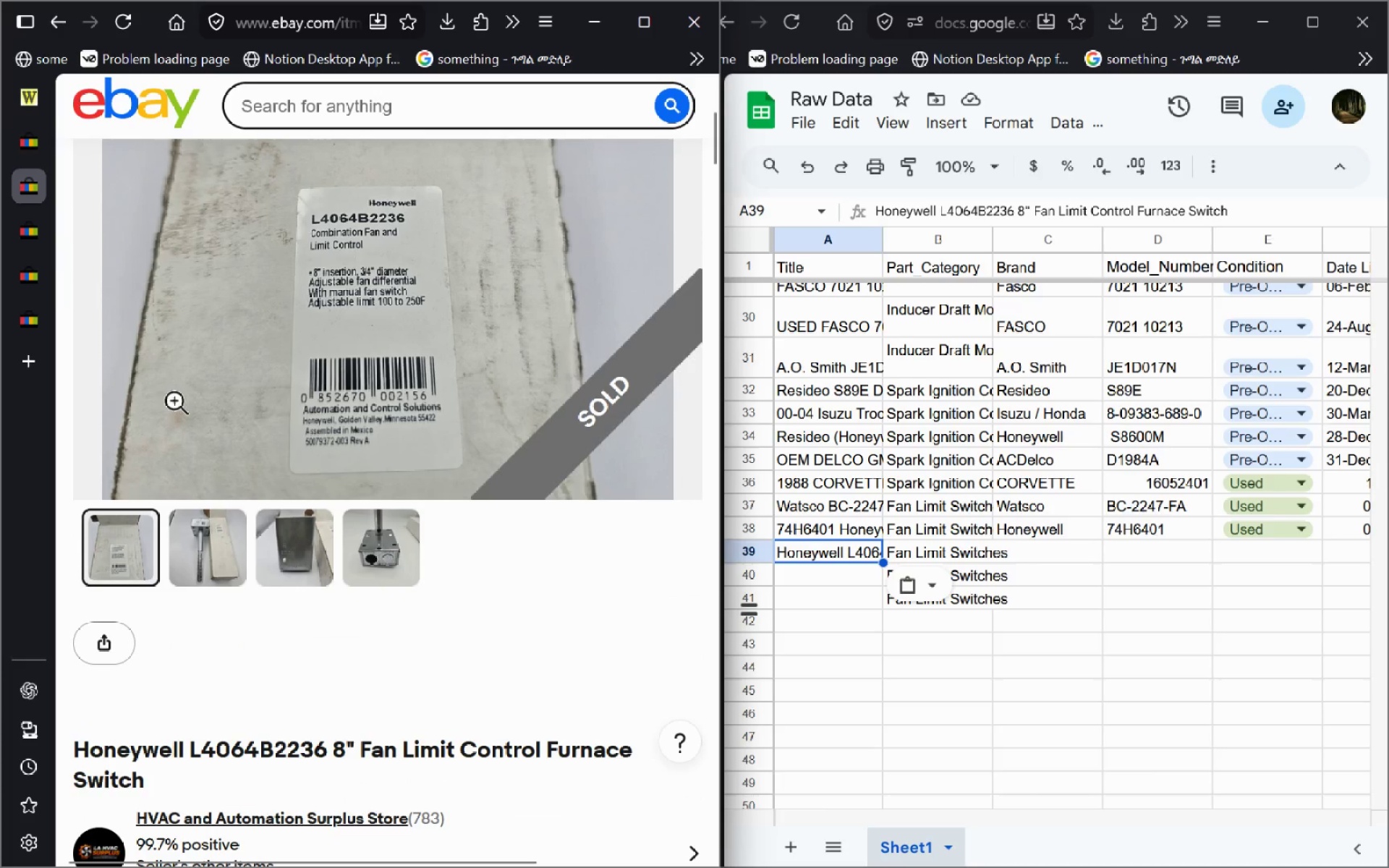 
left_click([29, 333])
 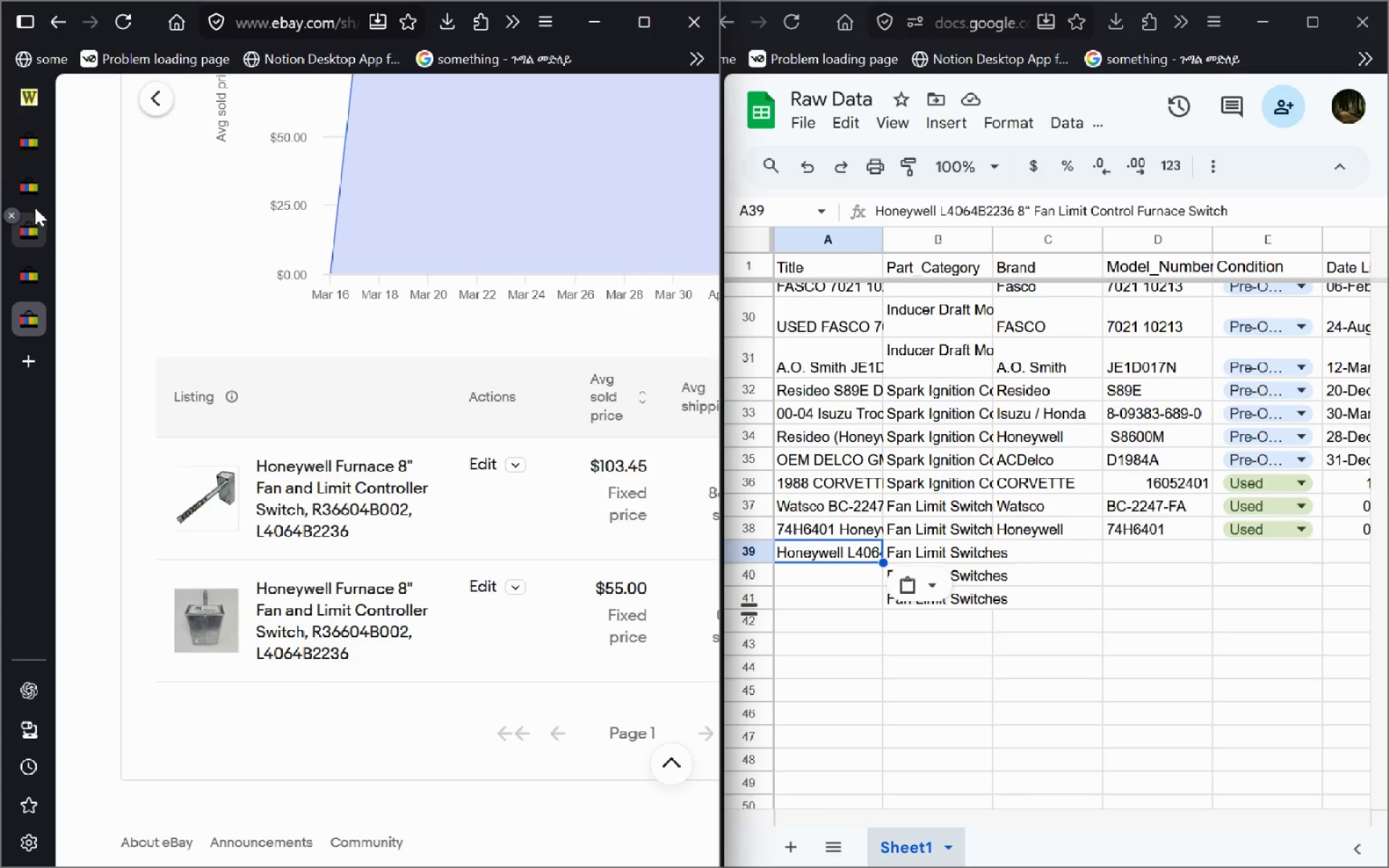 
left_click([19, 278])
 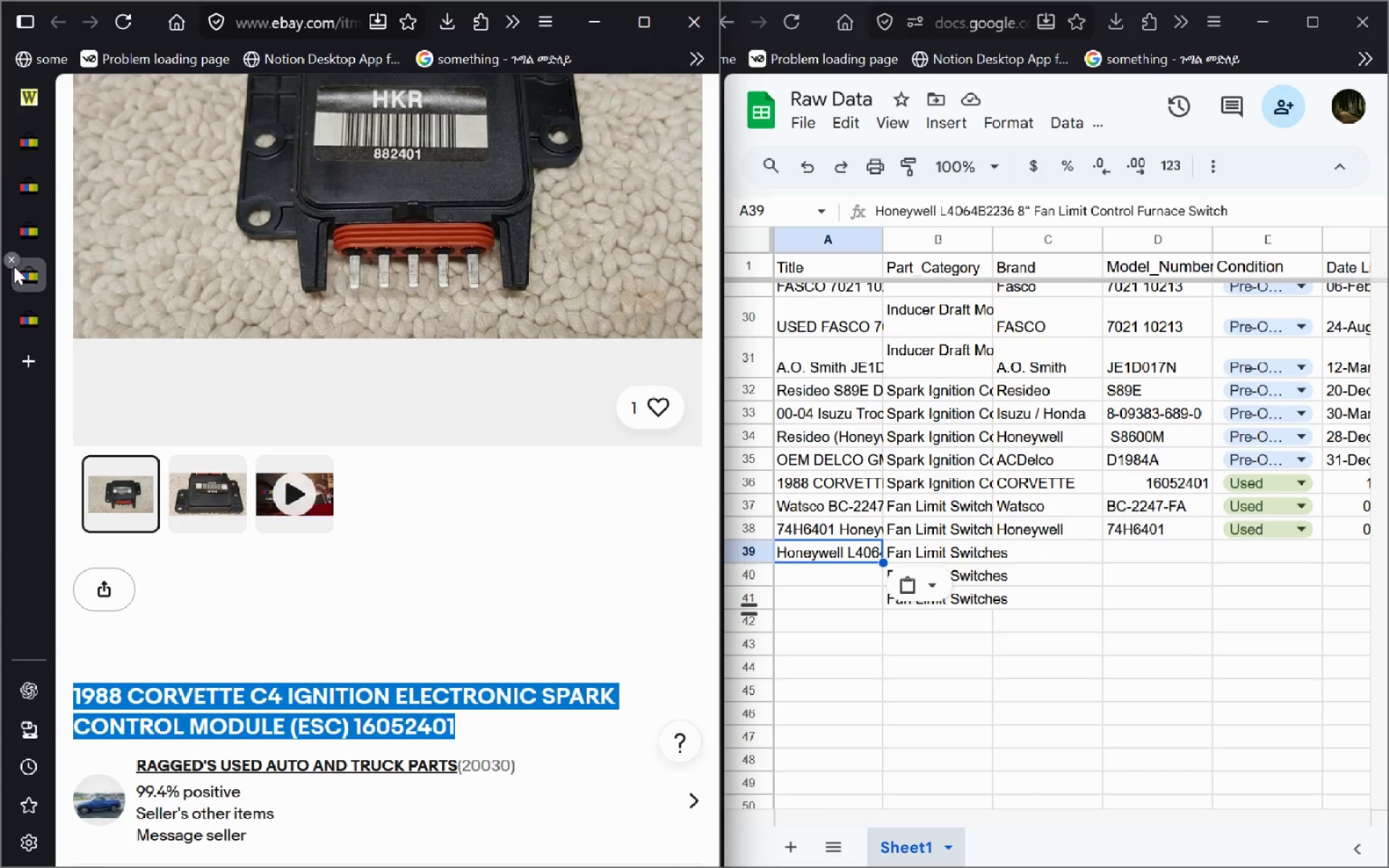 
left_click([11, 258])
 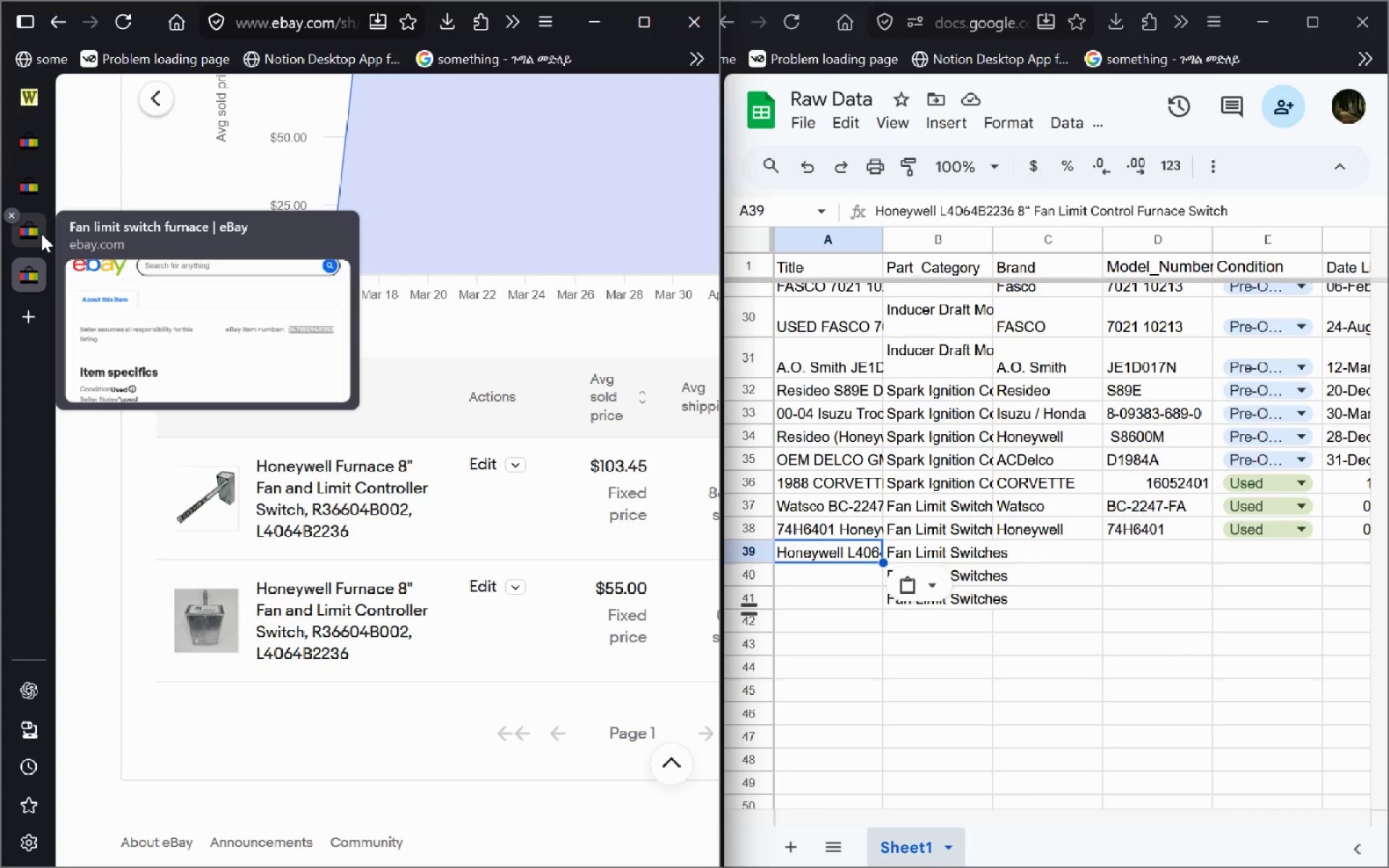 
left_click([41, 234])
 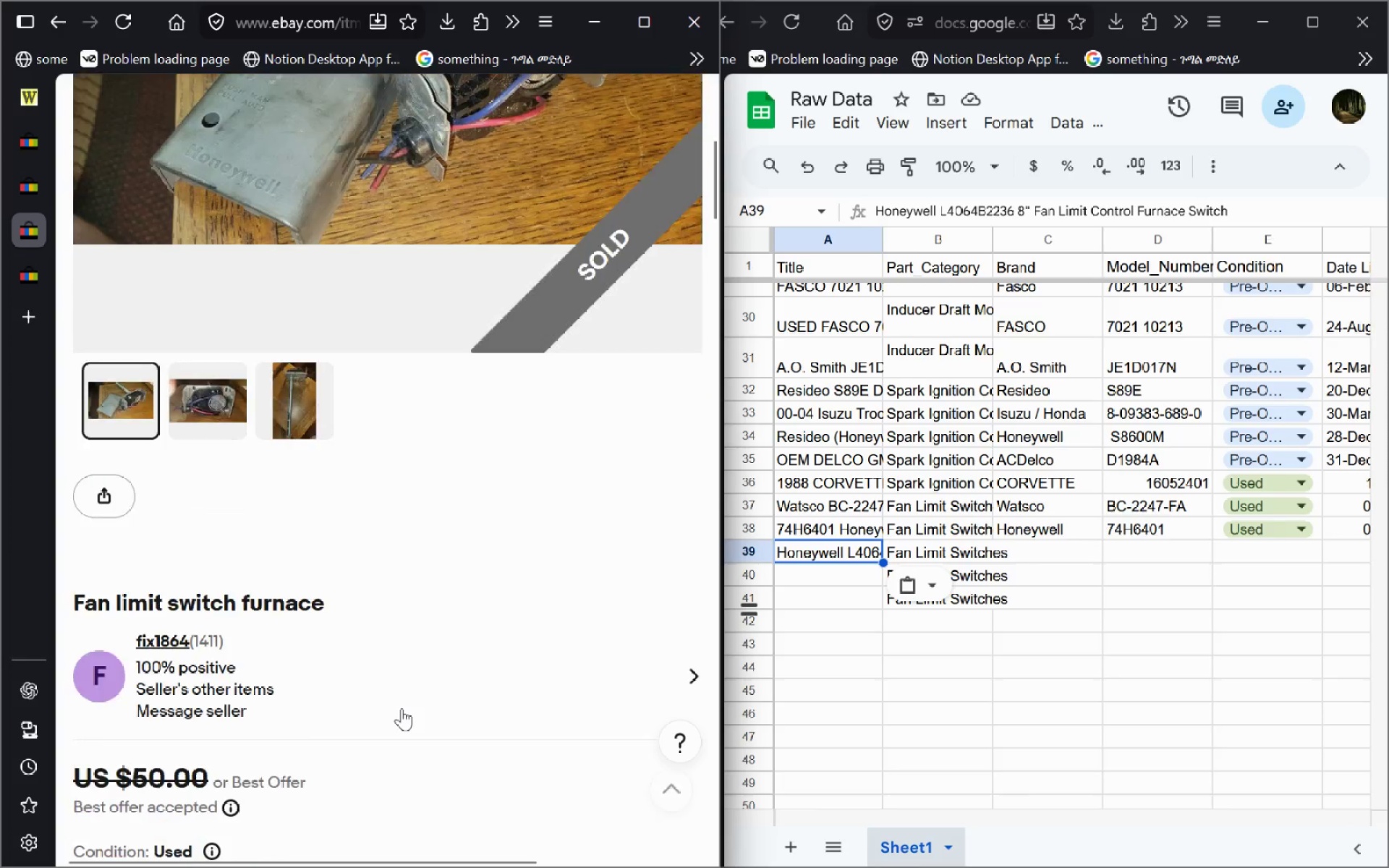 
wait(5.47)
 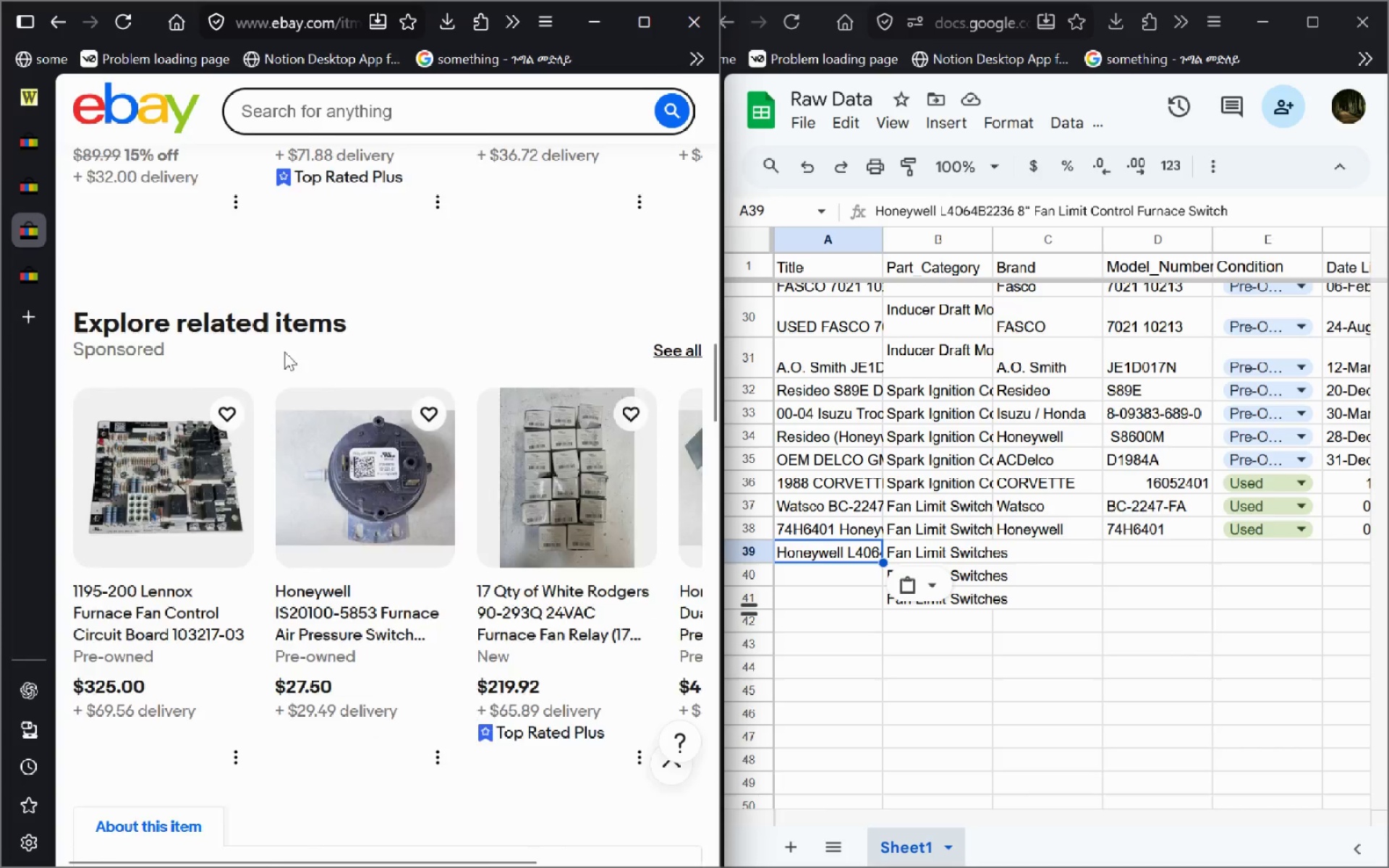 
left_click([11, 218])
 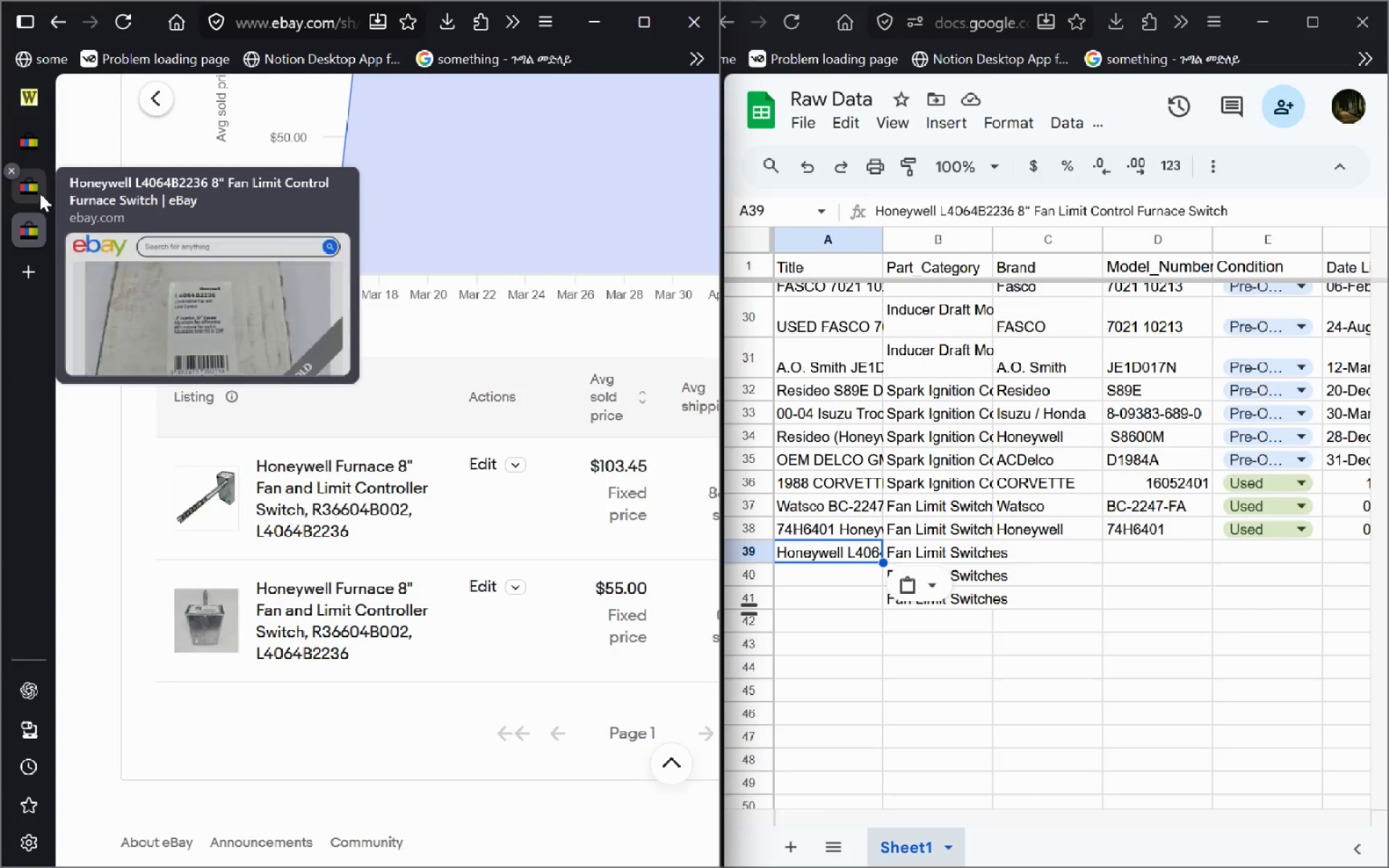 
left_click([40, 193])
 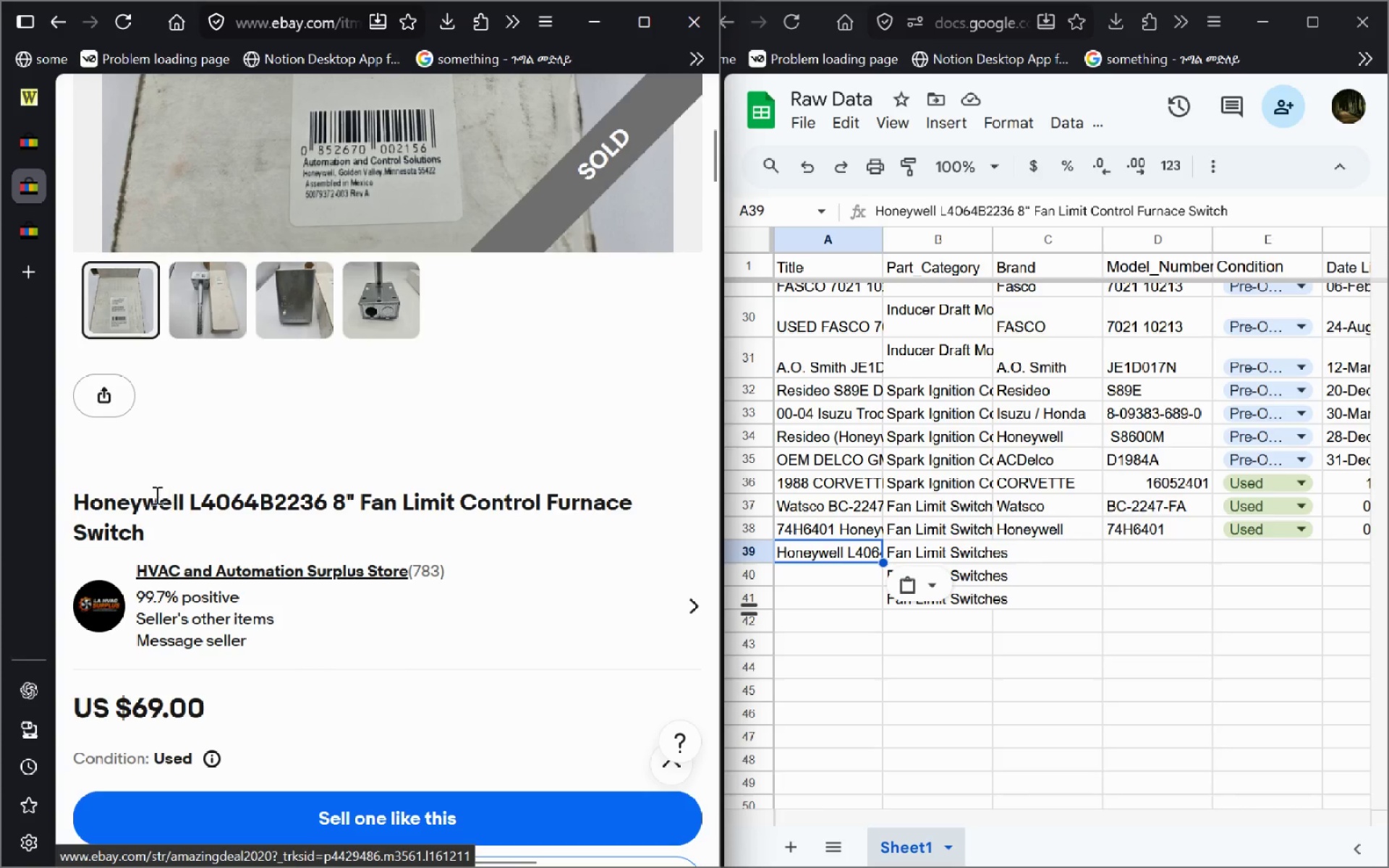 
left_click_drag(start_coordinate=[148, 535], to_coordinate=[33, 499])
 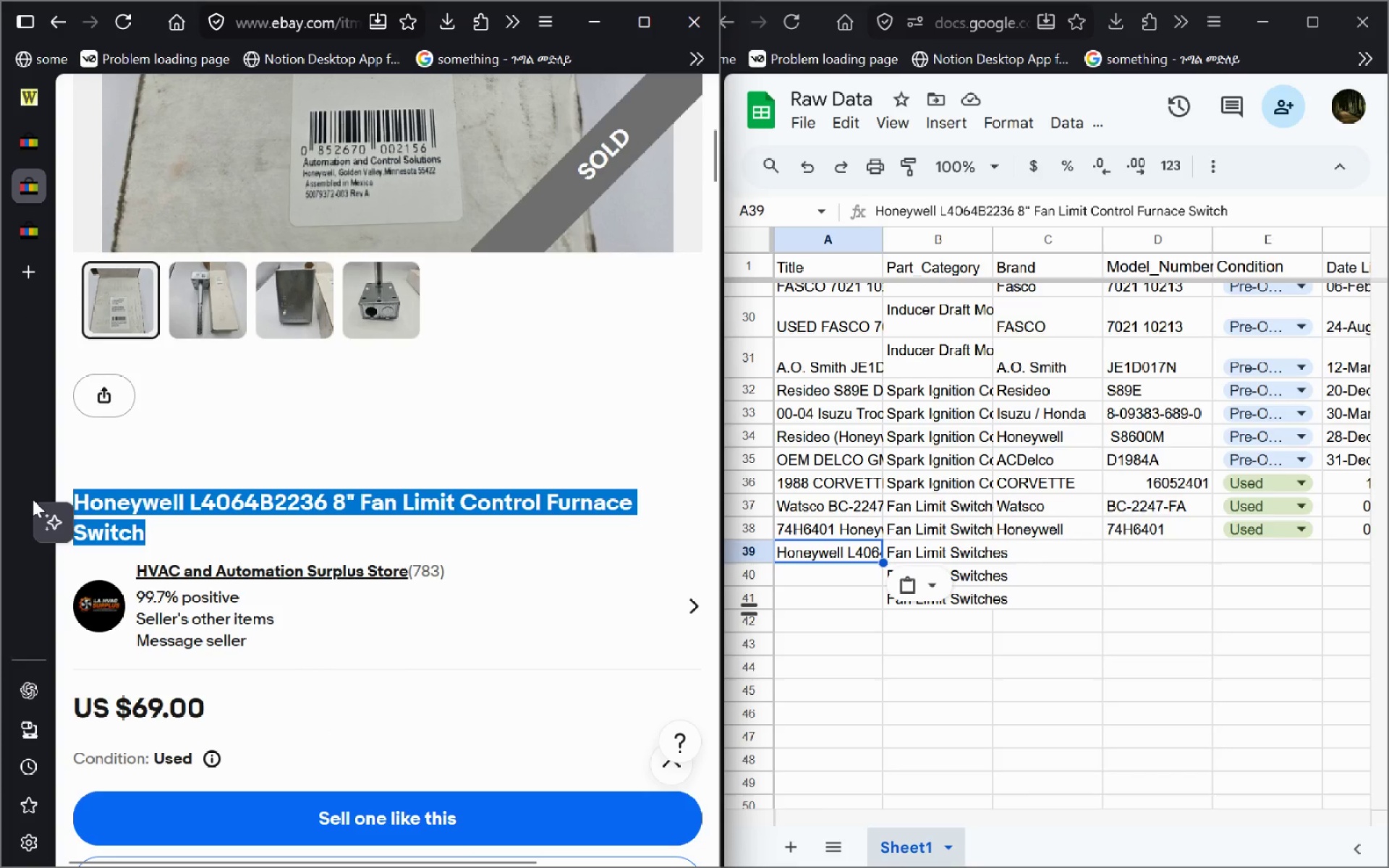 
key(Control+ControlLeft)
 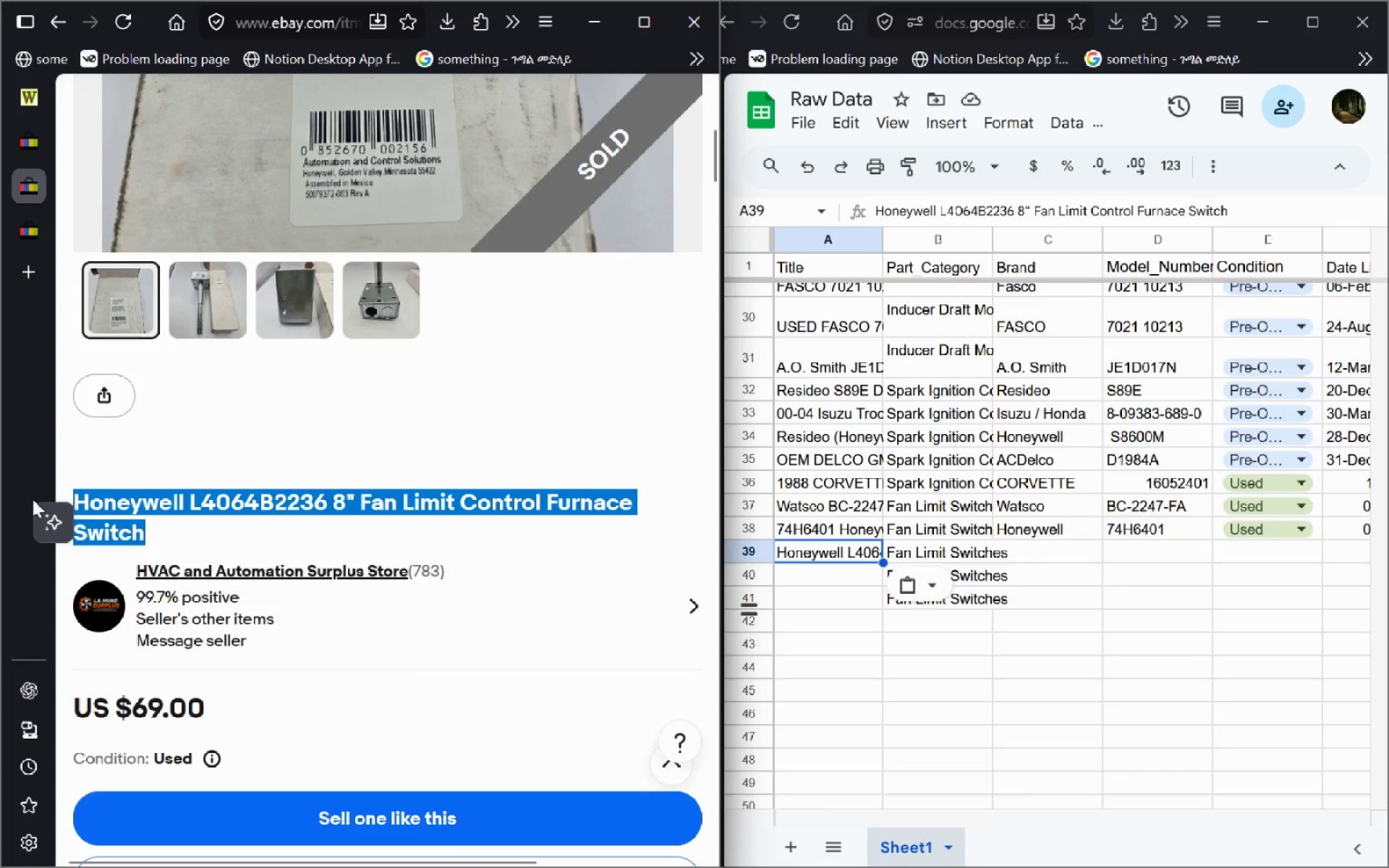 
key(Control+C)
 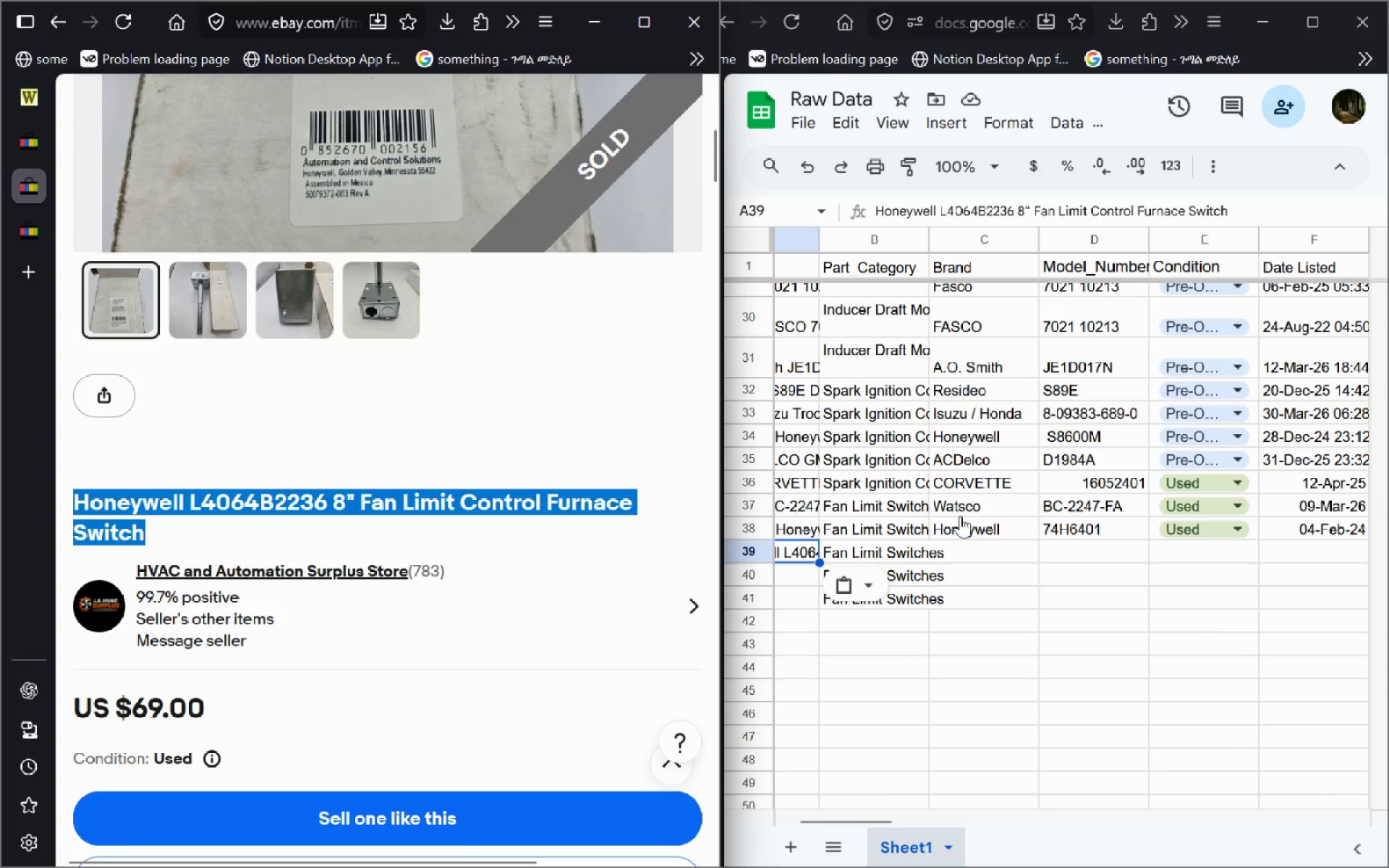 
left_click([966, 548])
 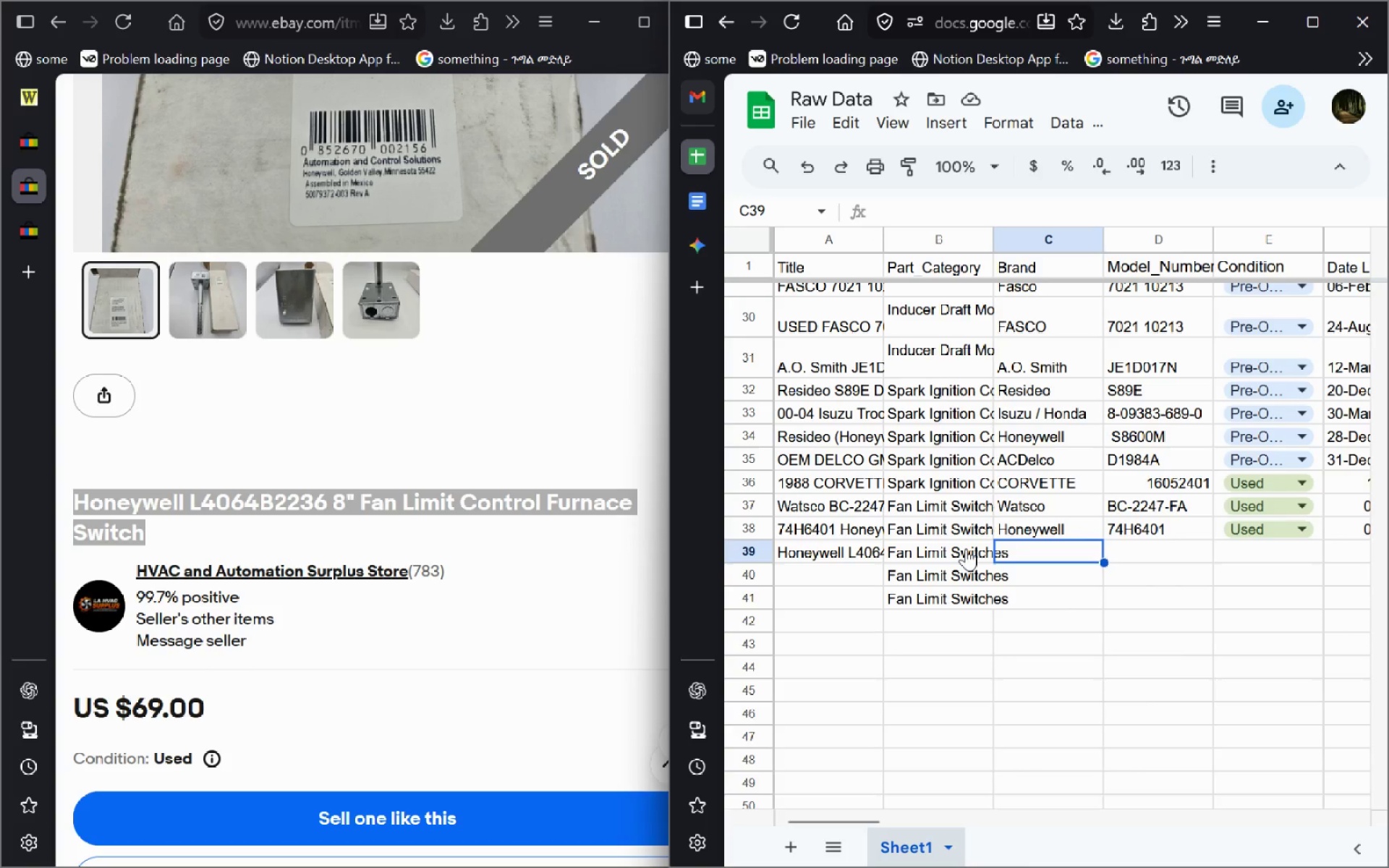 
wait(7.86)
 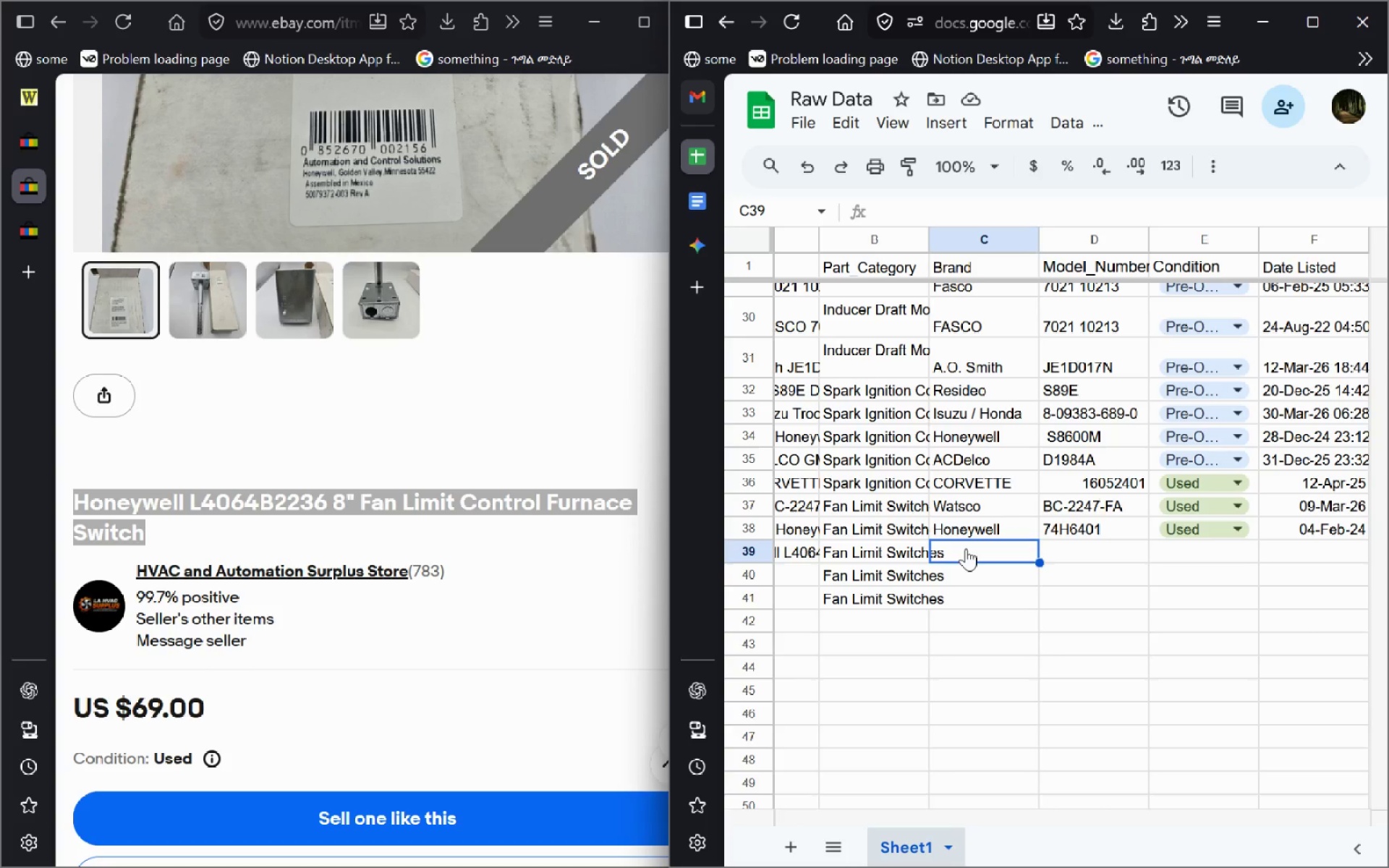 
left_click([33, 141])
 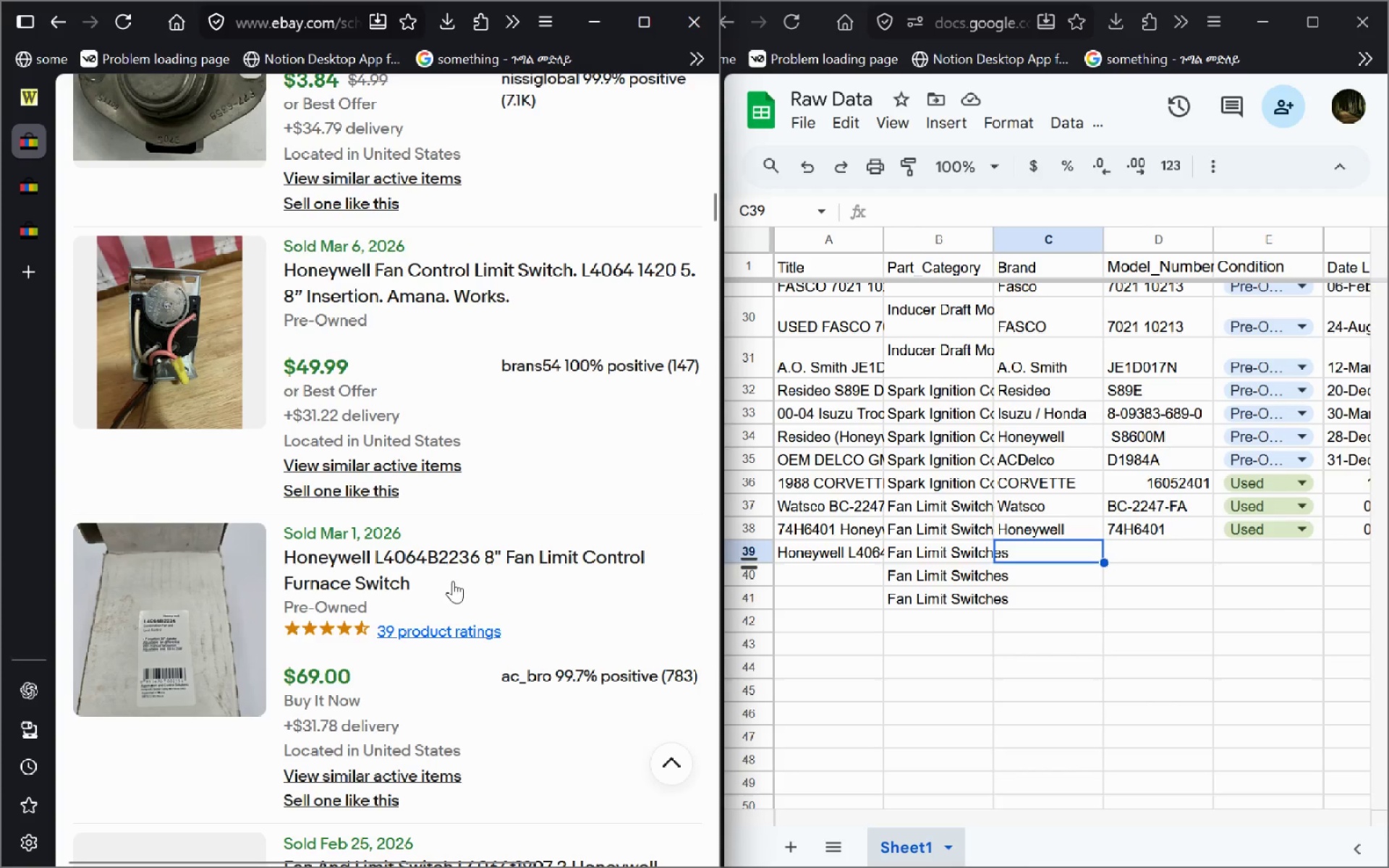 
left_click_drag(start_coordinate=[432, 588], to_coordinate=[378, 574])
 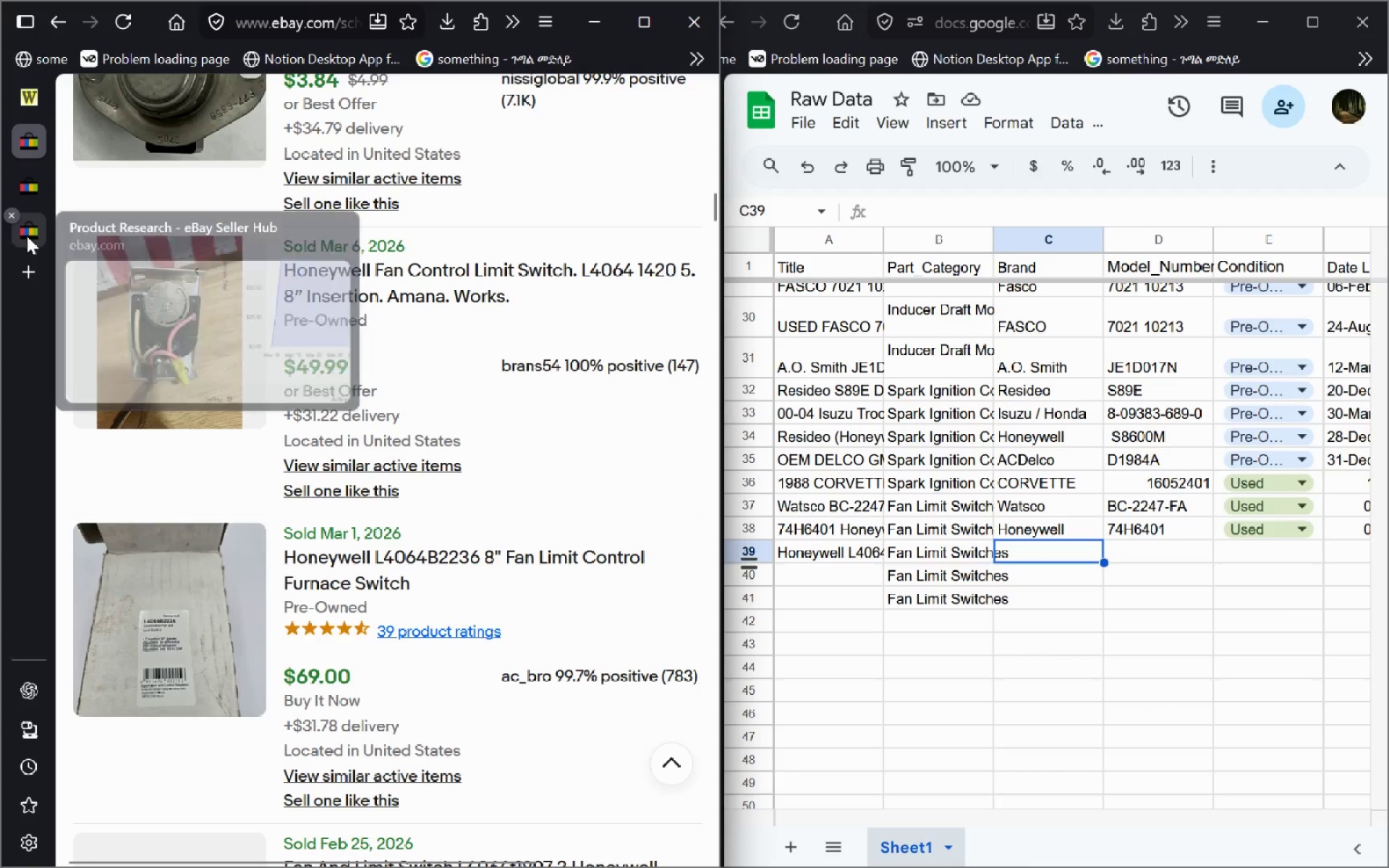 
left_click([41, 239])
 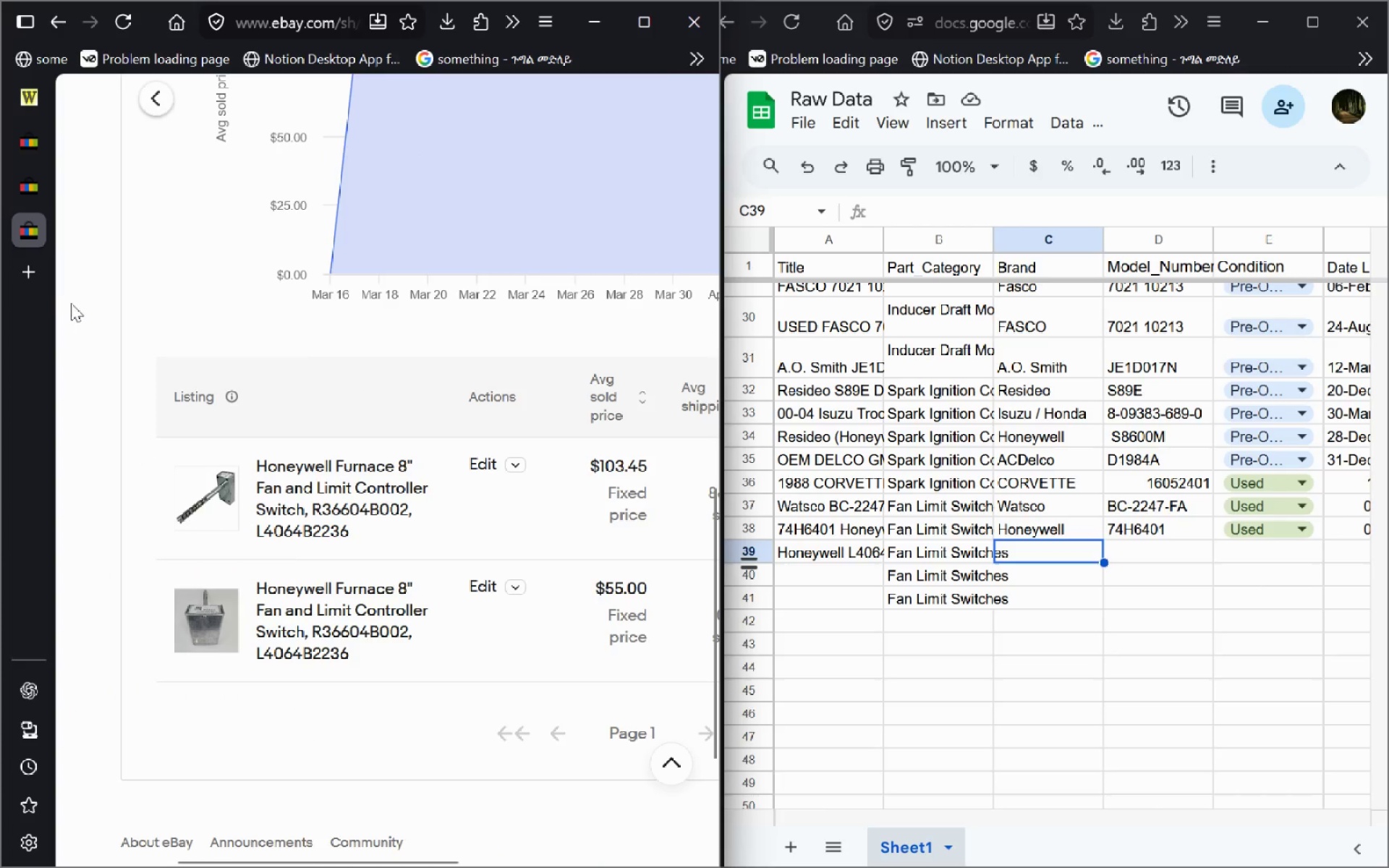 
left_click([41, 177])
 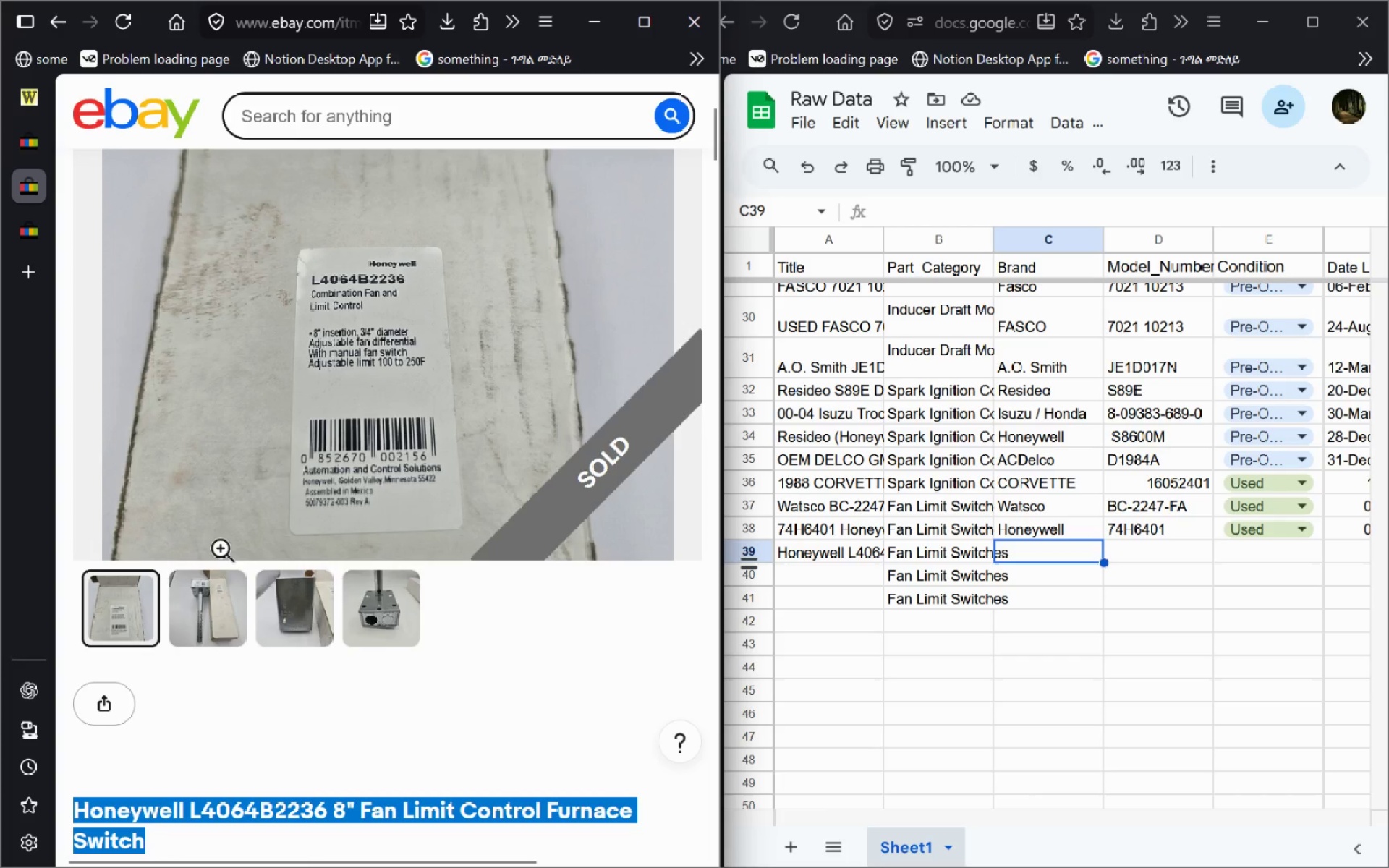 
left_click([195, 582])
 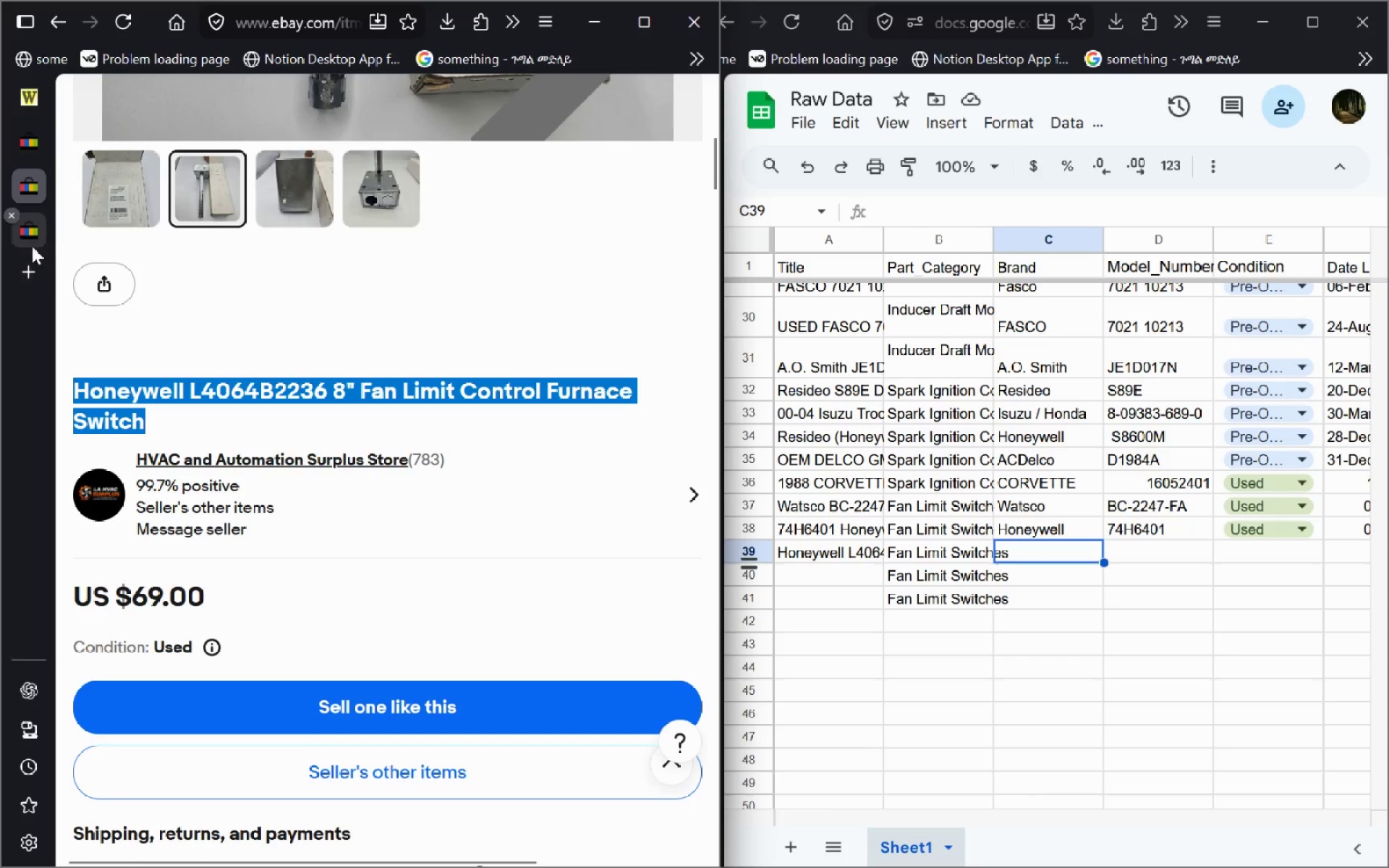 
left_click([33, 244])
 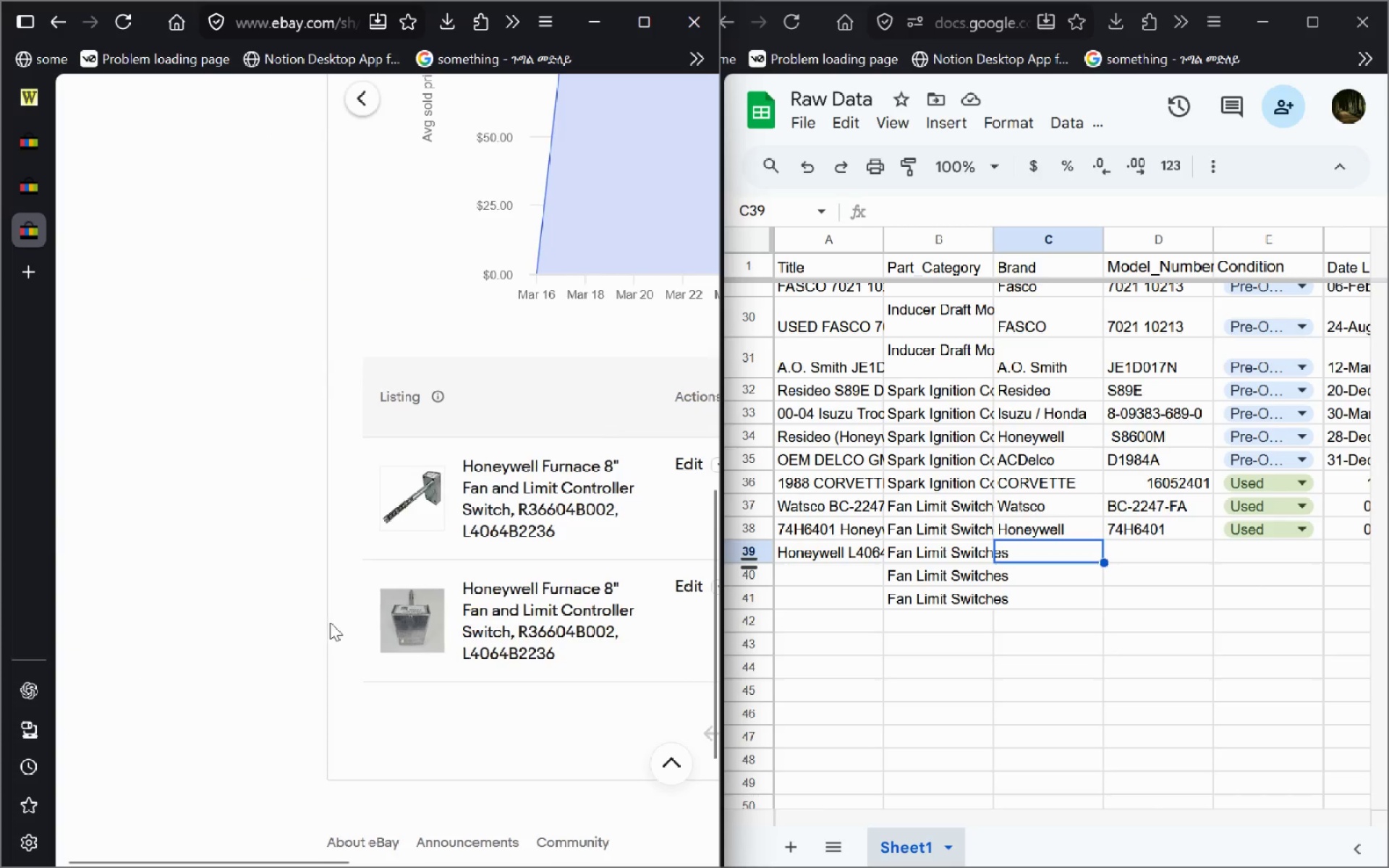 
left_click([40, 99])
 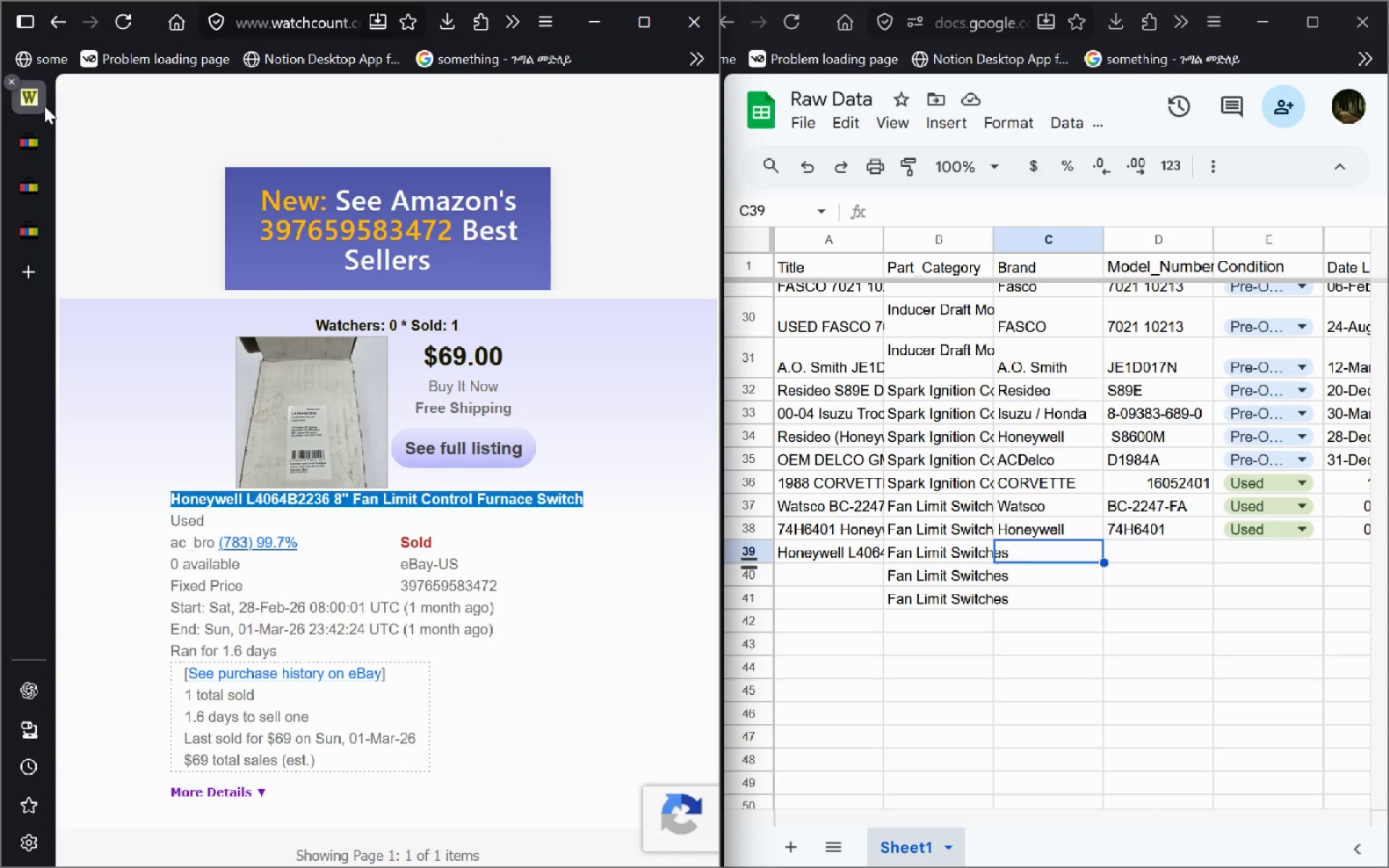 
mouse_move([49, 139])
 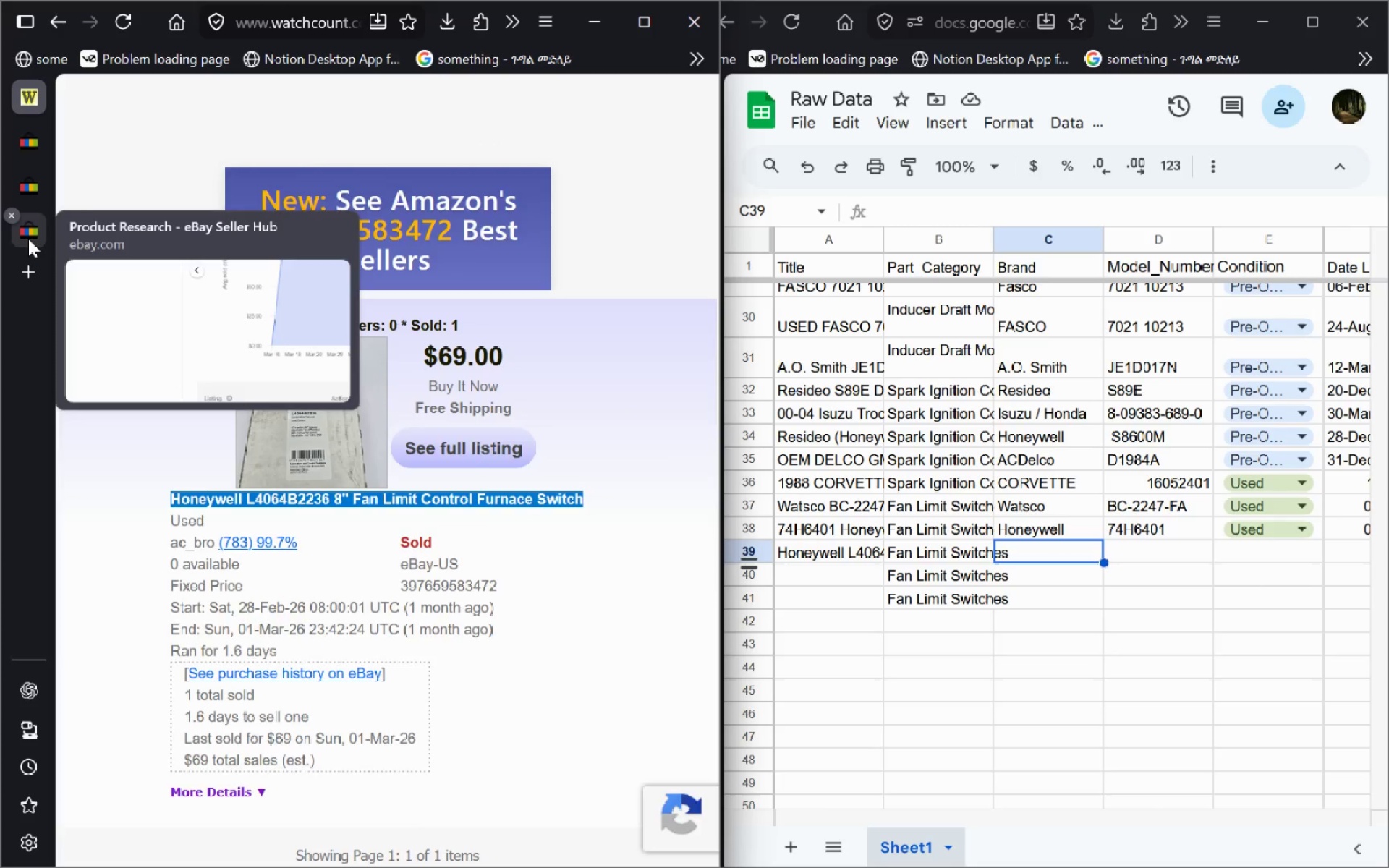 
left_click([28, 239])
 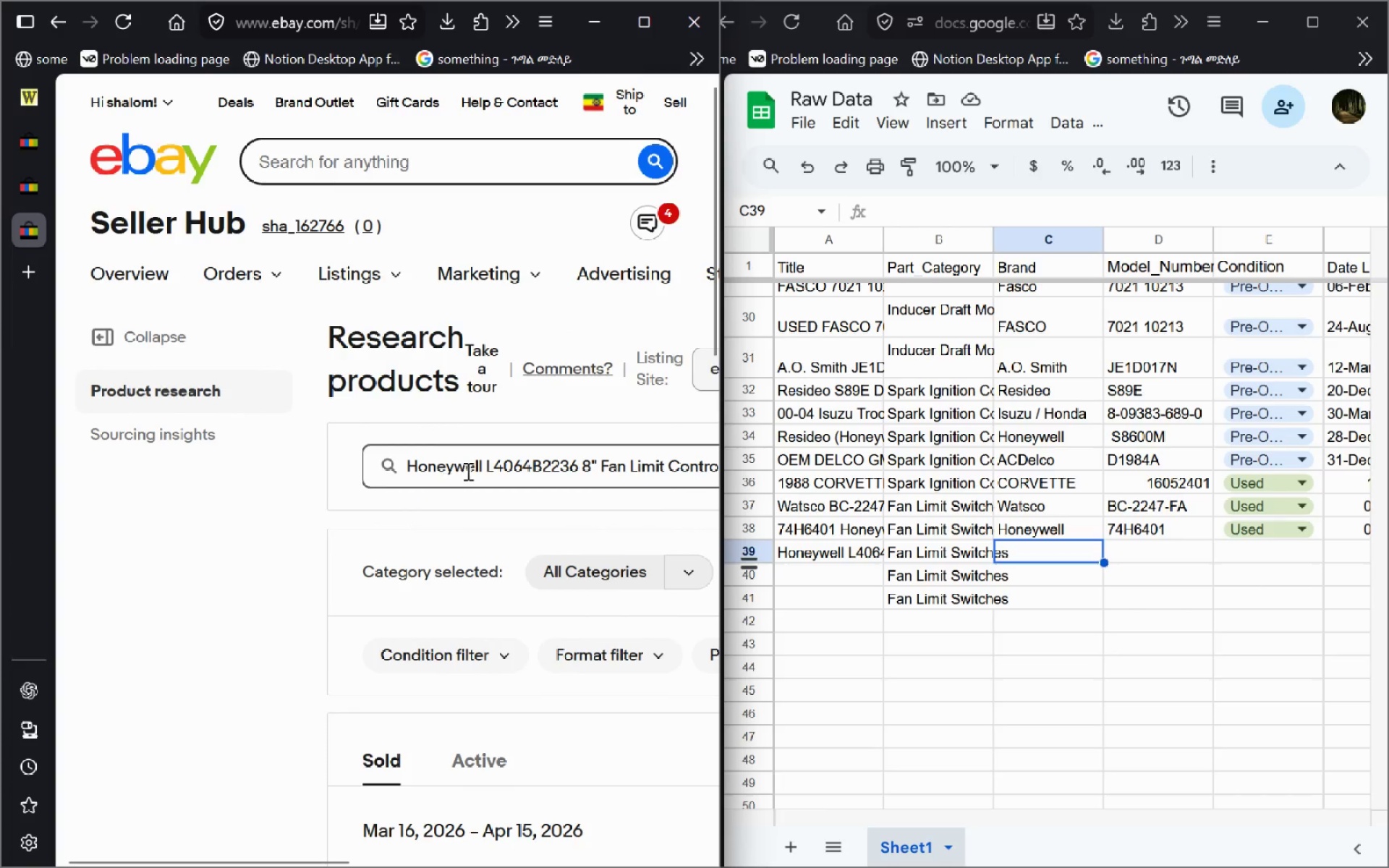 
wait(6.95)
 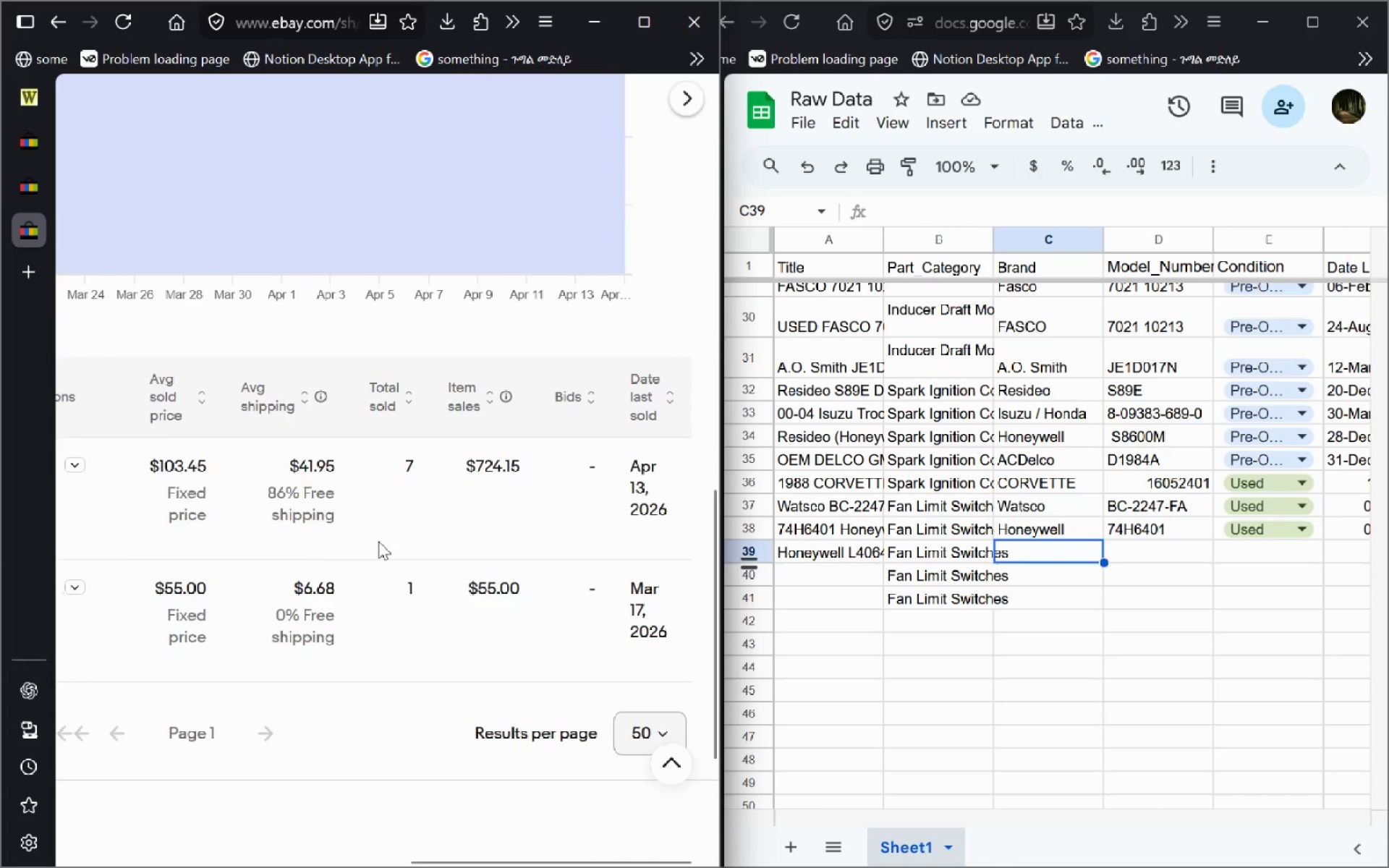 
left_click([27, 110])
 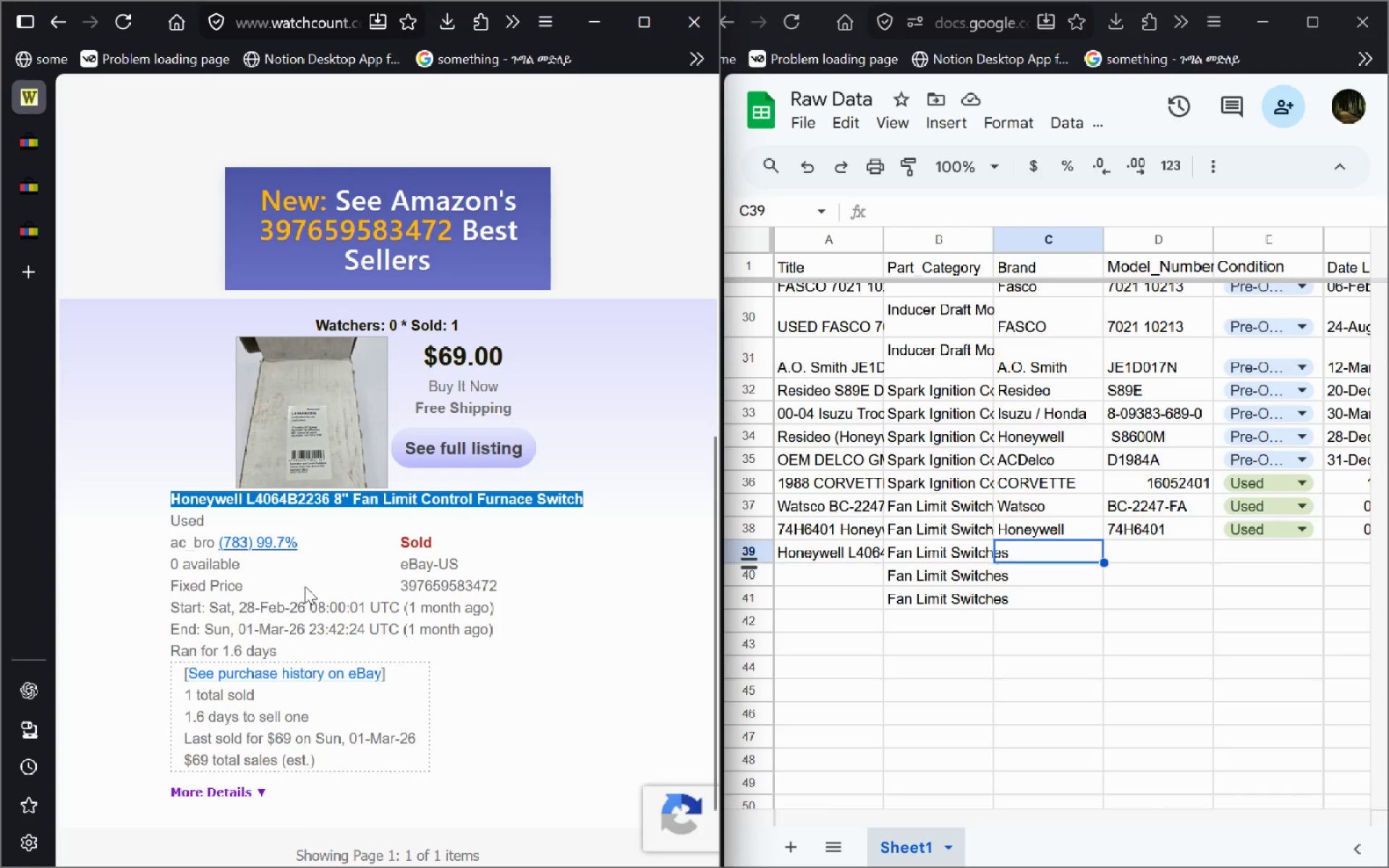 
left_click([305, 586])
 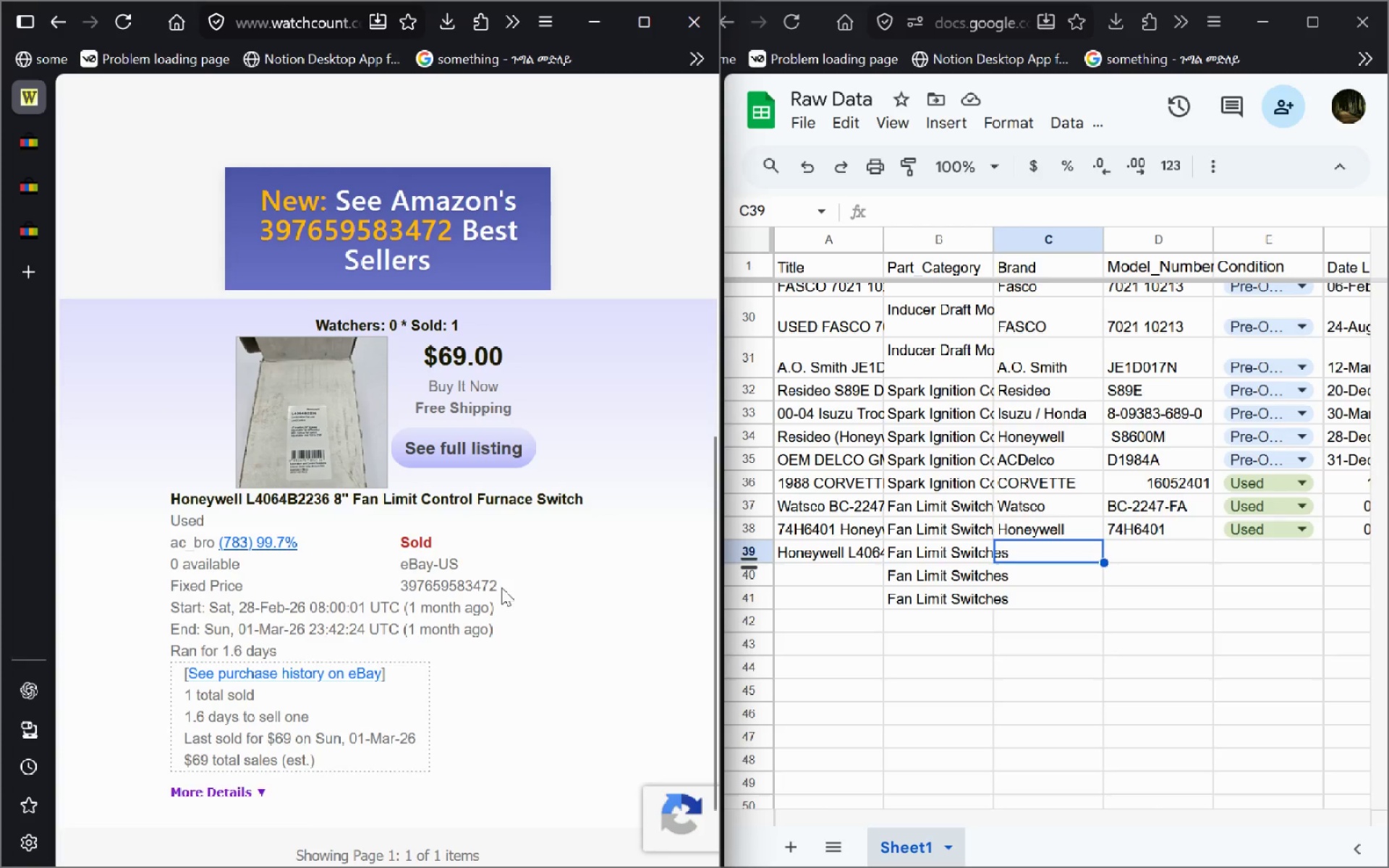 
left_click_drag(start_coordinate=[504, 585], to_coordinate=[392, 587])
 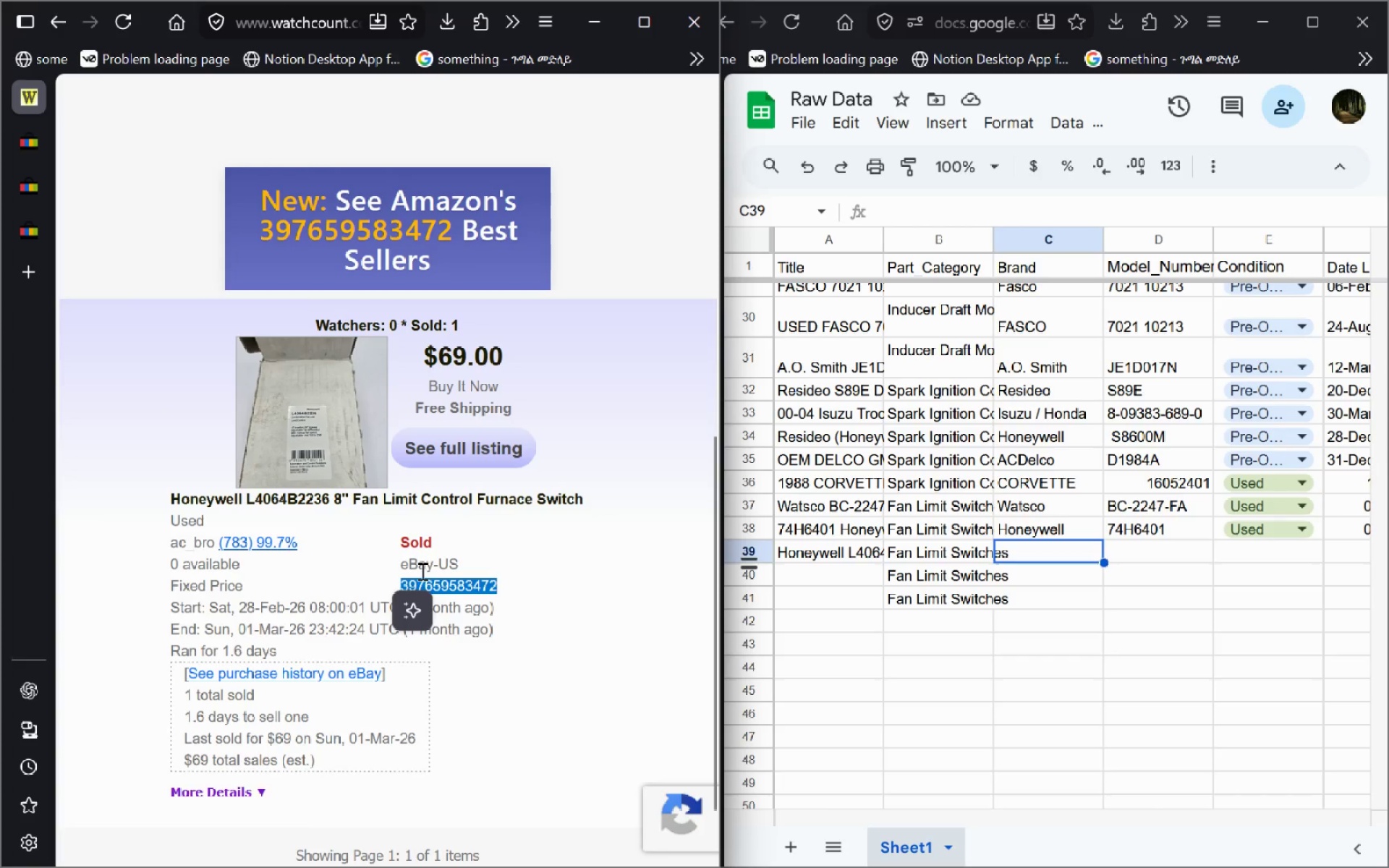 
left_click_drag(start_coordinate=[397, 564], to_coordinate=[506, 579])
 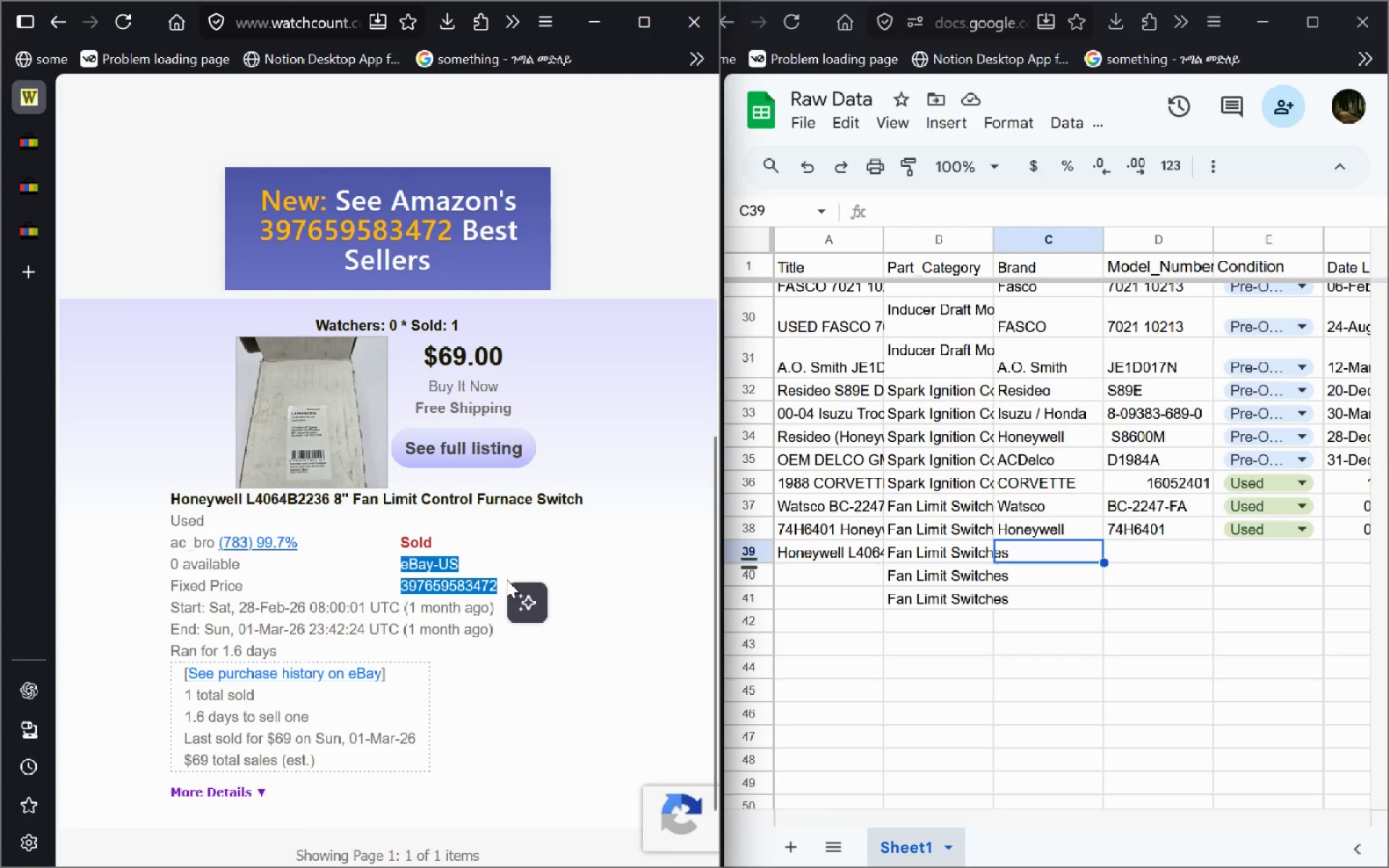 
key(Control+C)
 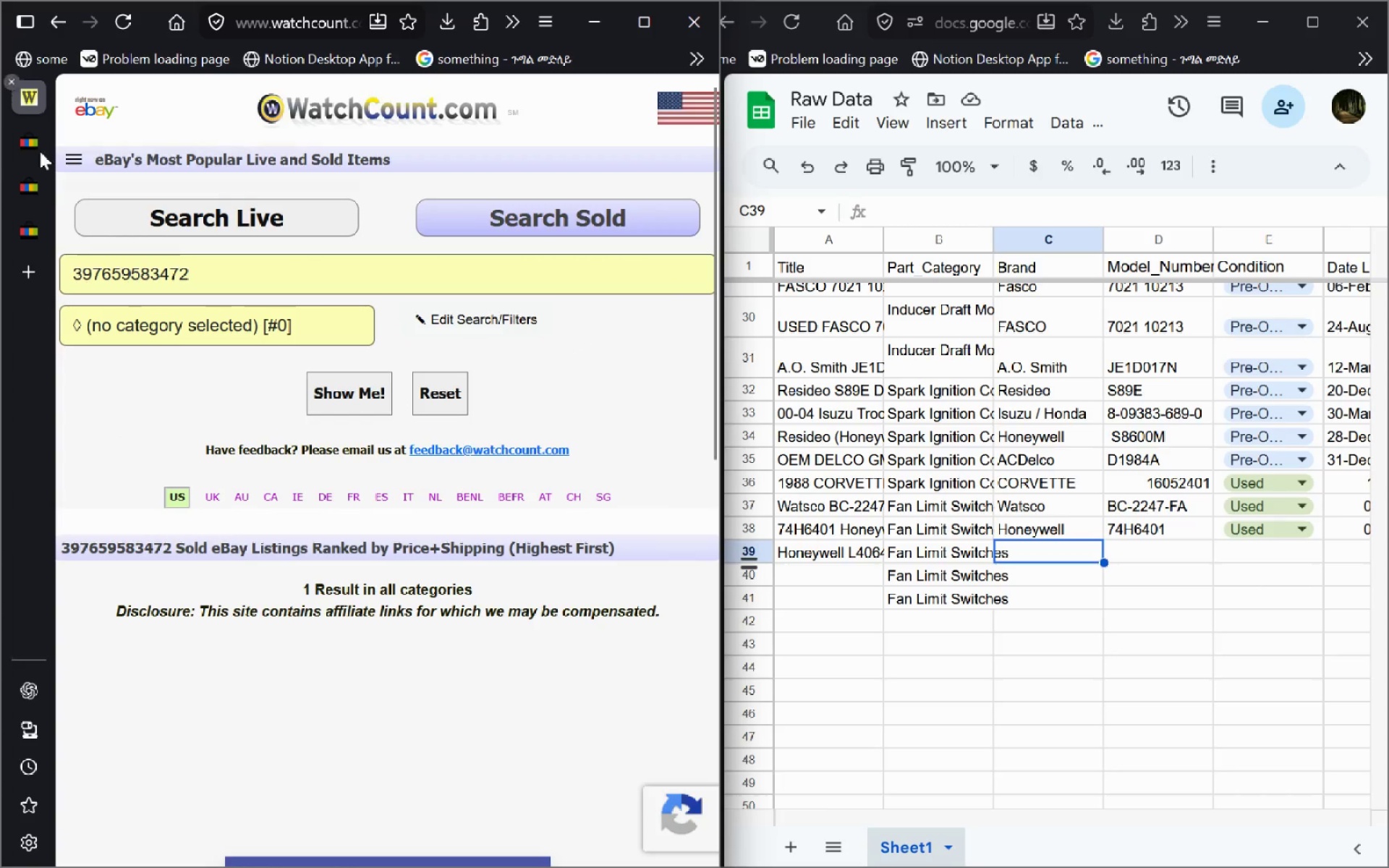 
left_click([43, 247])
 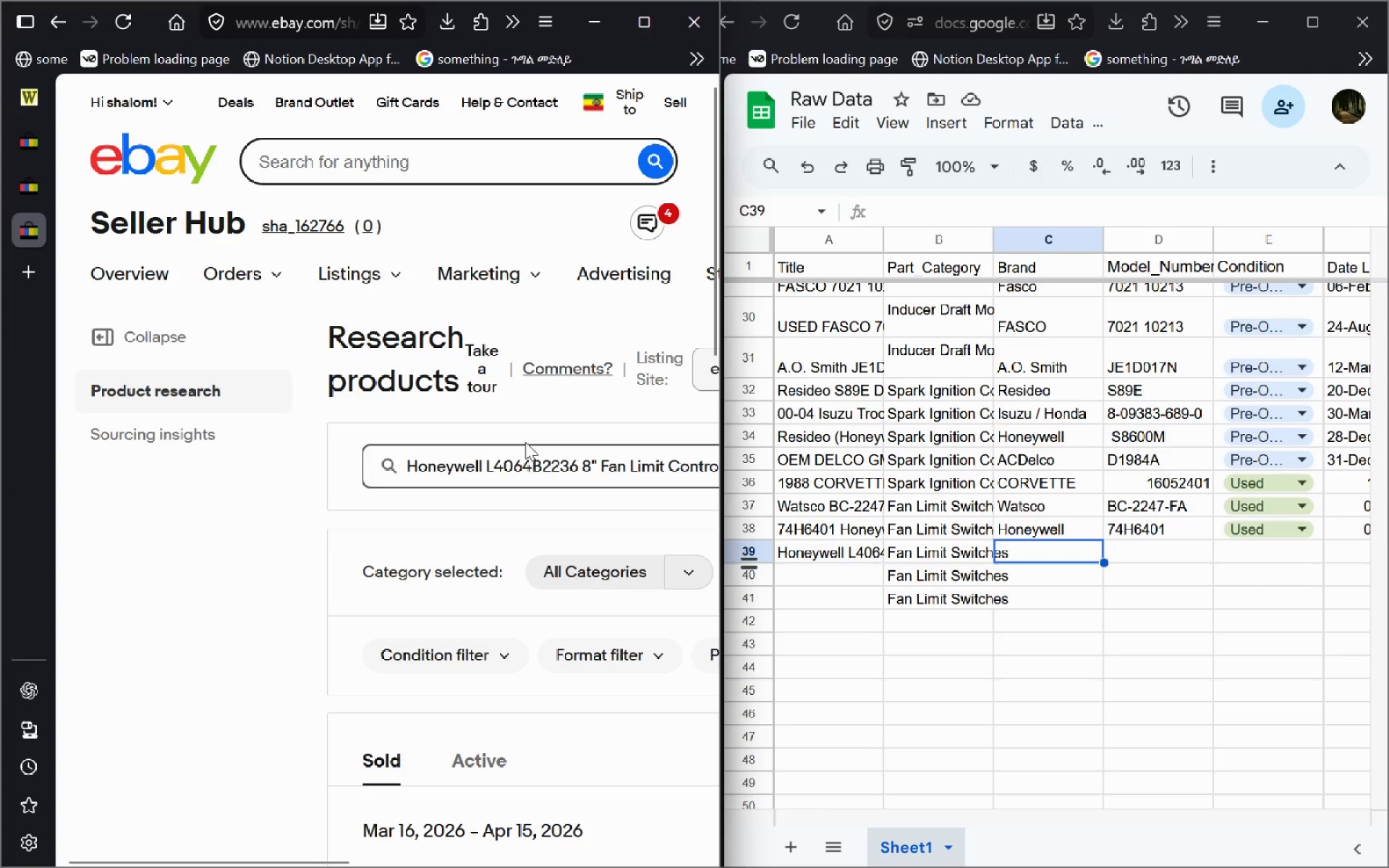 
left_click([522, 462])
 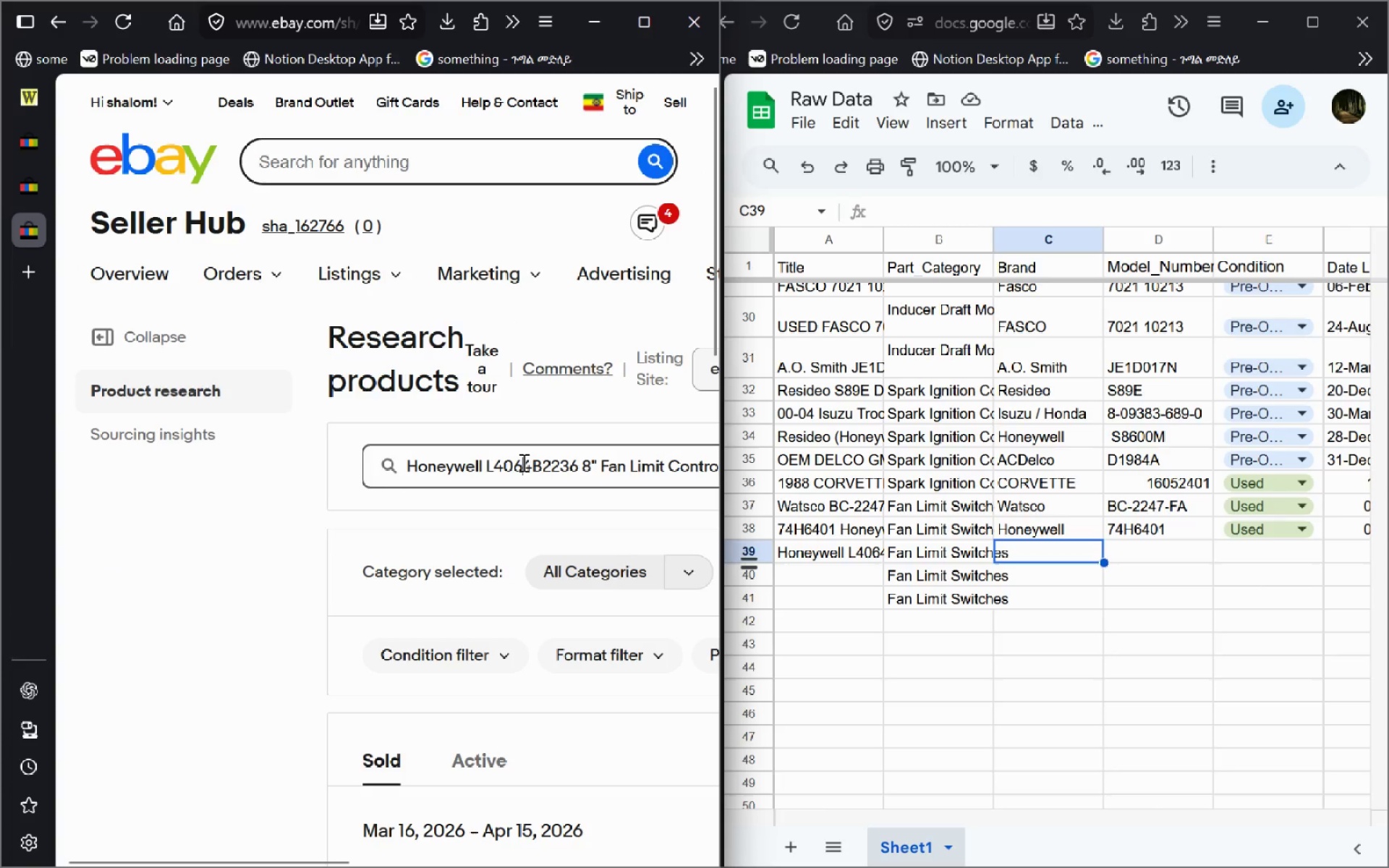 
key(Control+A)
 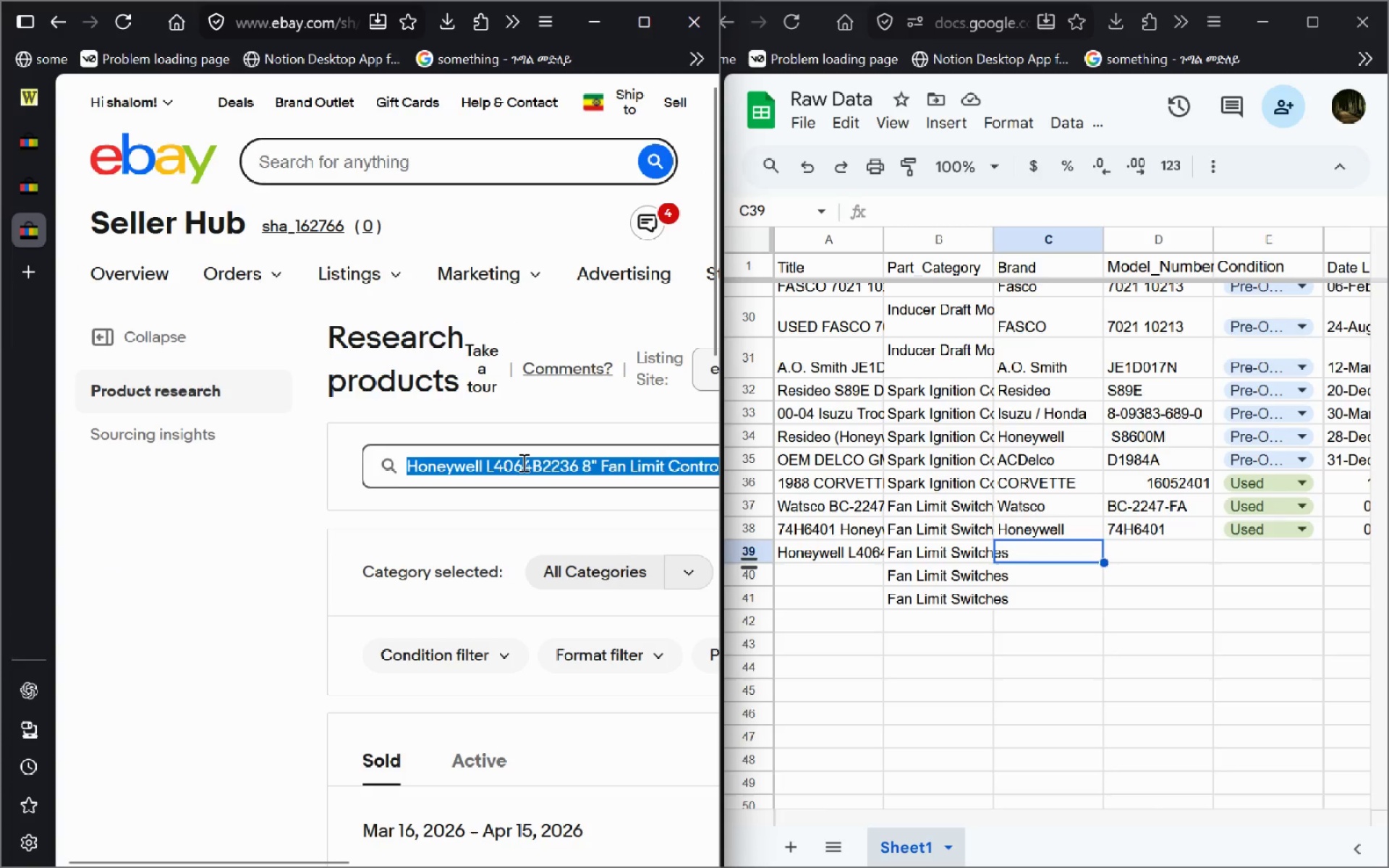 
key(Control+V)
 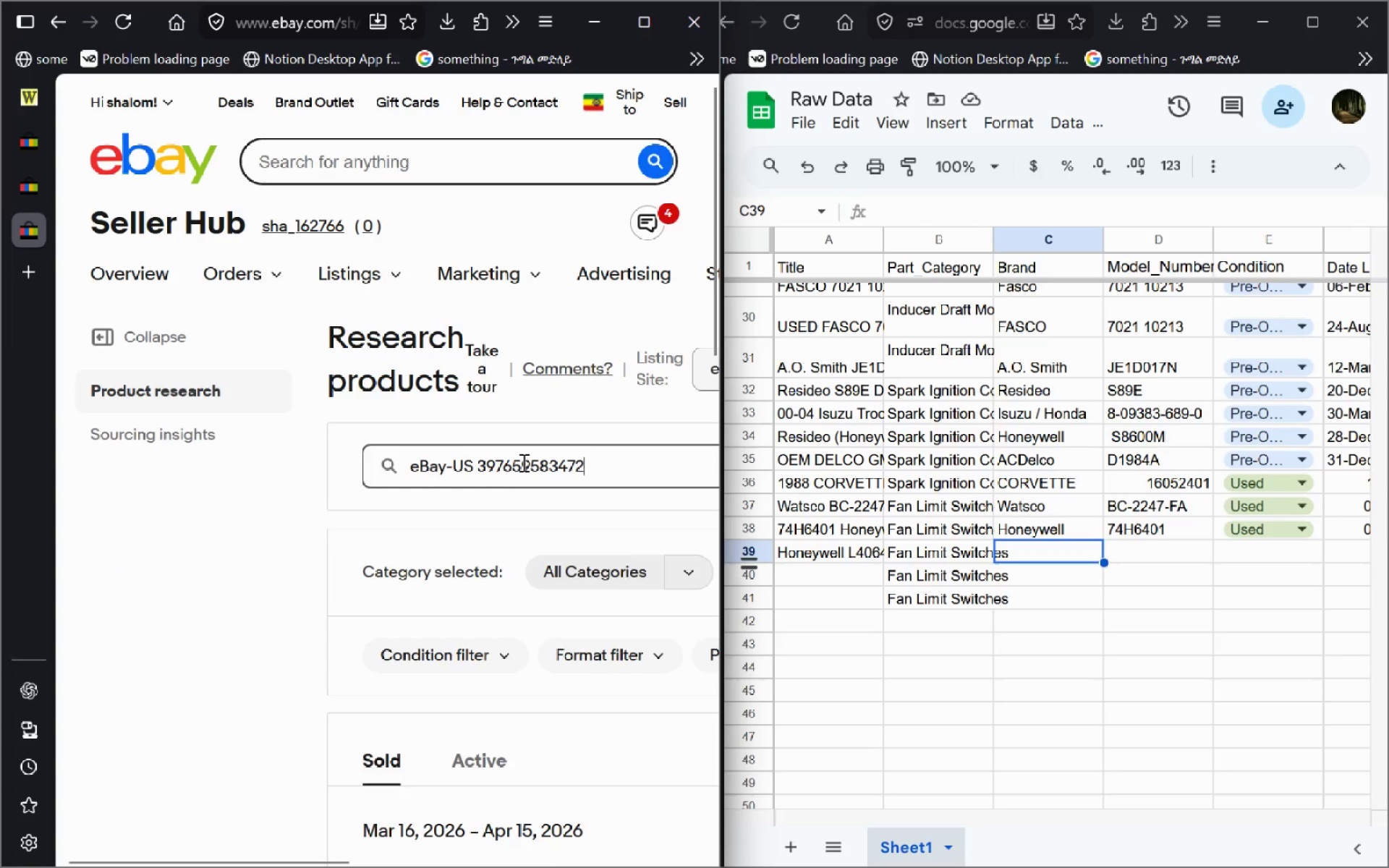 
key(Enter)
 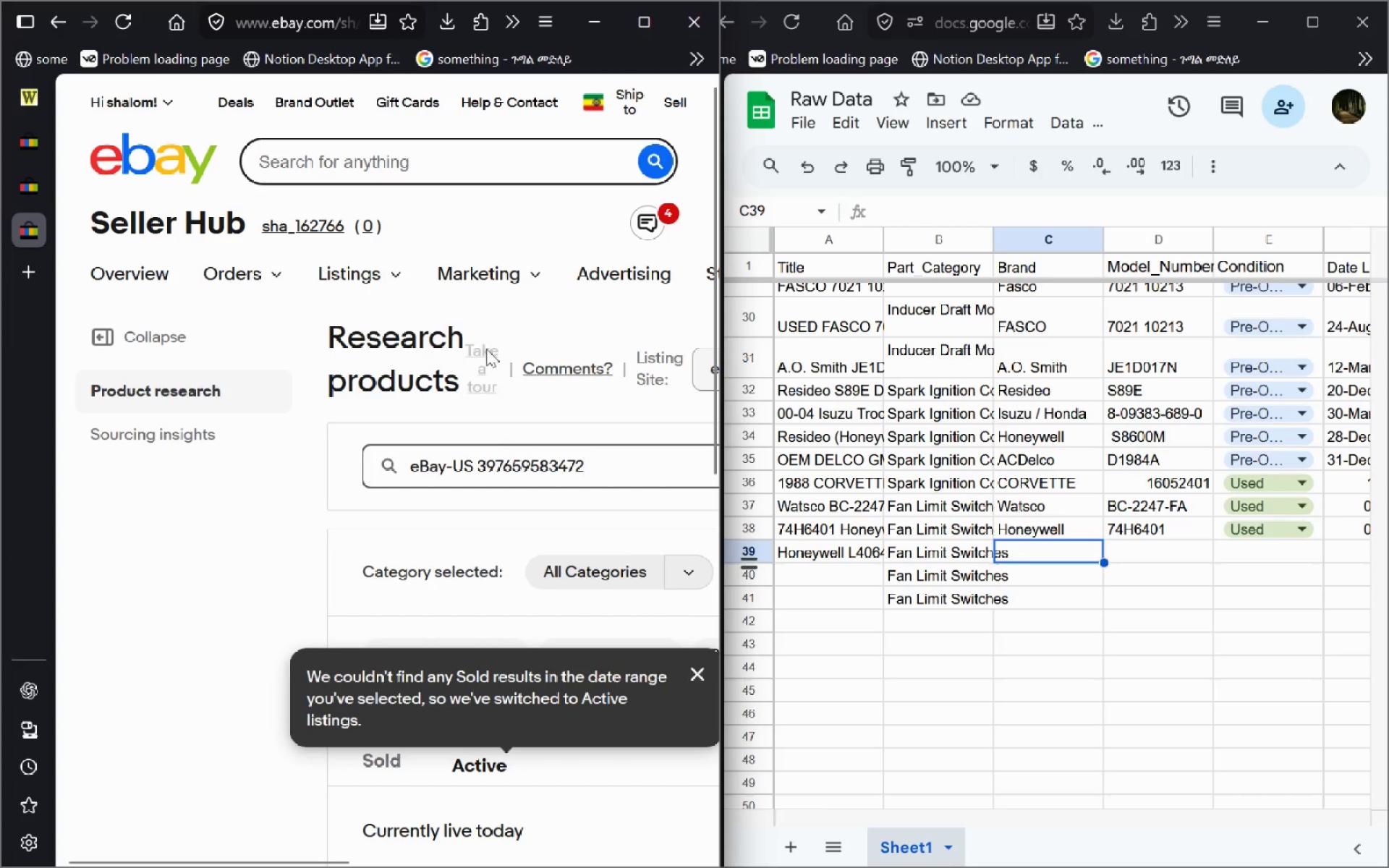 
key(Control+A)
 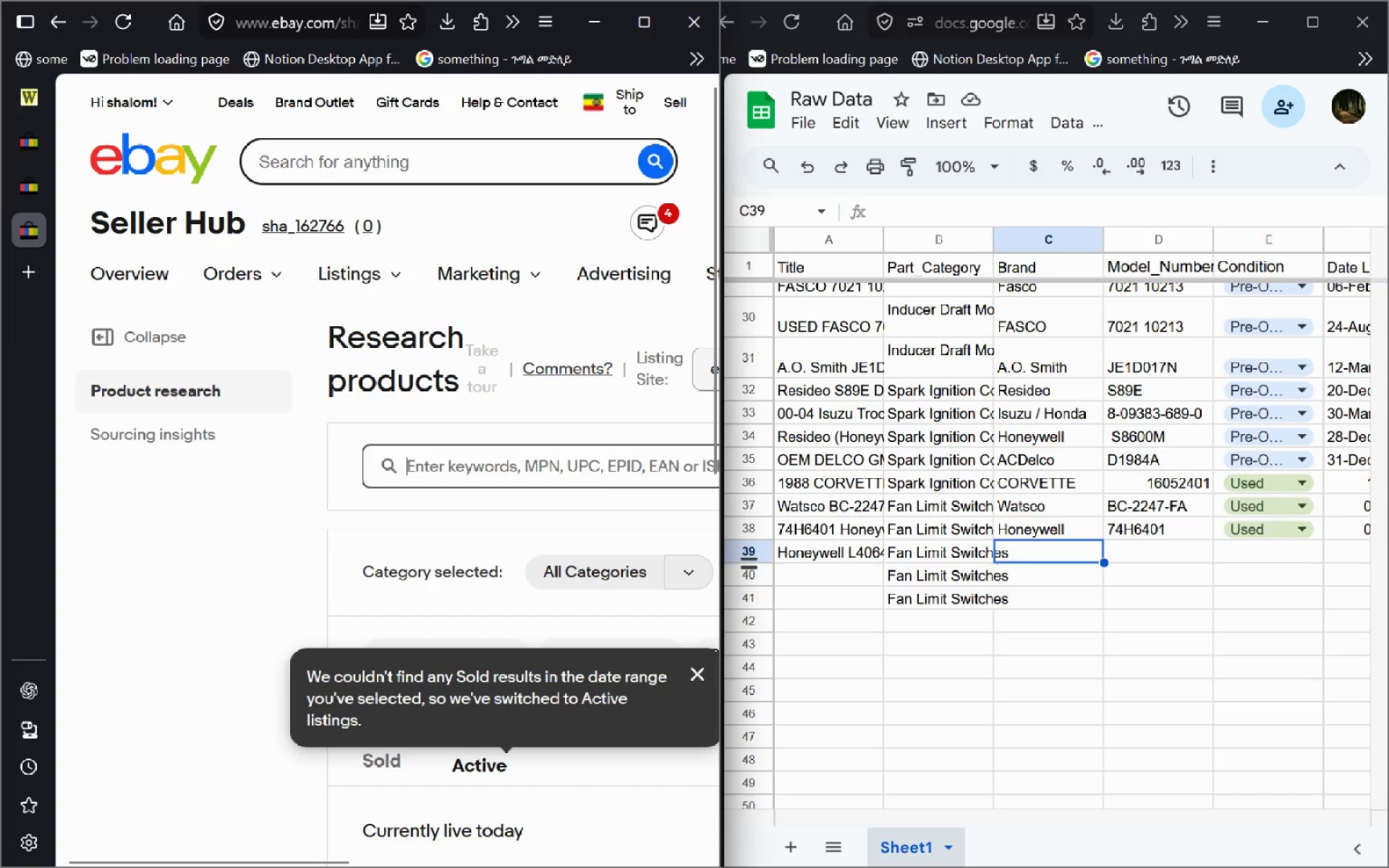 
key(Backspace)
 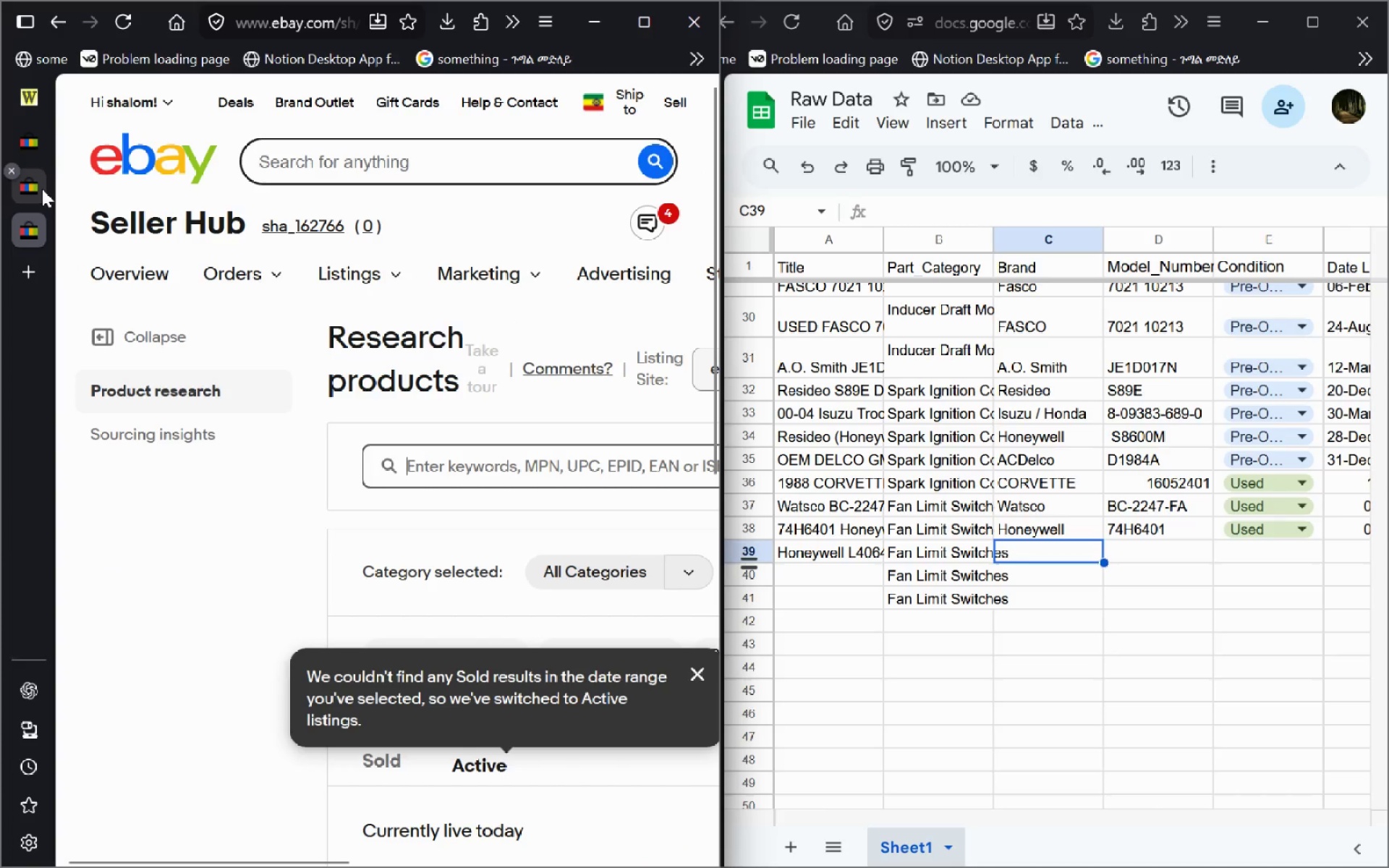 
left_click([42, 189])
 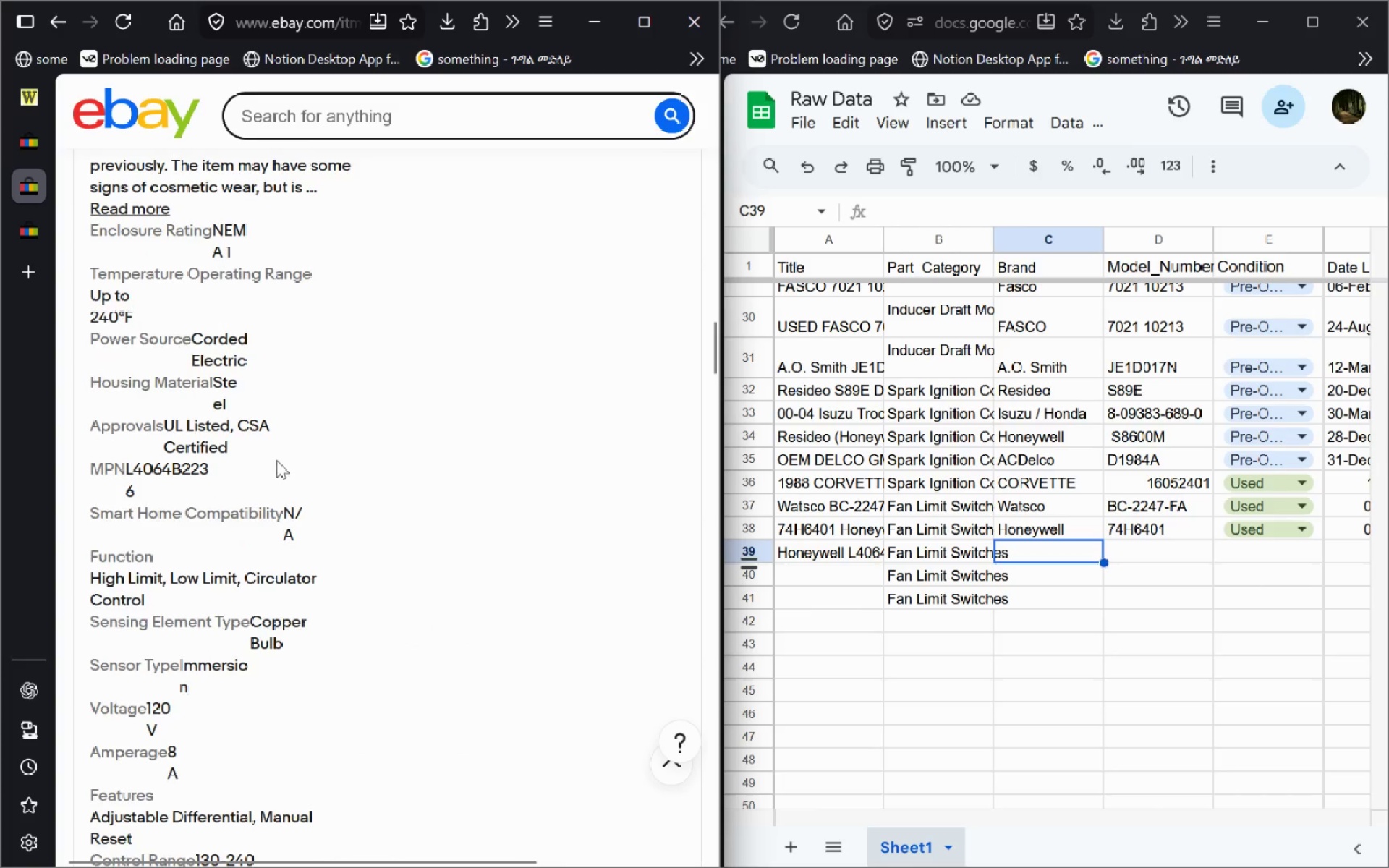 
wait(28.28)
 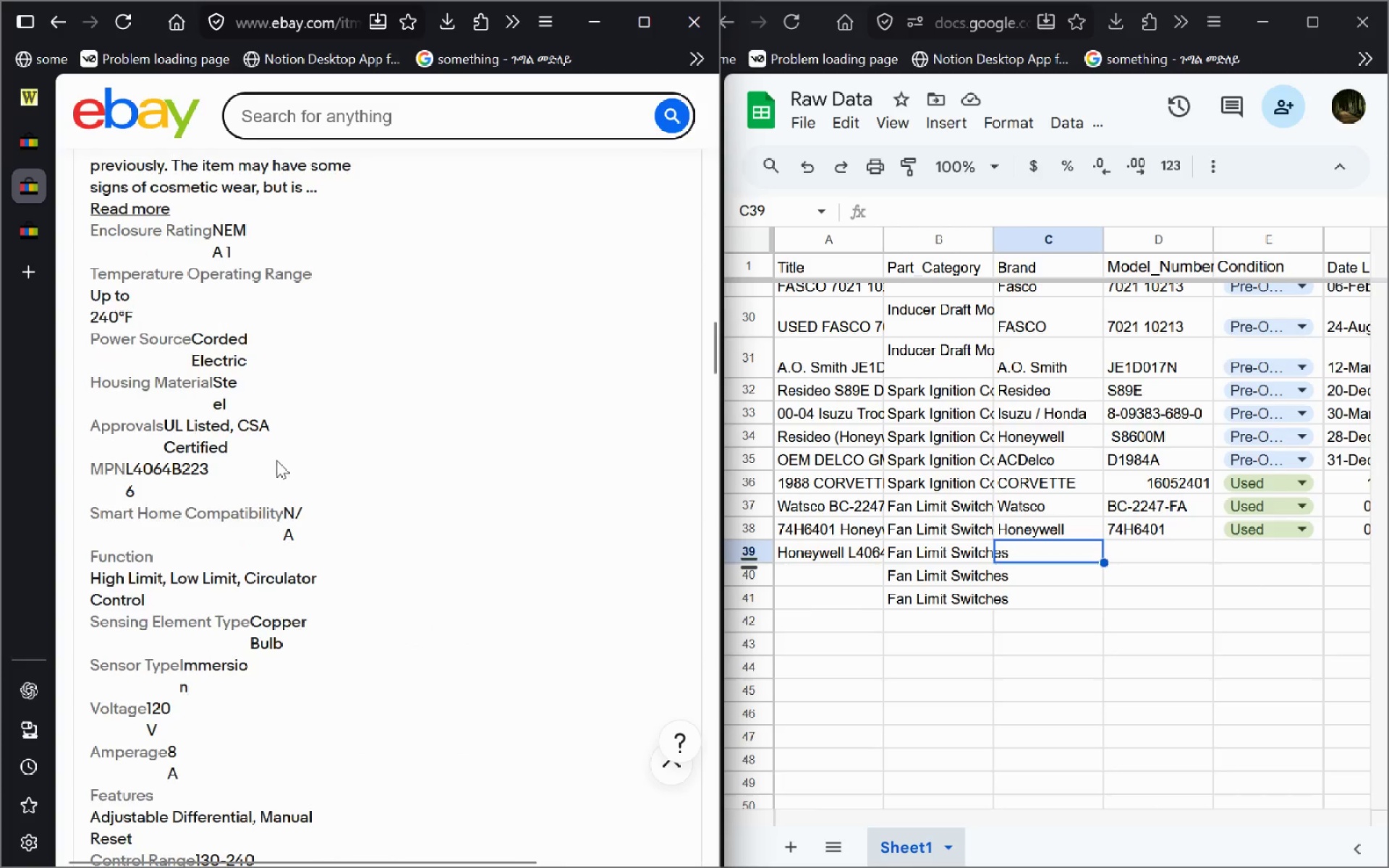 
right_click([245, 621])
 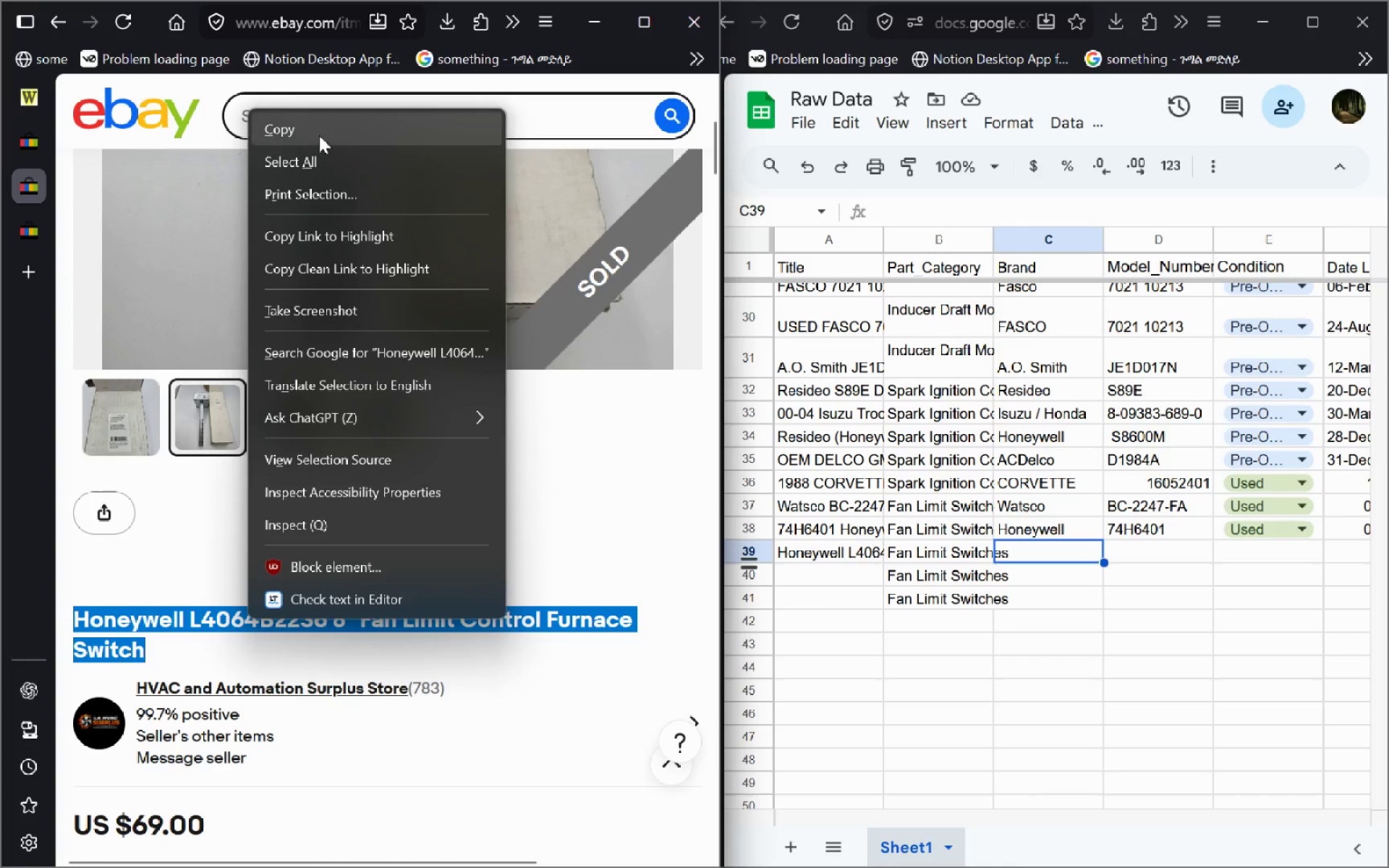 
left_click([319, 135])
 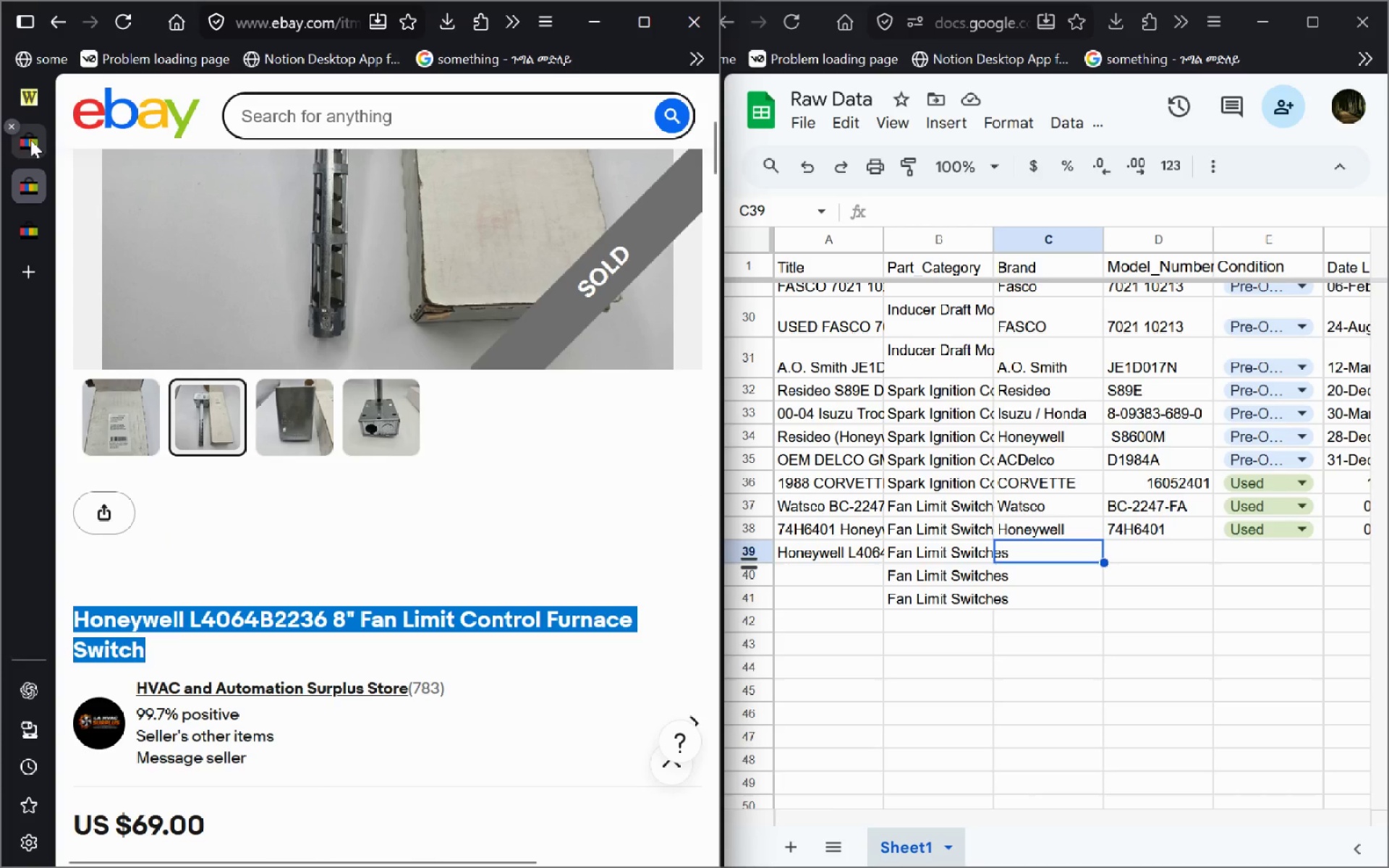 
left_click([35, 141])
 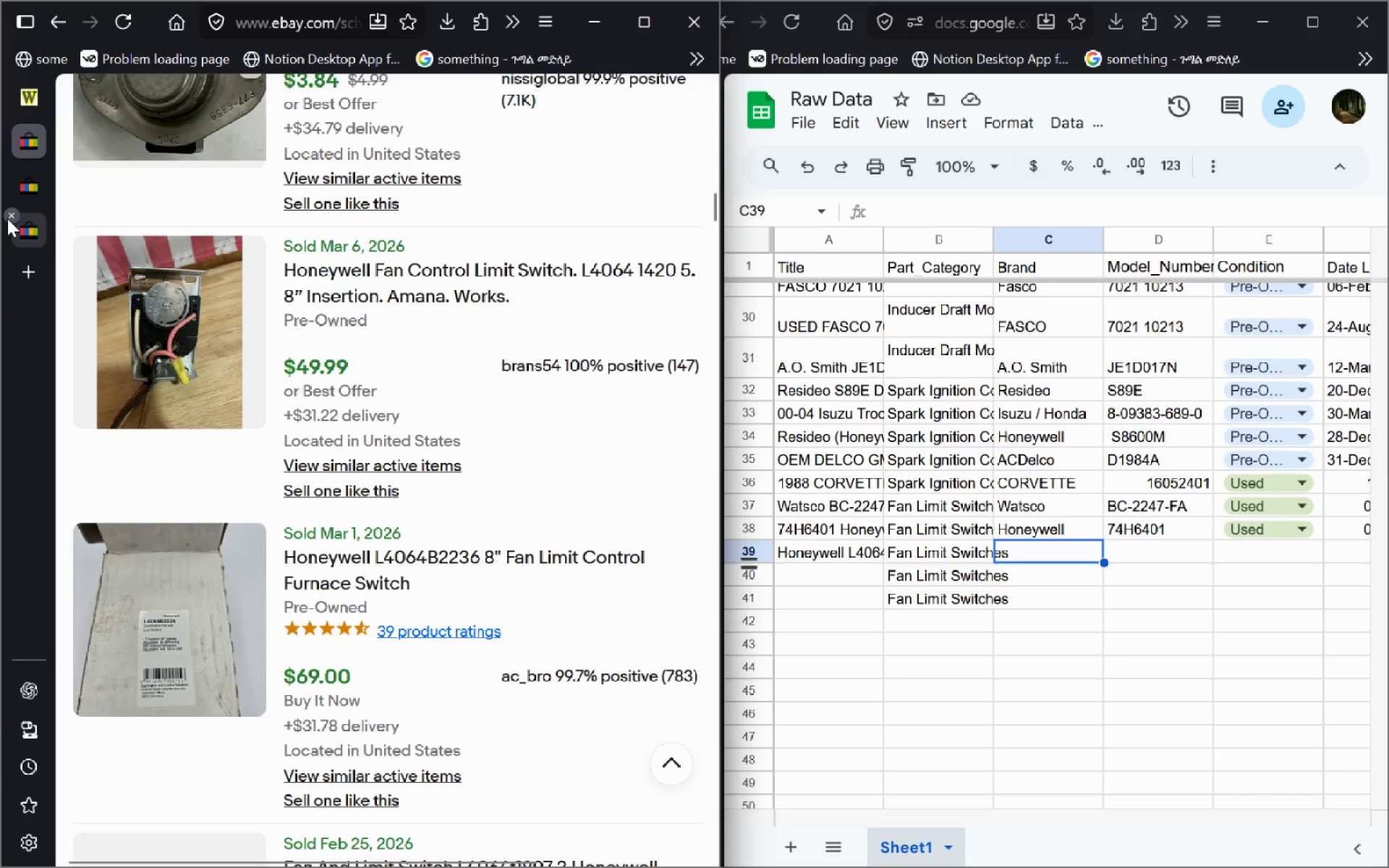 
left_click([25, 200])
 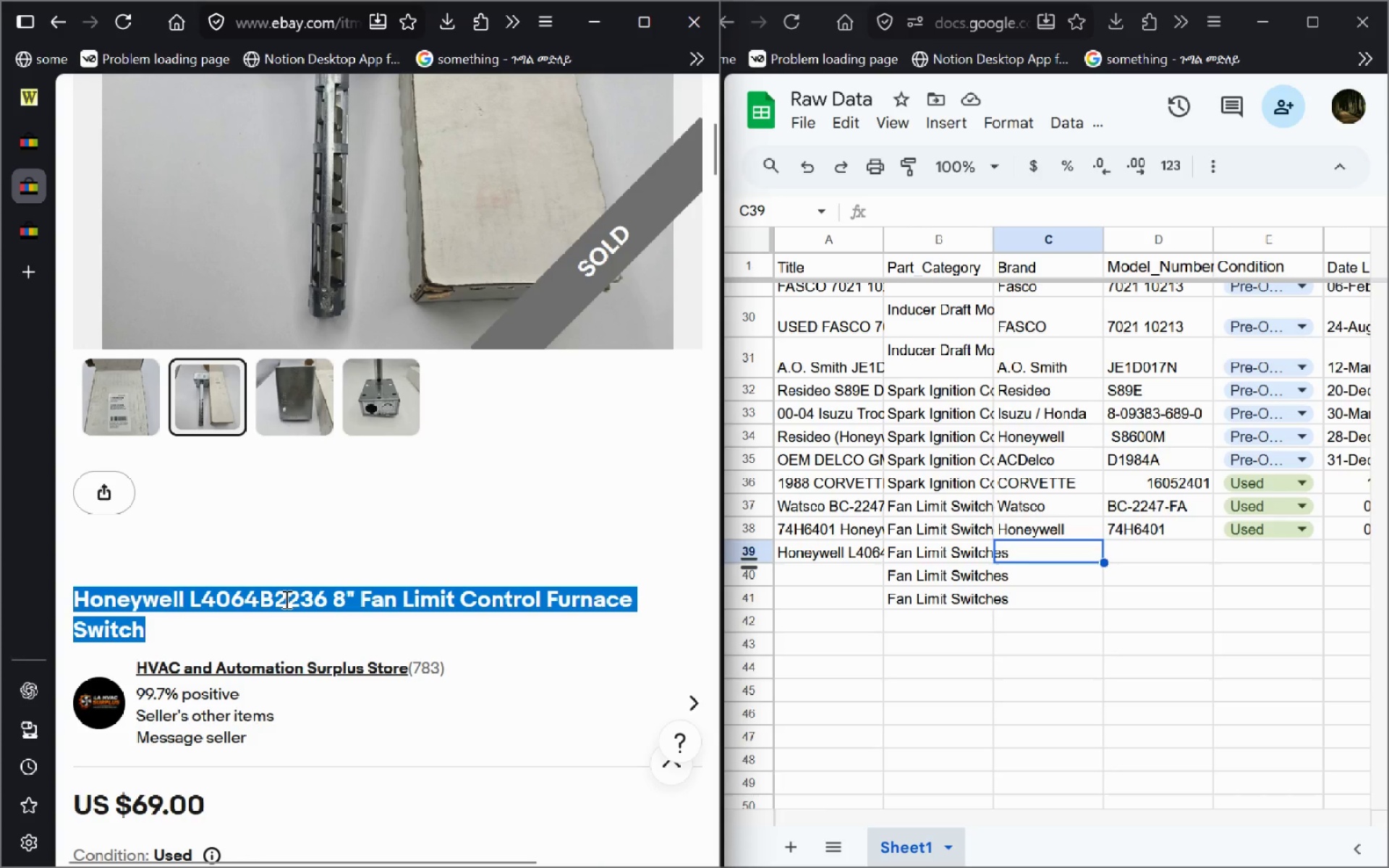 
left_click([44, 221])
 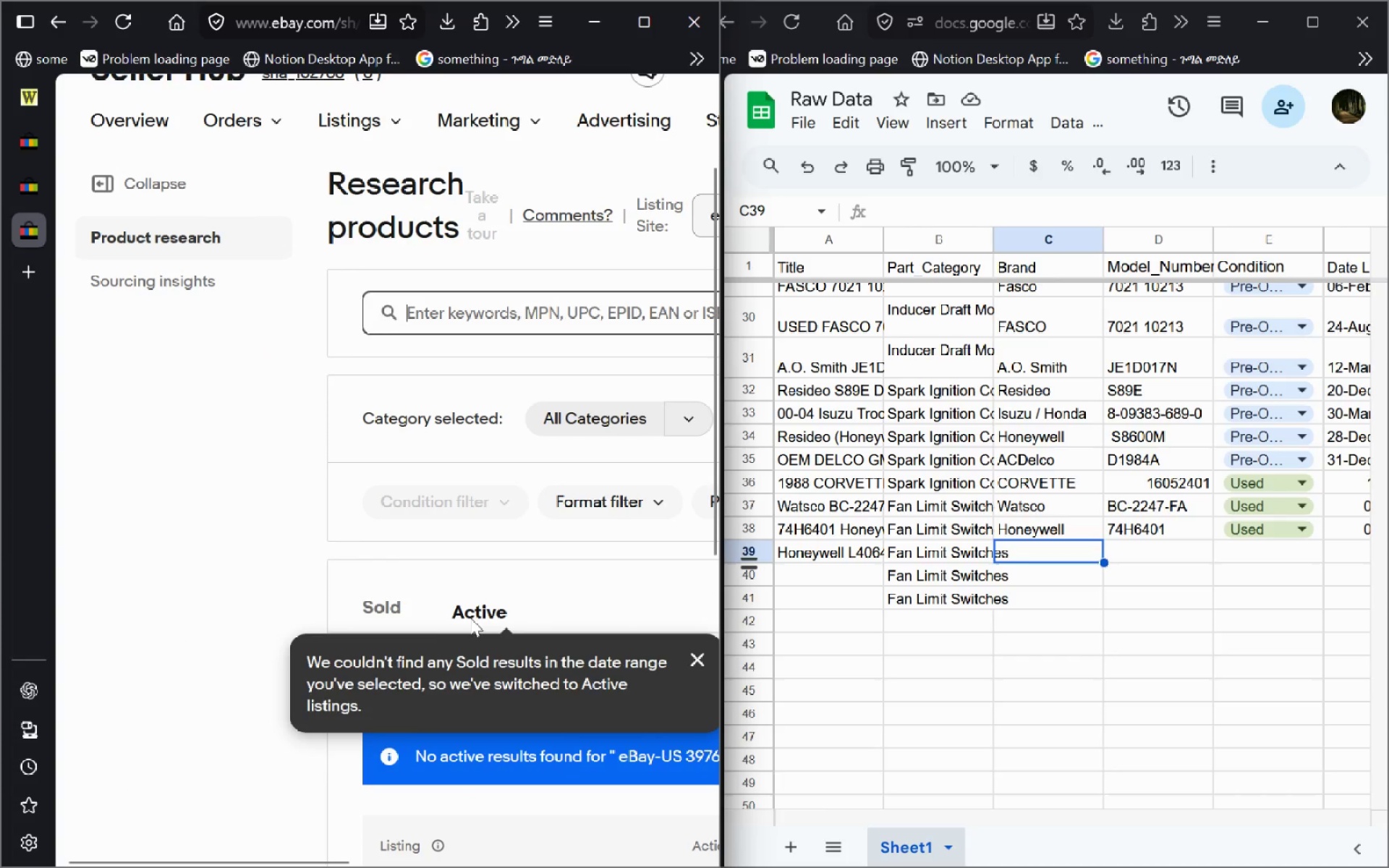 
left_click([402, 617])
 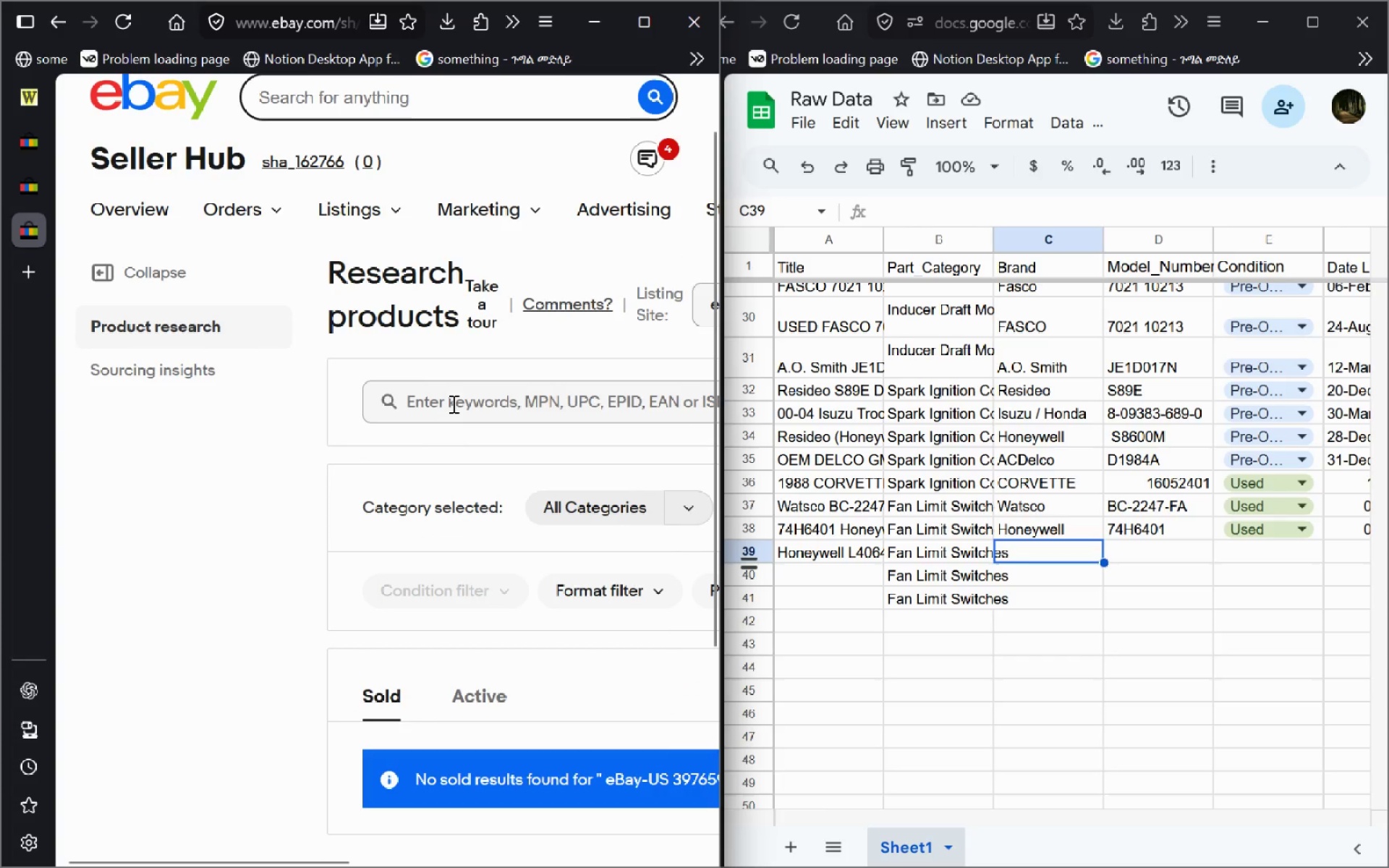 
left_click([458, 420])
 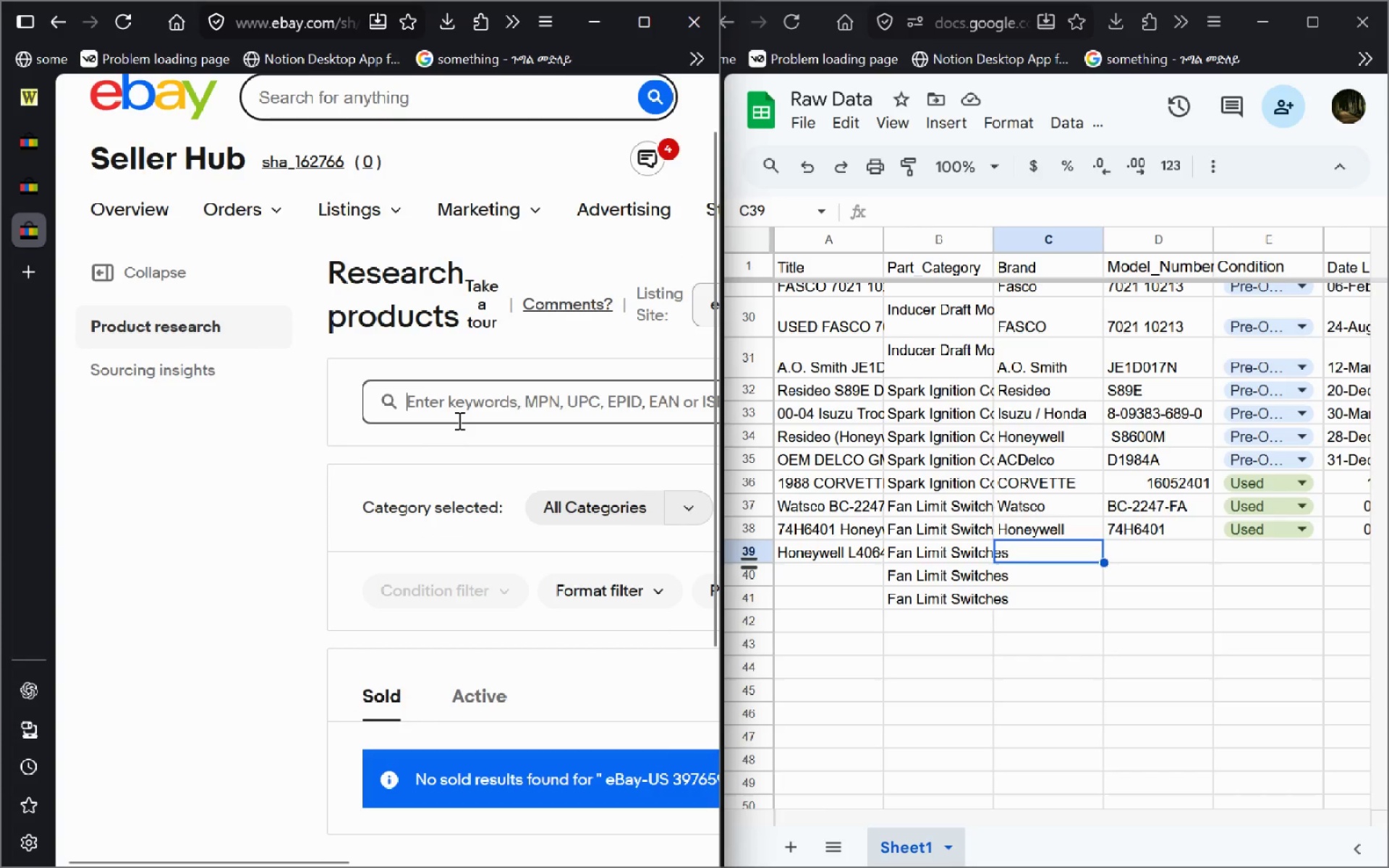 
key(Control+V)
 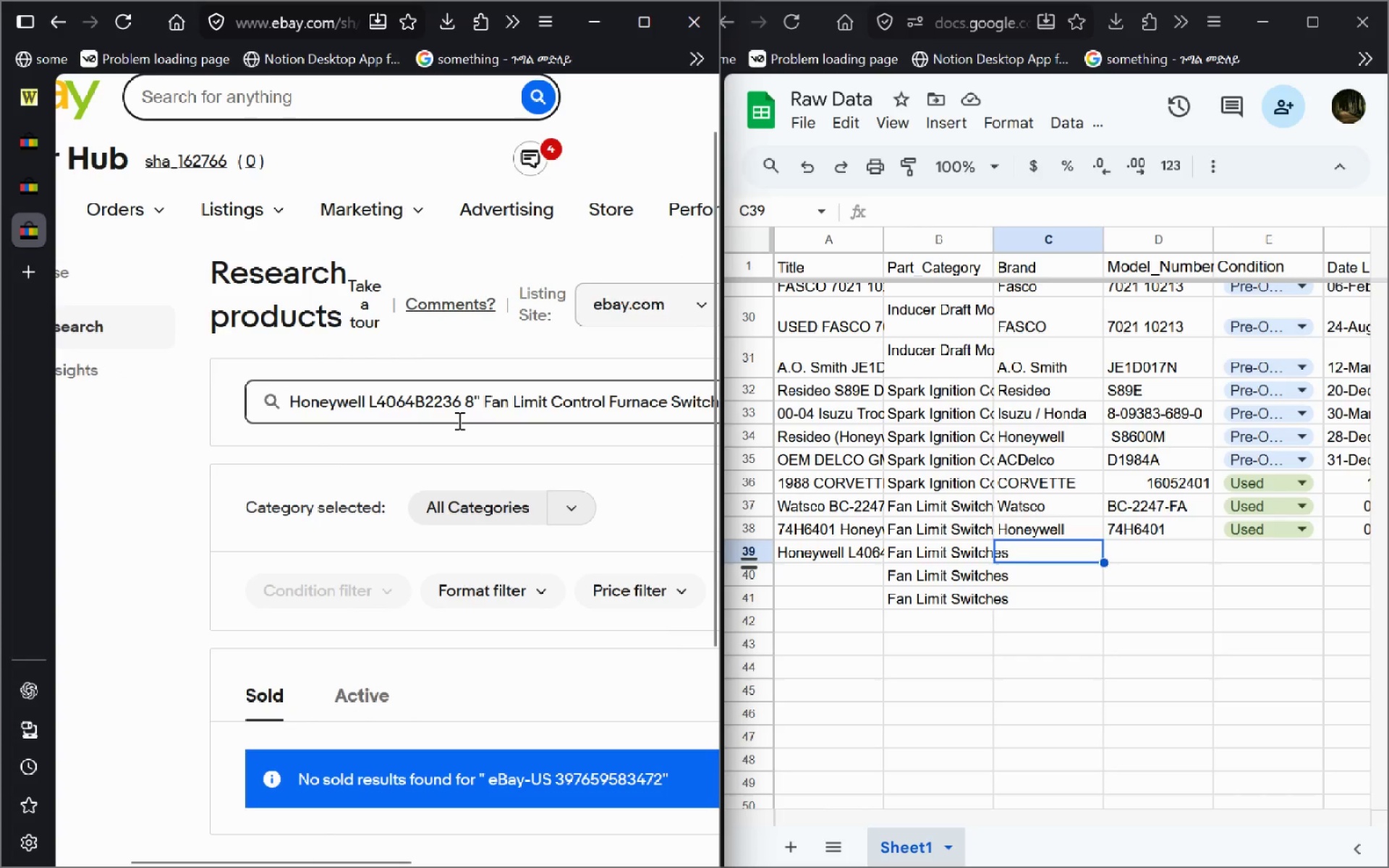 
key(Enter)
 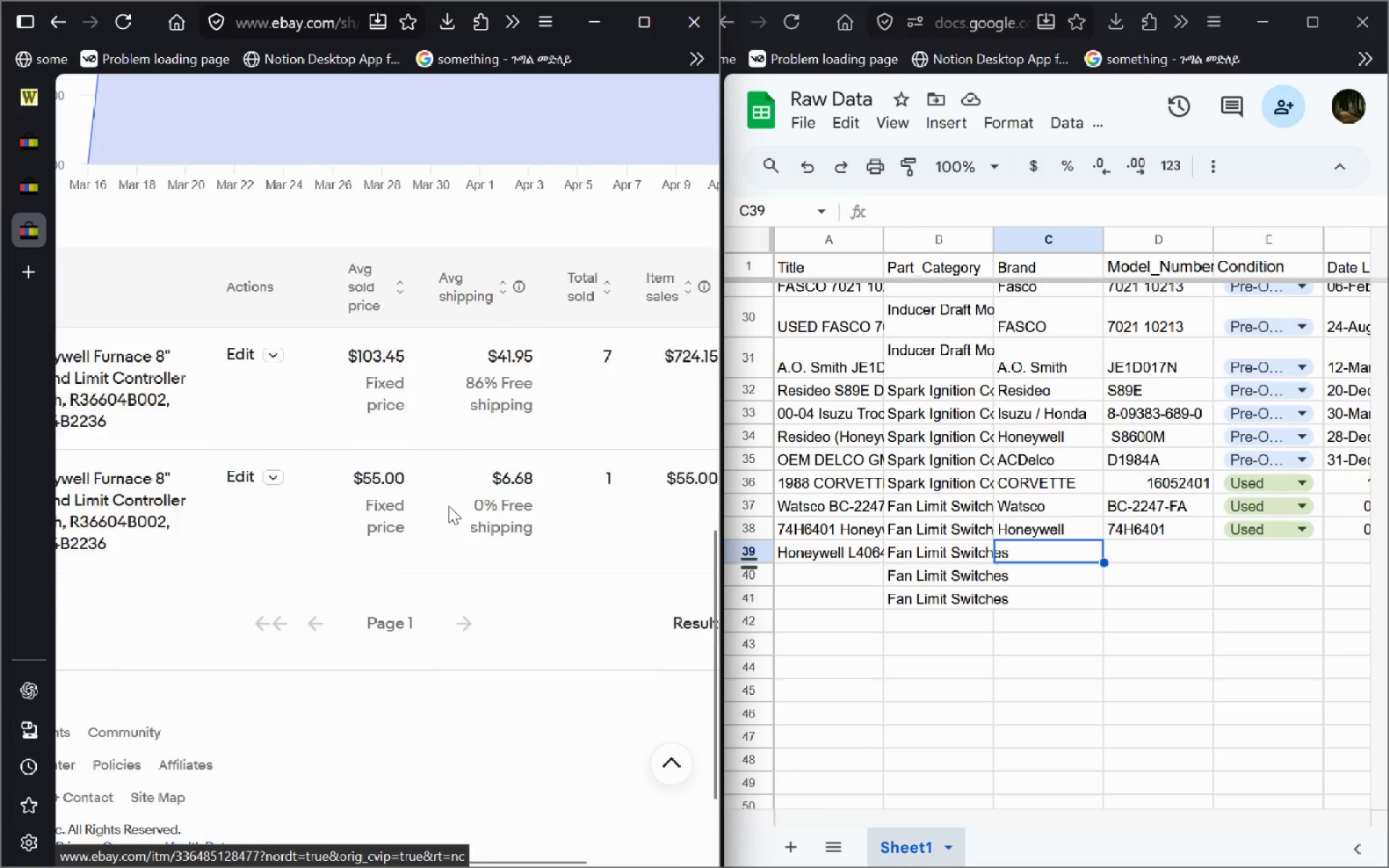 
wait(6.34)
 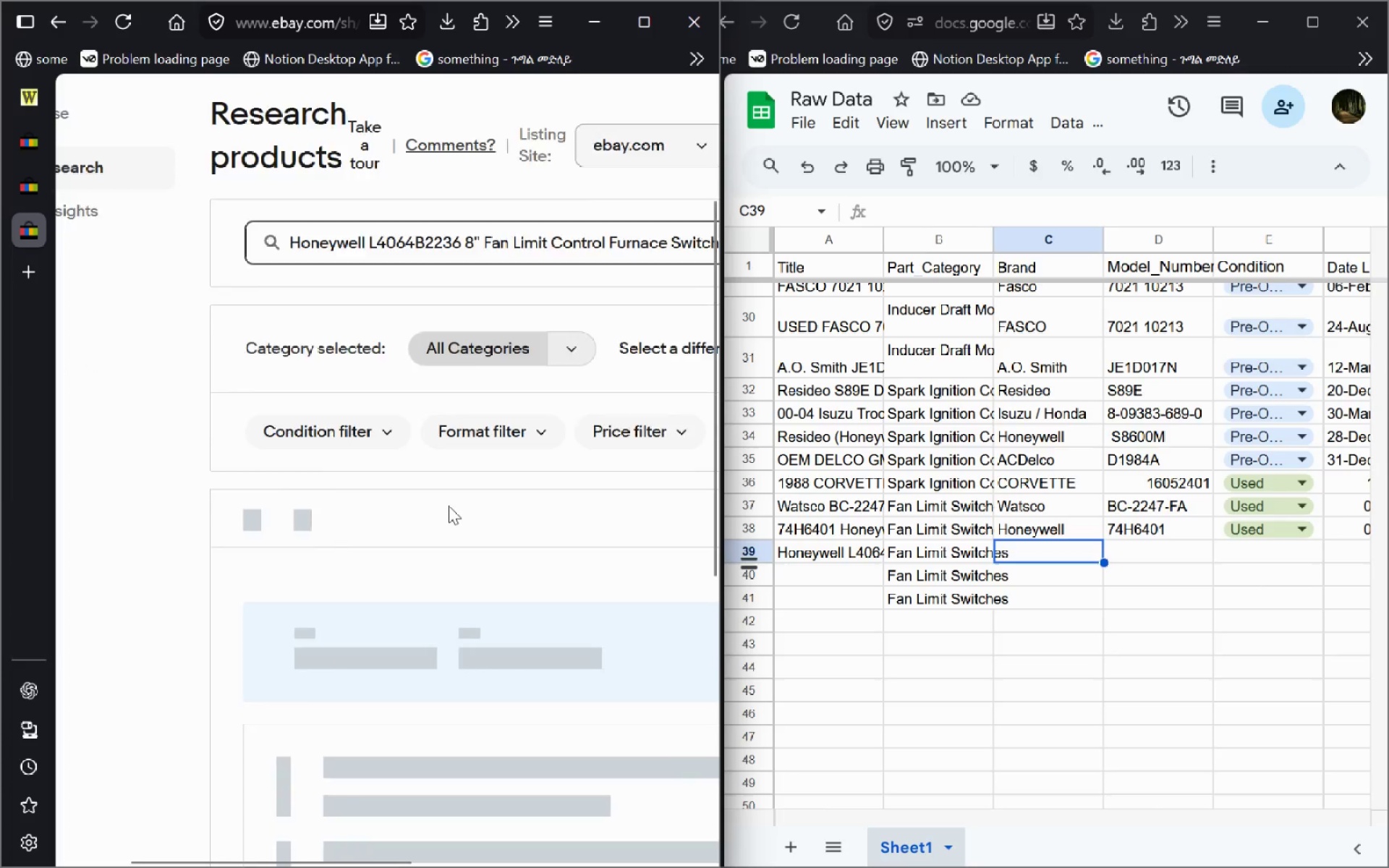 
left_click([653, 640])
 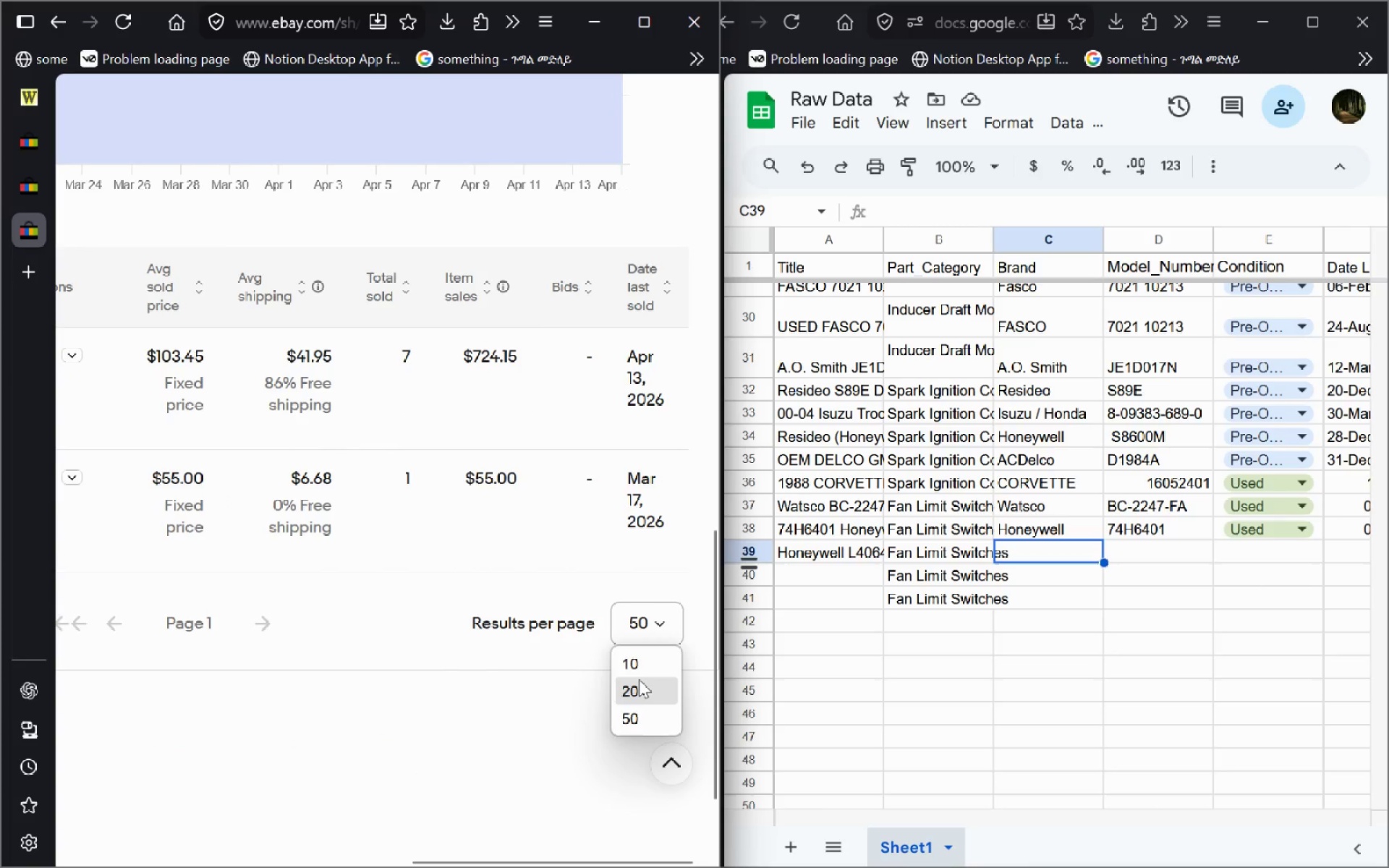 
left_click([639, 679])
 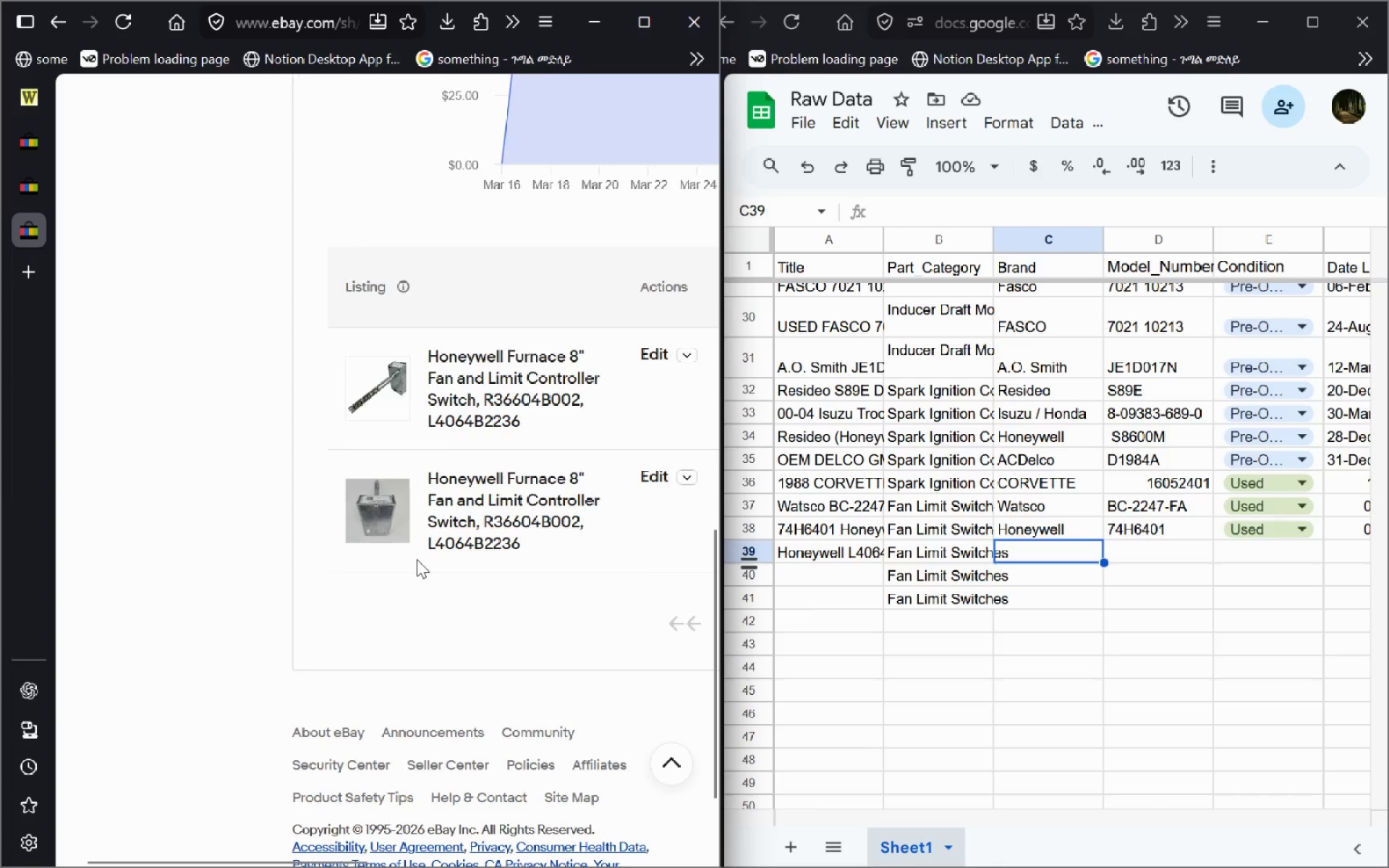 
left_click([455, 383])
 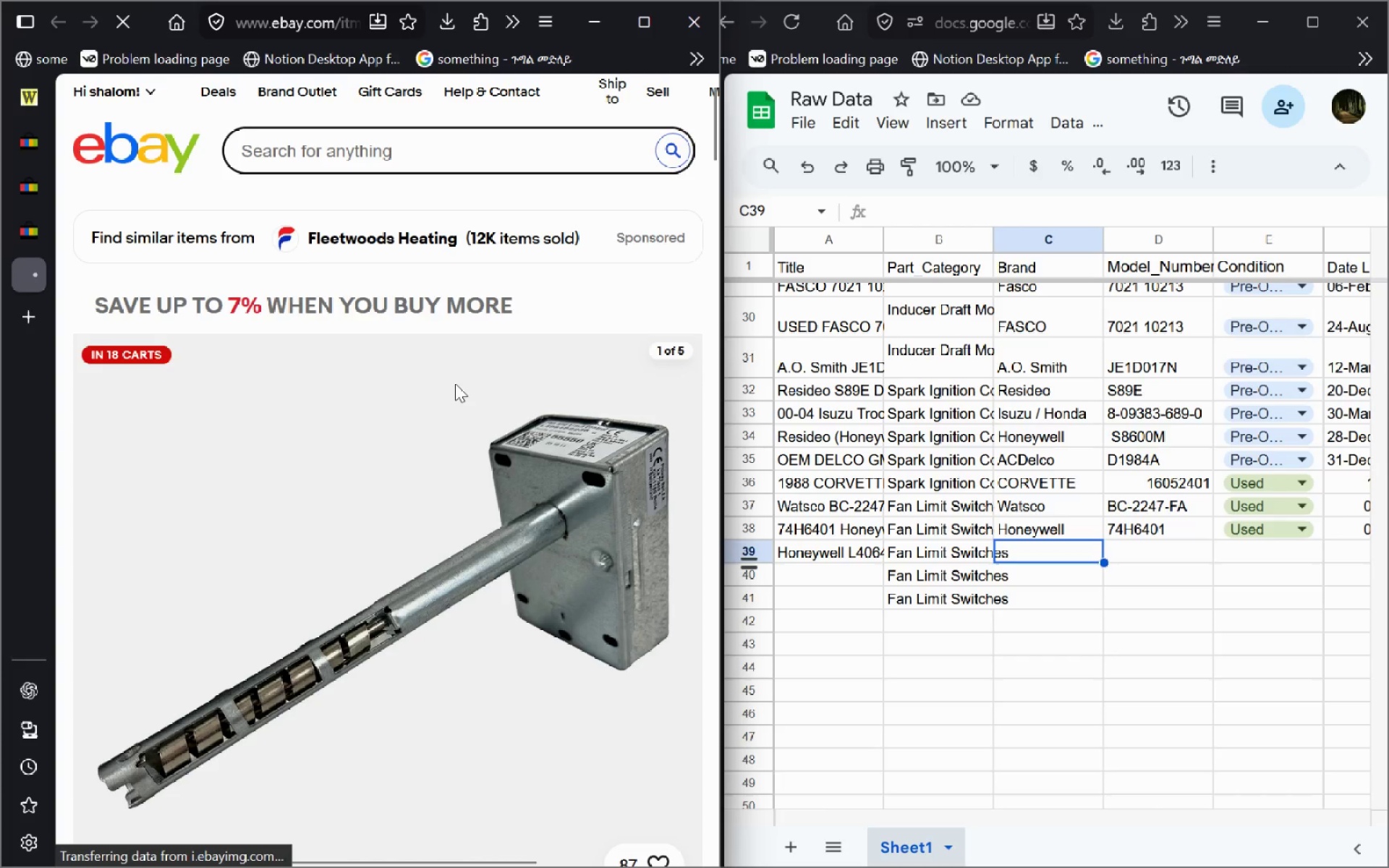 
wait(5.31)
 